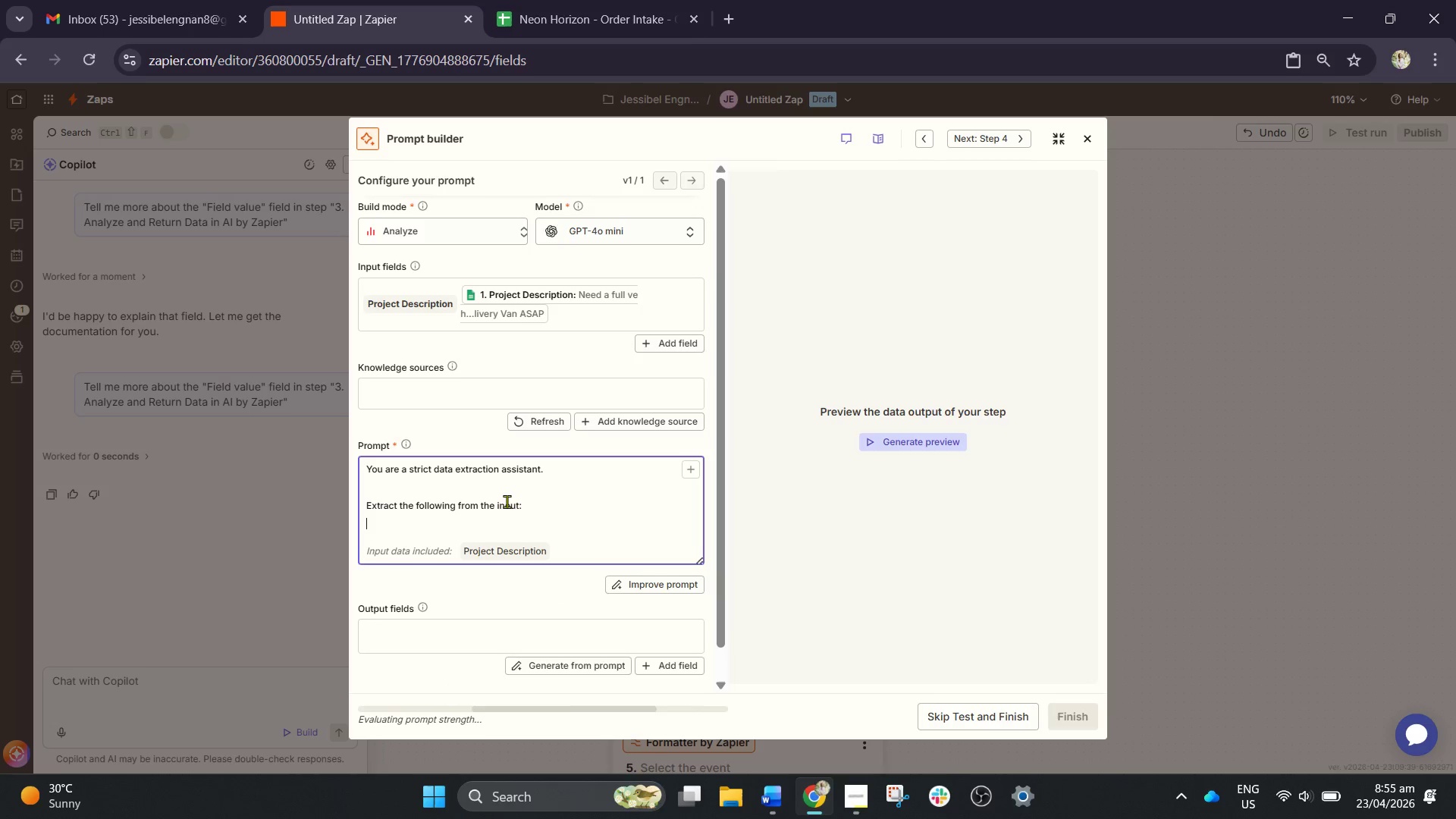 
key(Enter)
 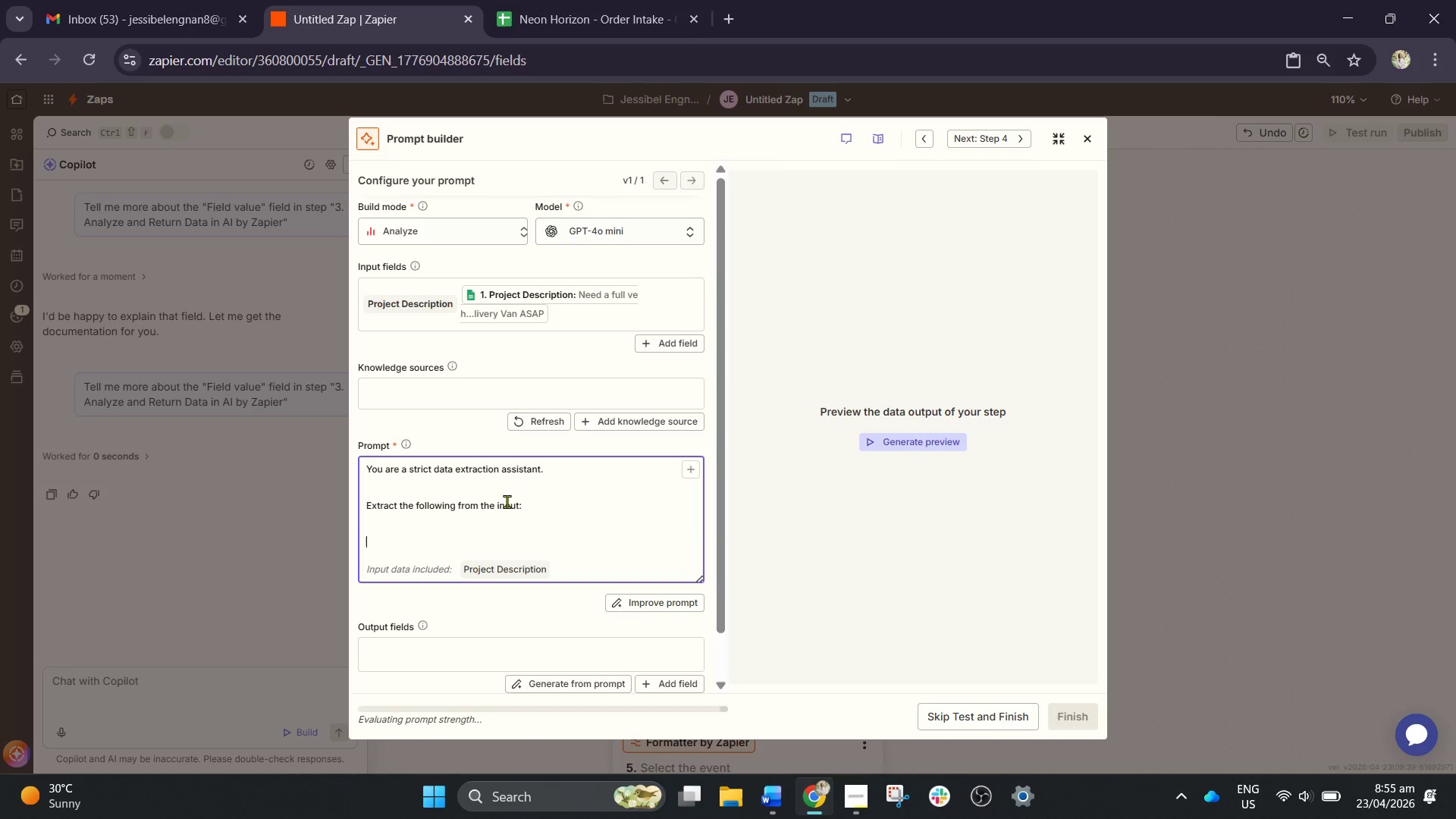 
key(1)
 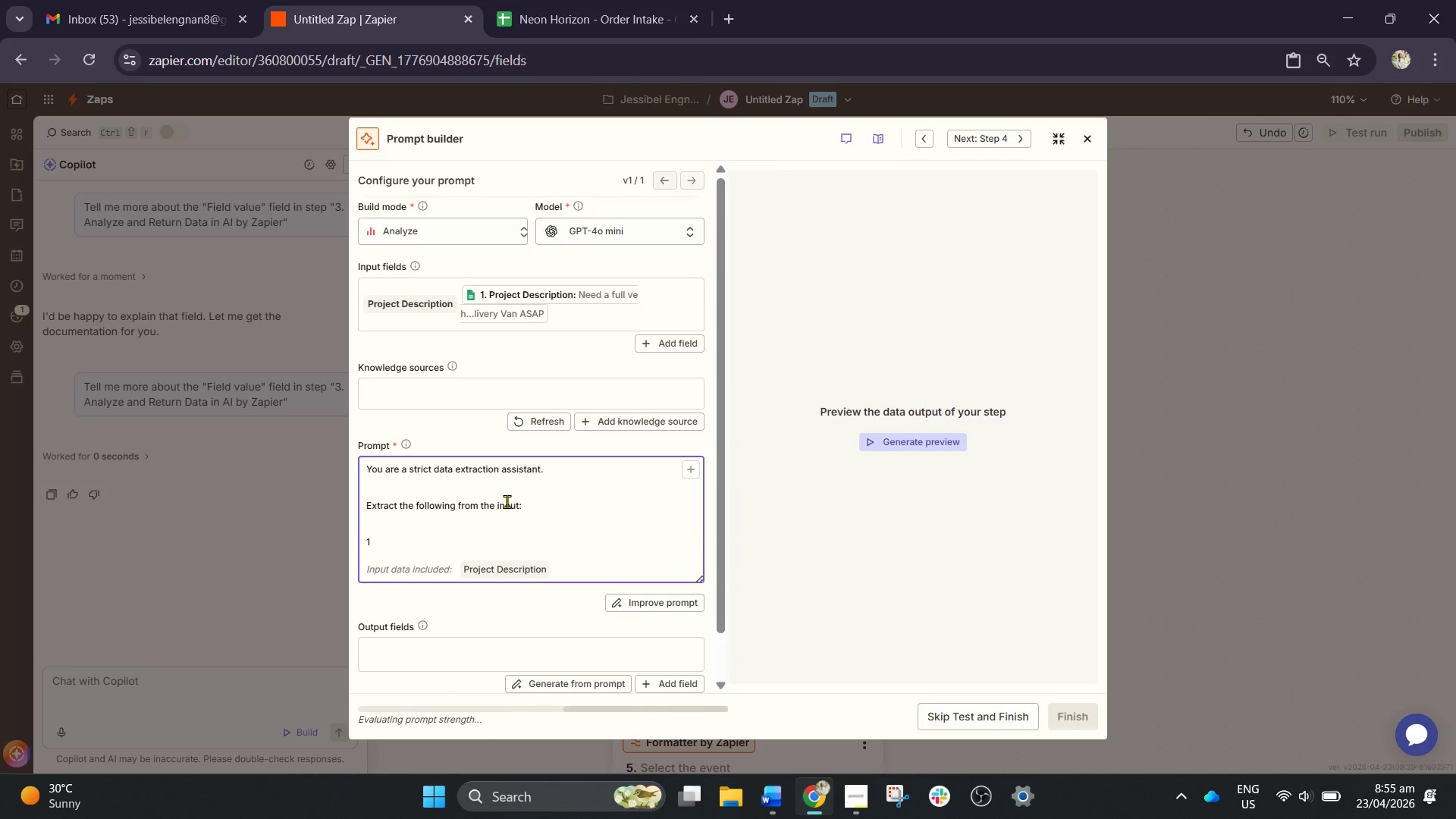 
key(Period)
 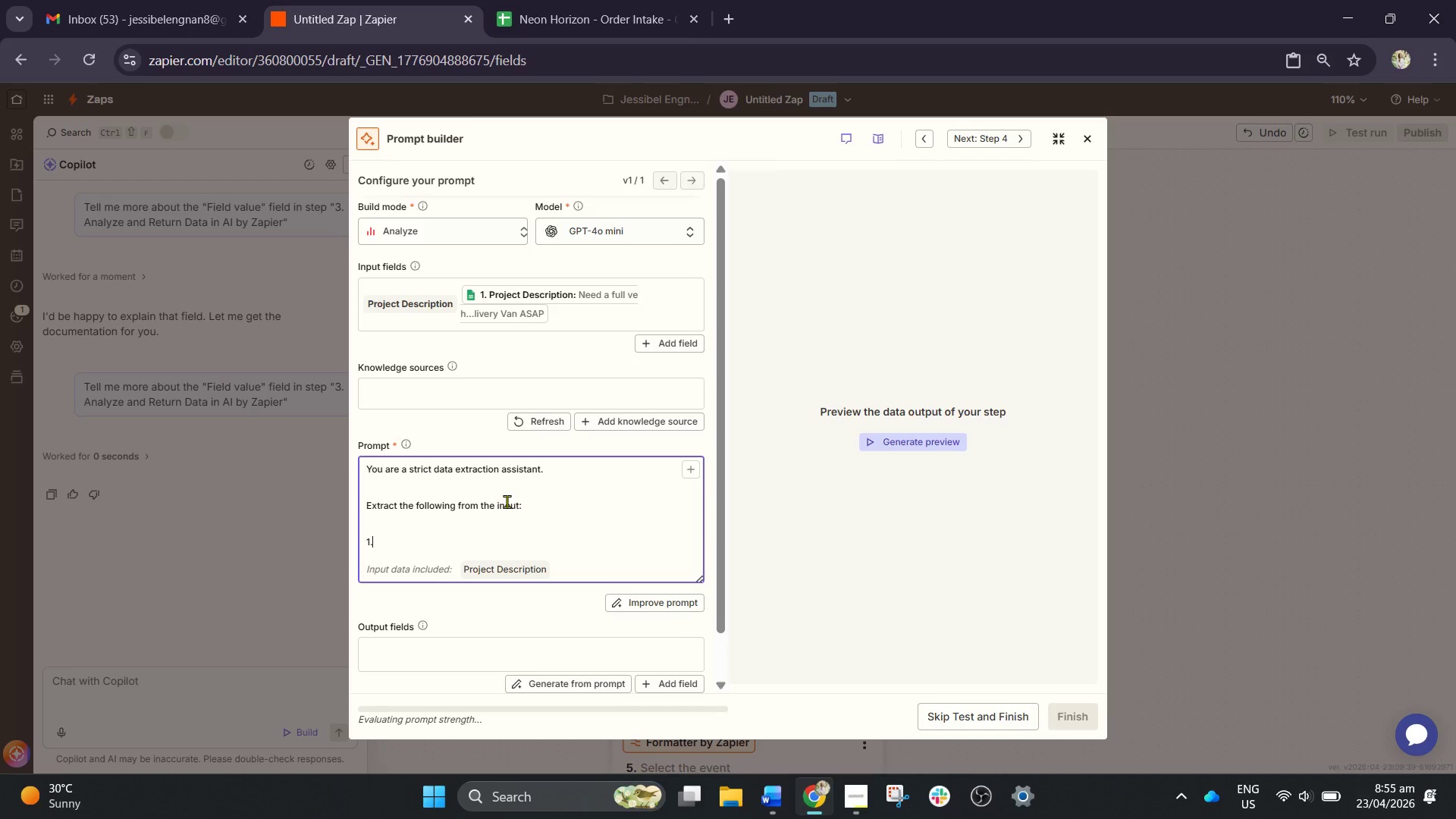 
key(Space)
 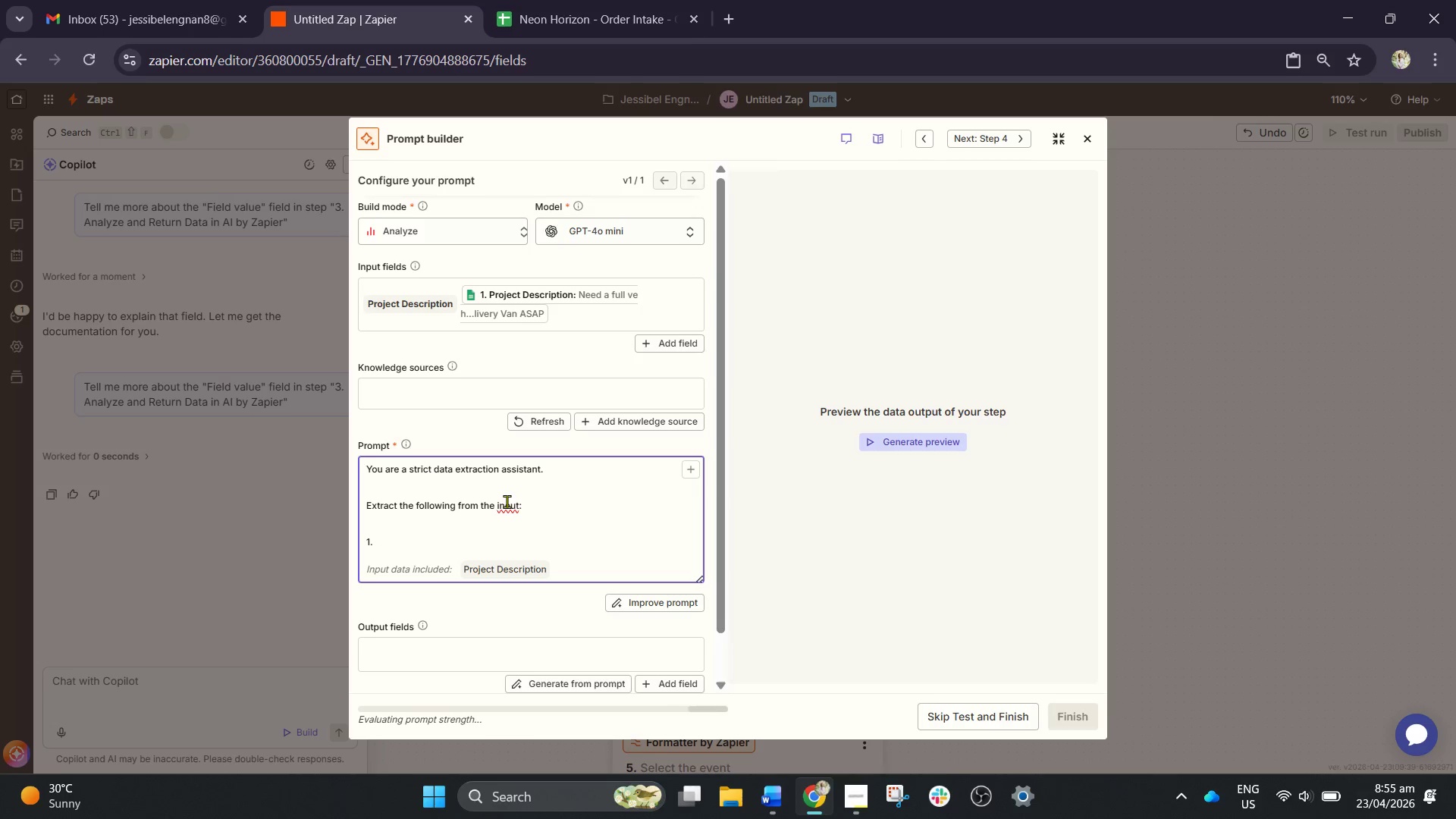 
wait(6.28)
 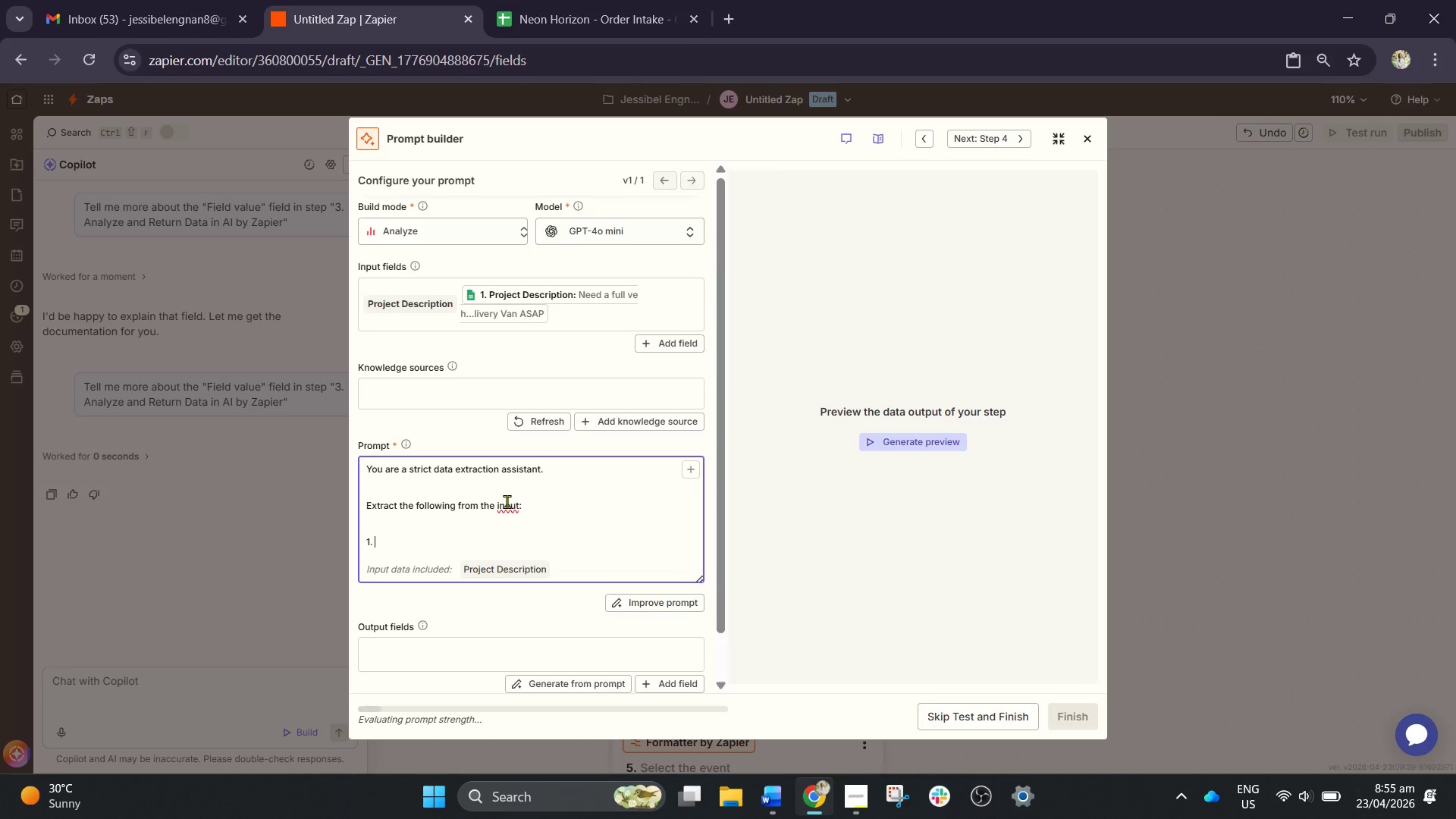 
type(Produc)
key(Backspace)
type(ct yt)
key(Backspace)
key(Backspace)
type(type)
 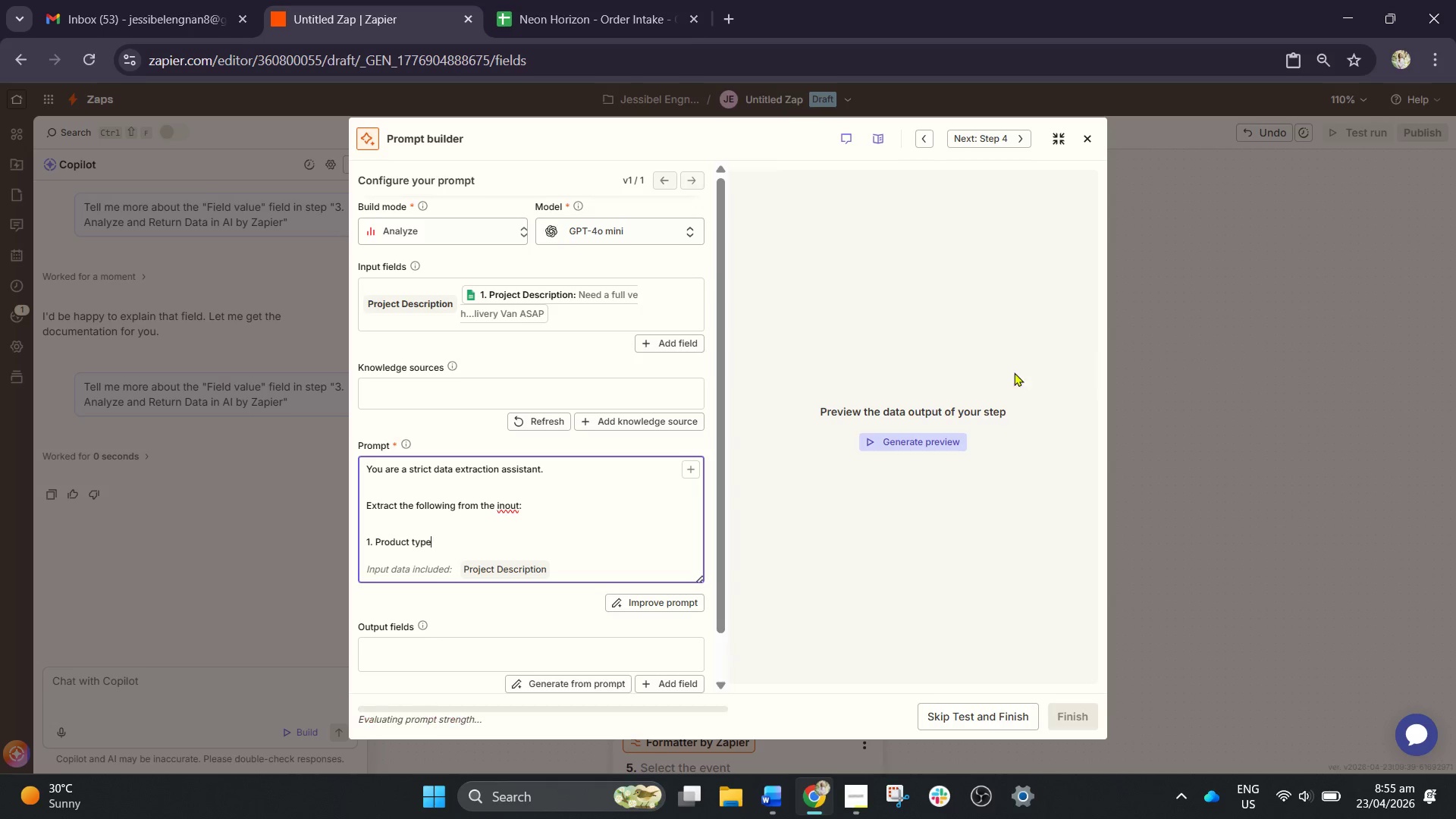 
left_click([1303, 136])
 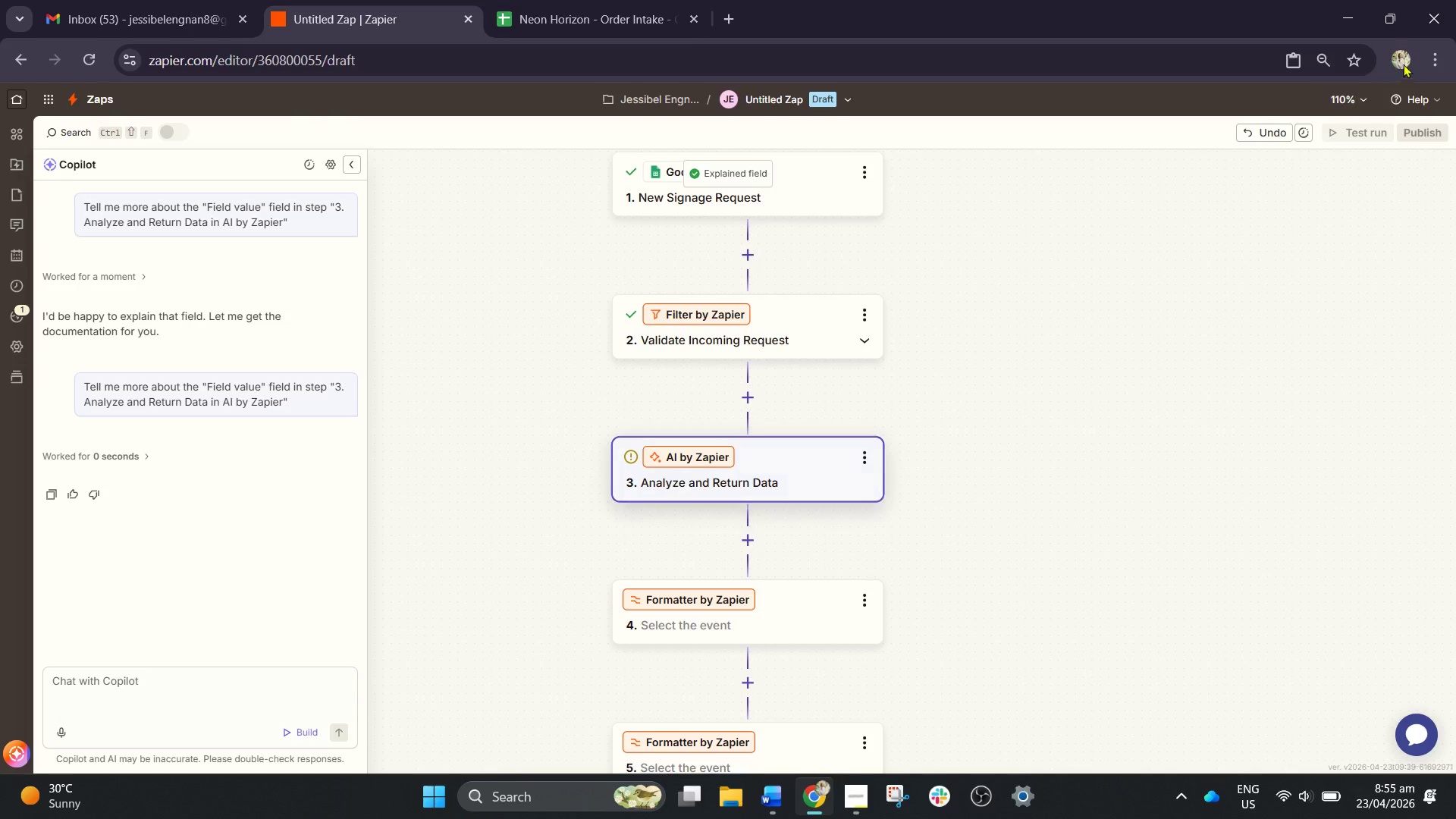 
left_click([1414, 54])
 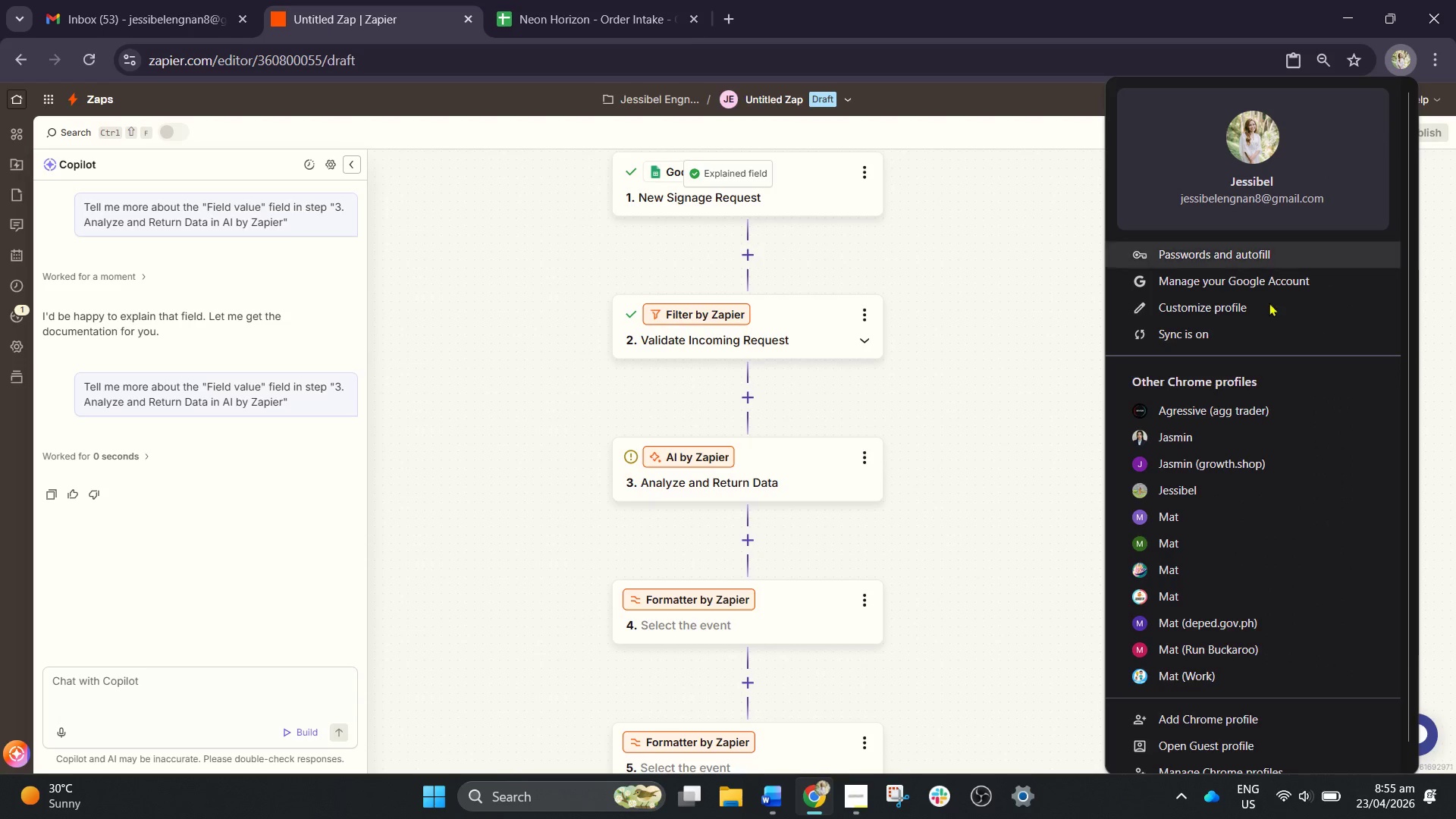 
left_click([1057, 270])
 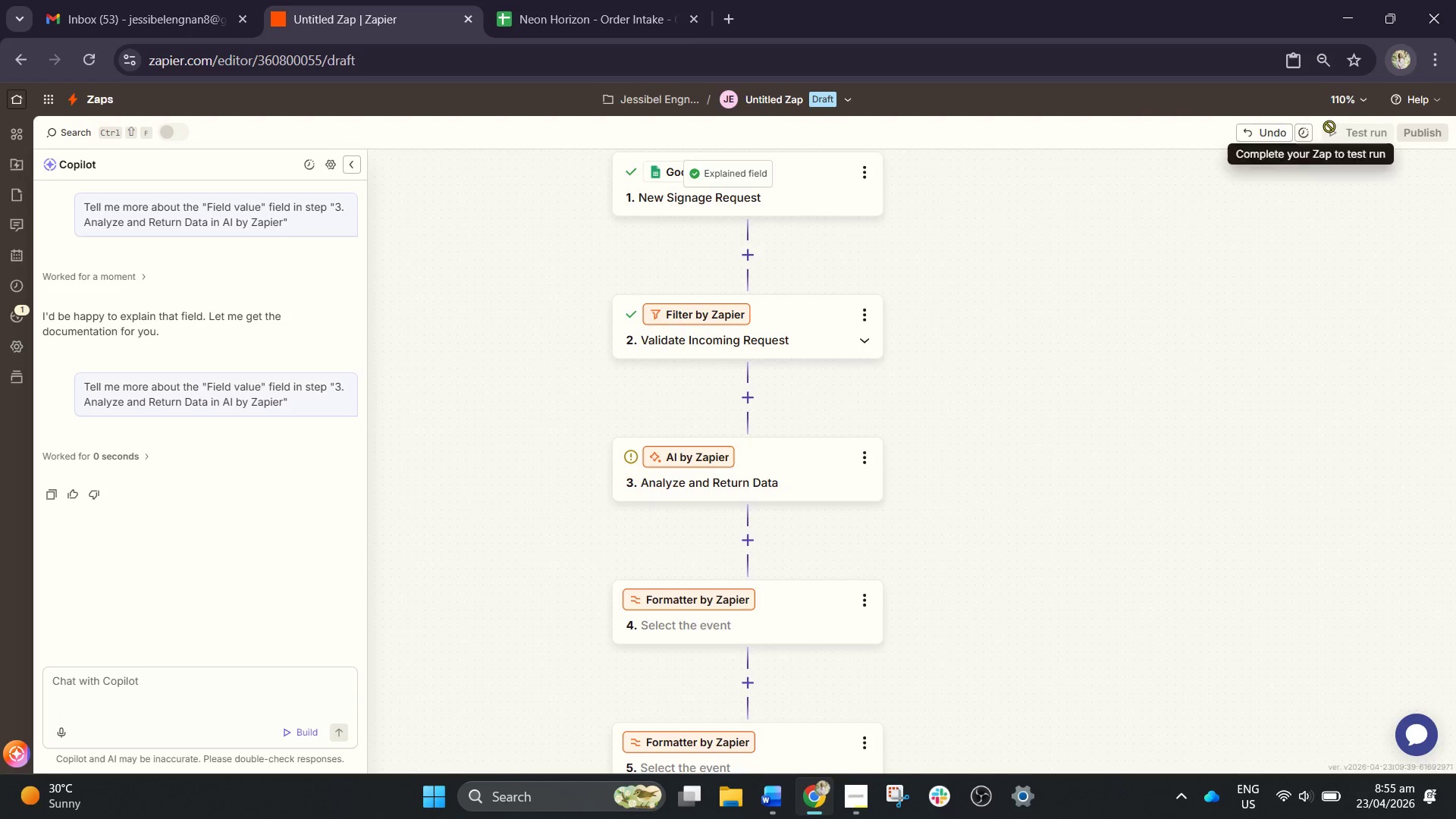 
left_click([1352, 108])
 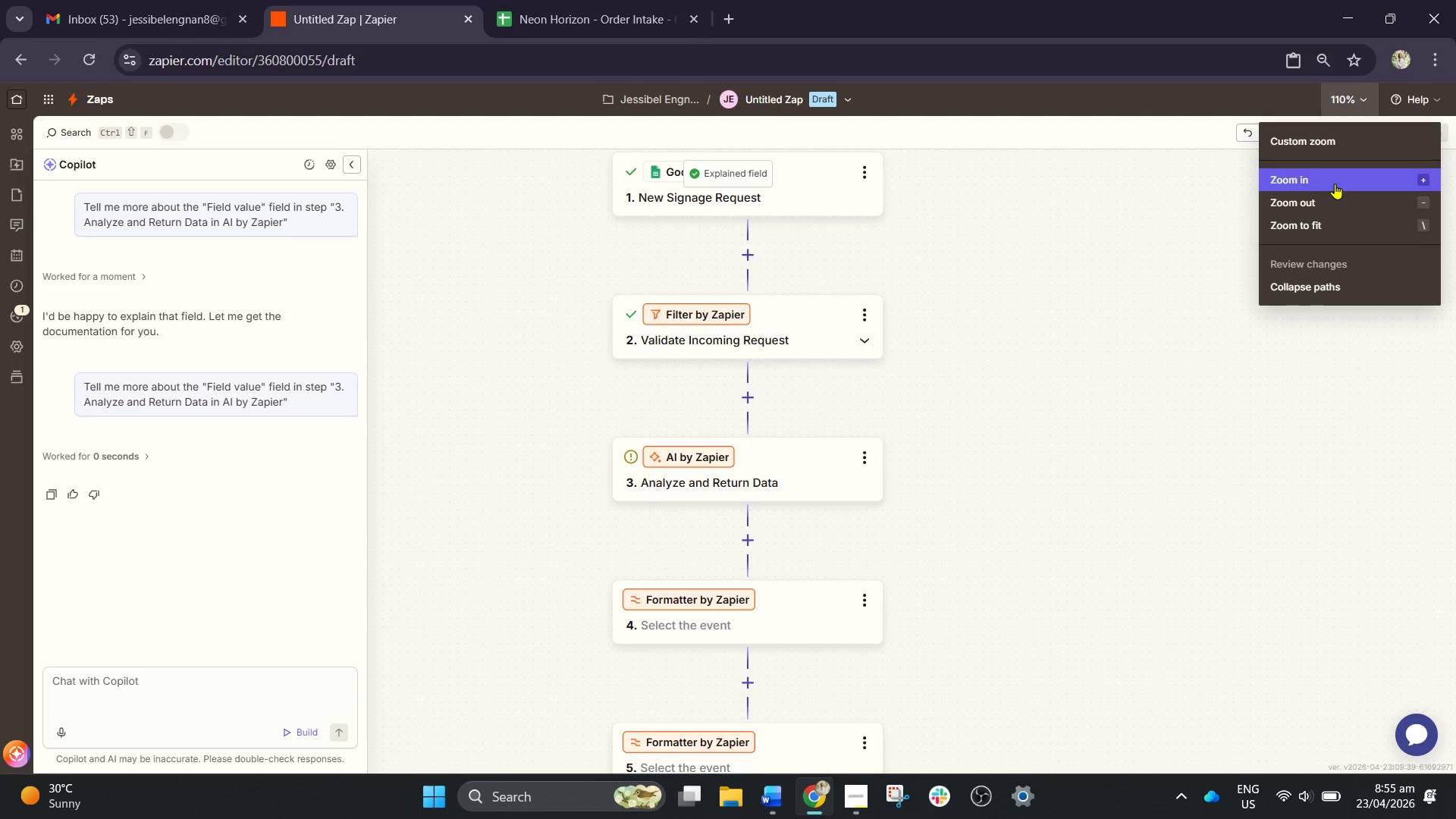 
left_click([1341, 178])
 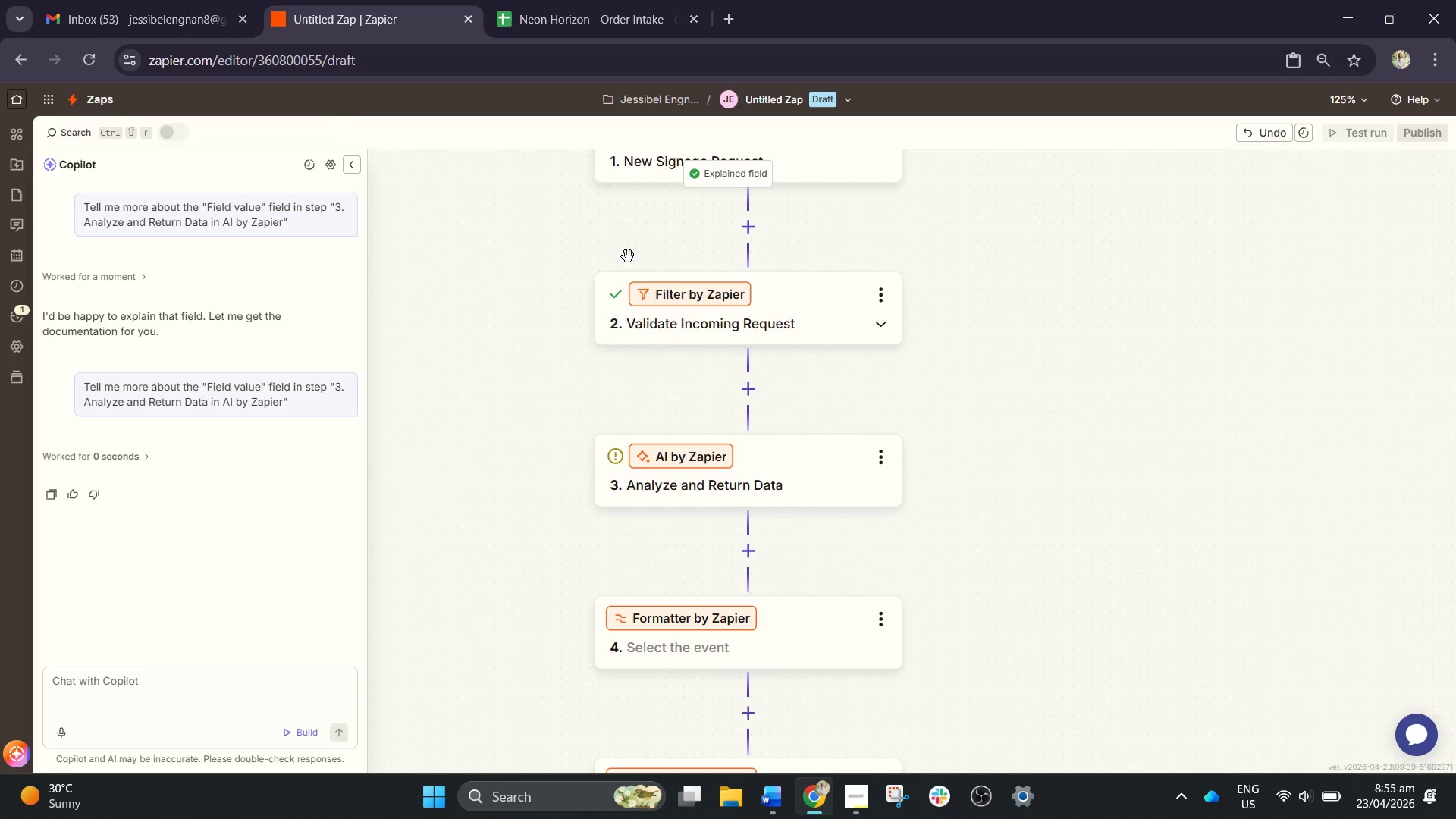 
left_click([739, 468])
 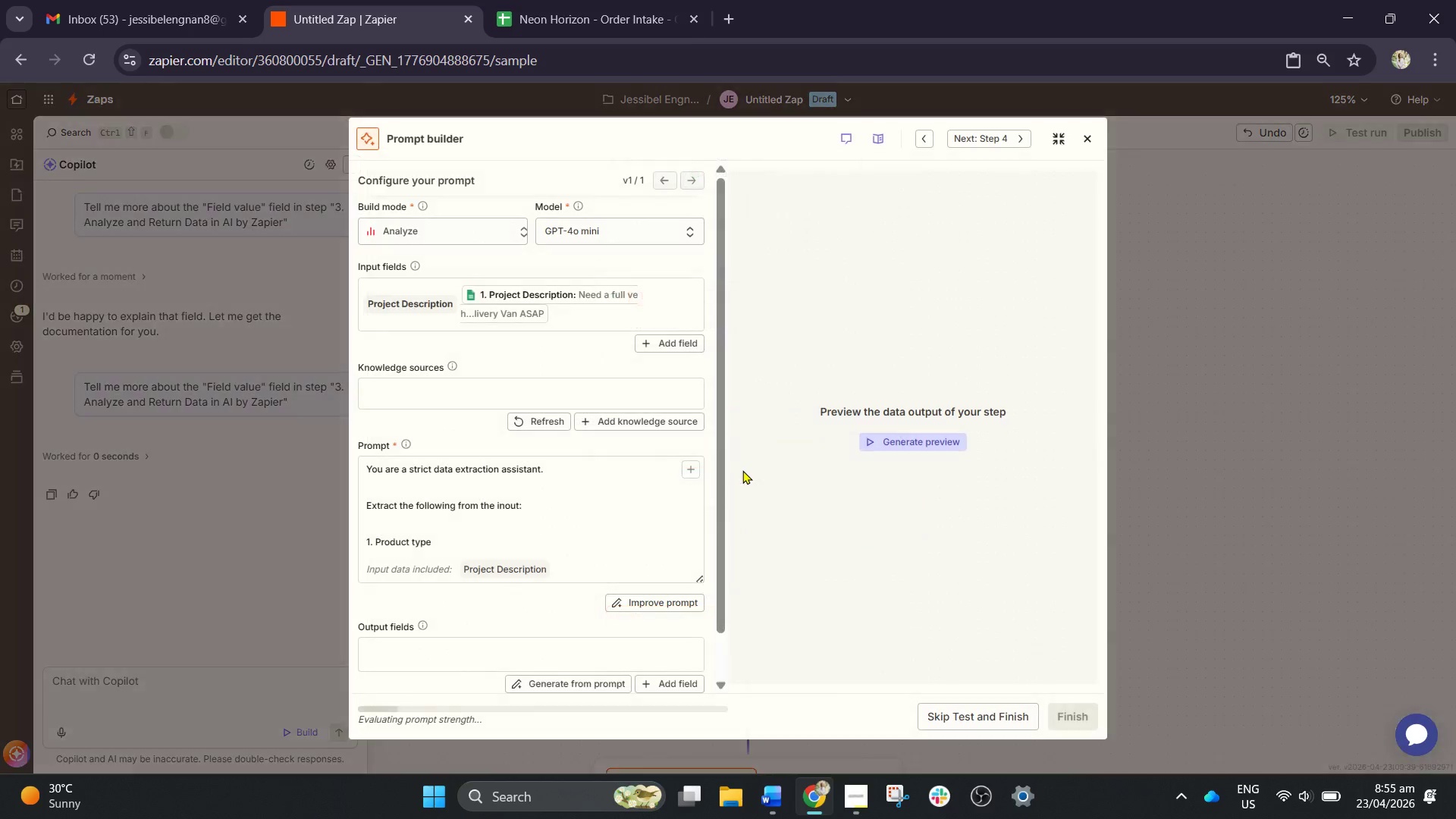 
hold_key(key=ControlLeft, duration=1.14)
scroll: coordinate [843, 444], scroll_direction: up, amount: 2.0
 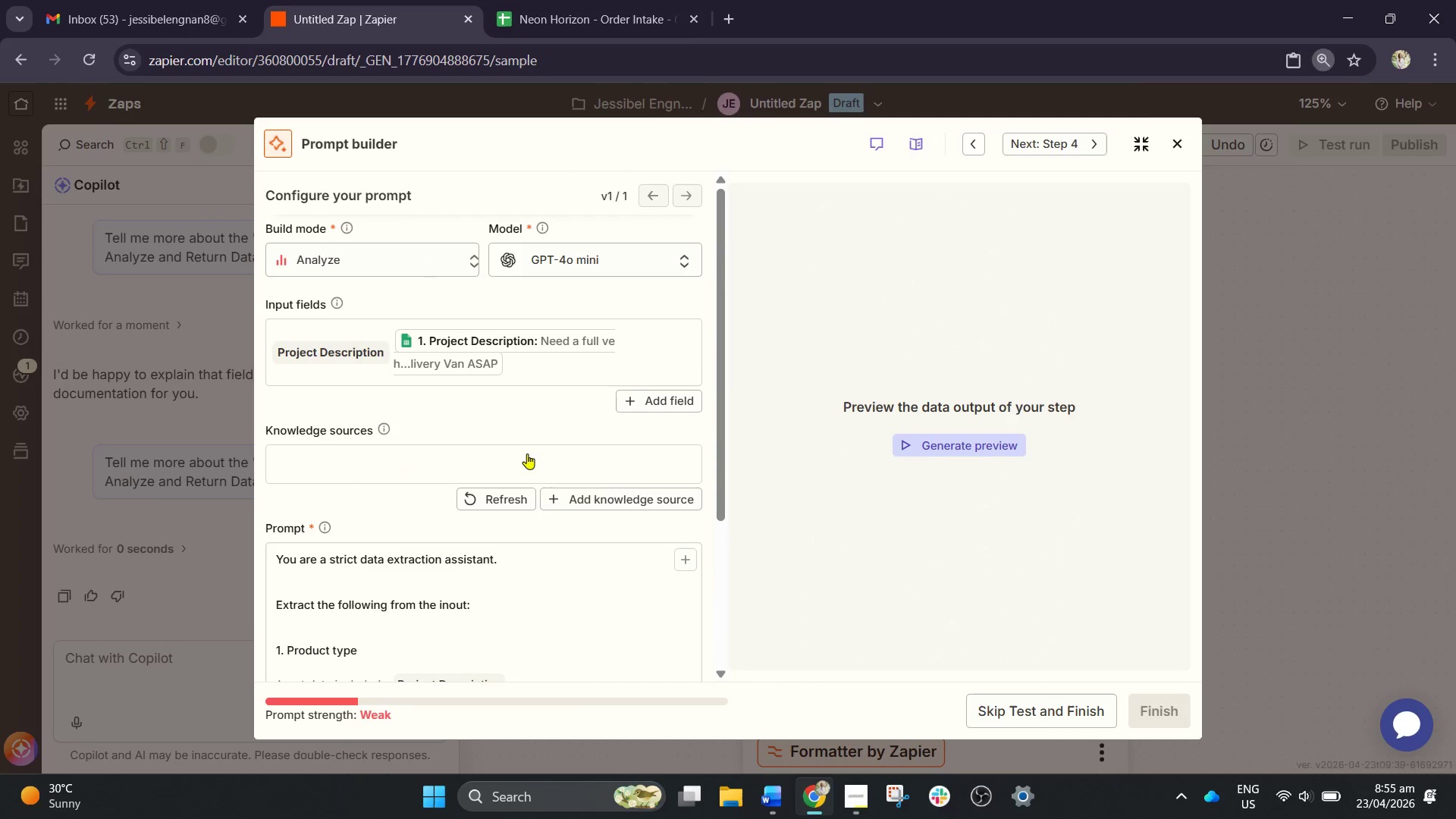 
left_click([371, 456])
 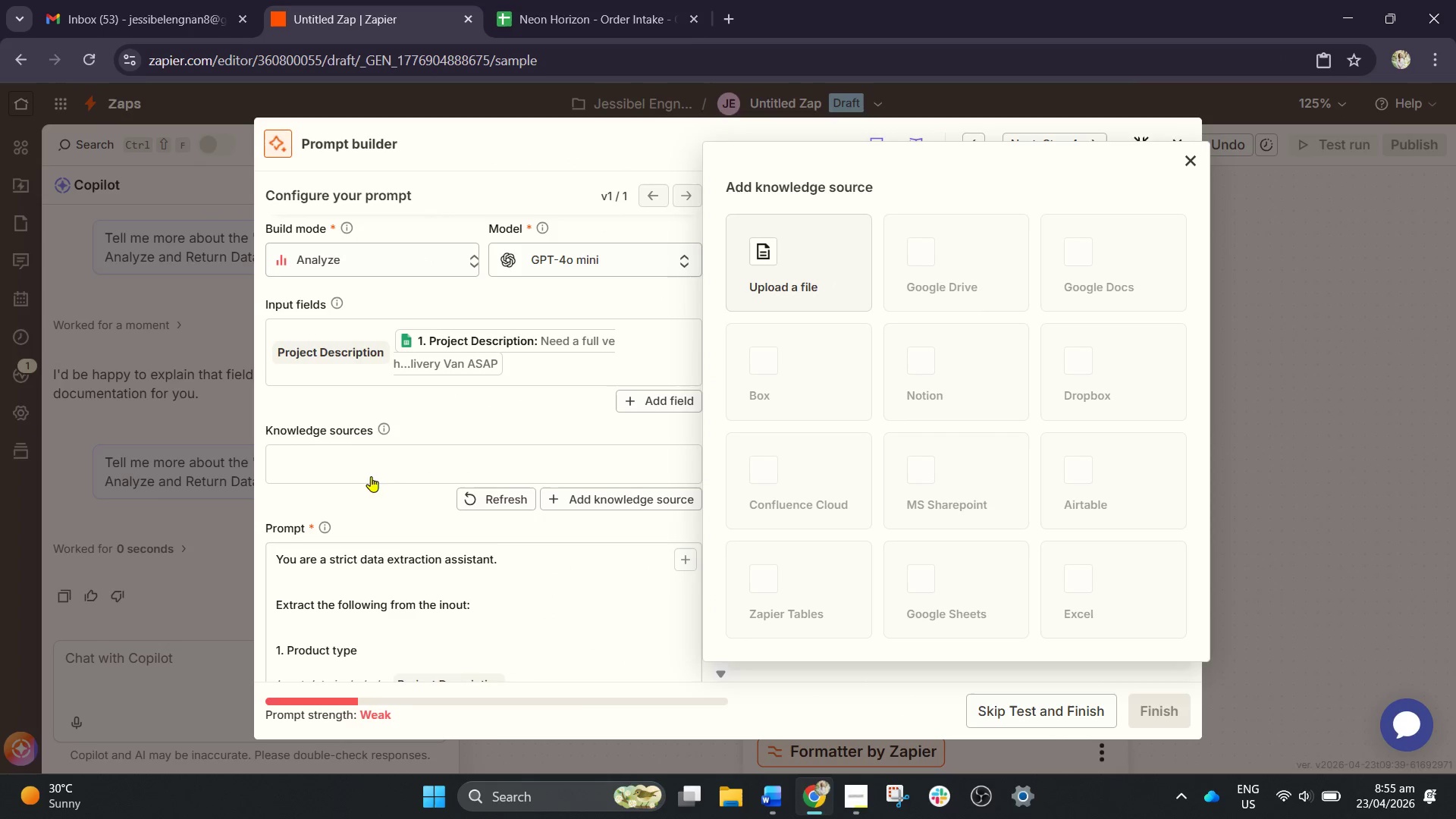 
scroll: coordinate [377, 497], scroll_direction: down, amount: 2.0
 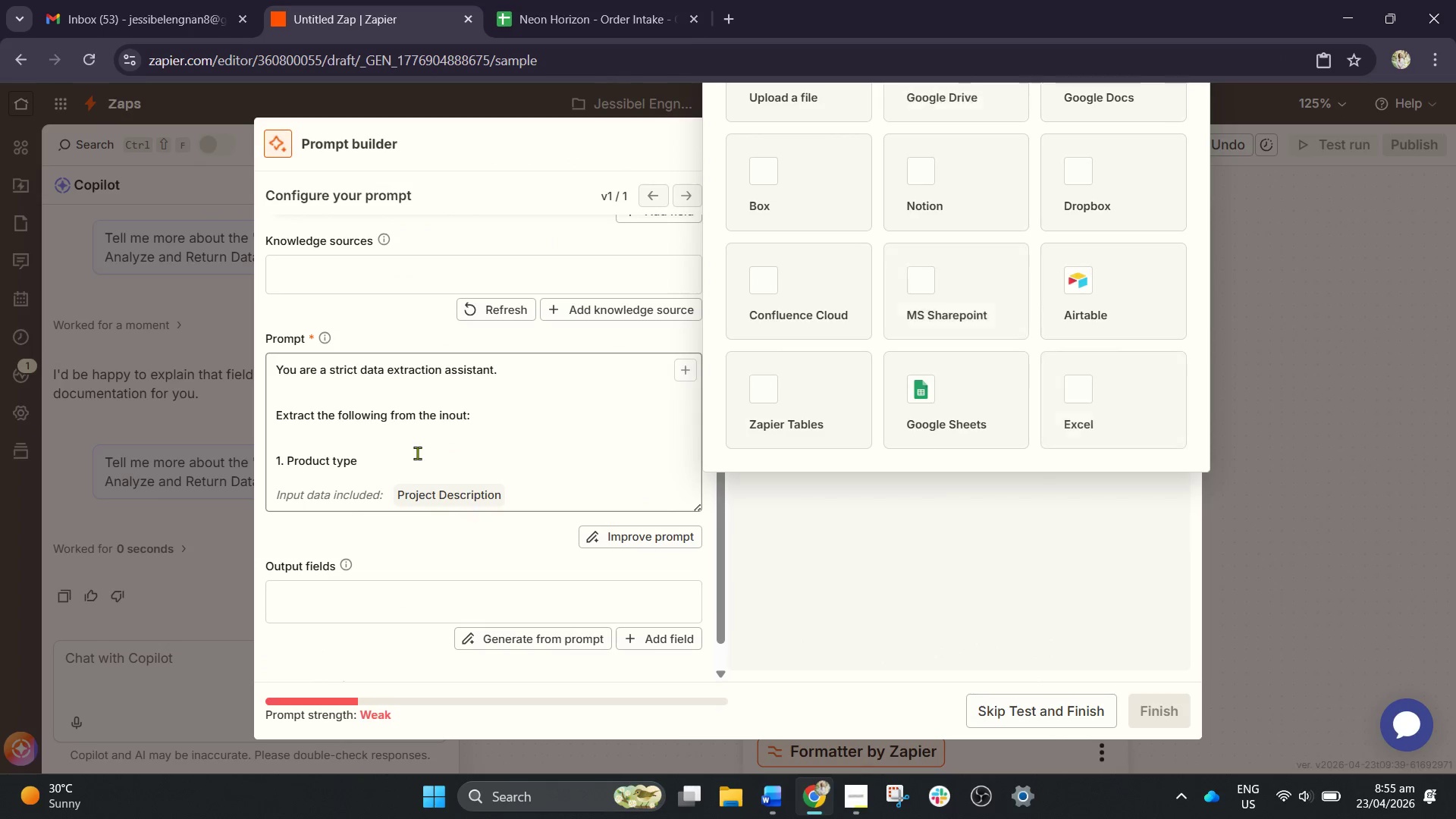 
left_click([390, 456])
 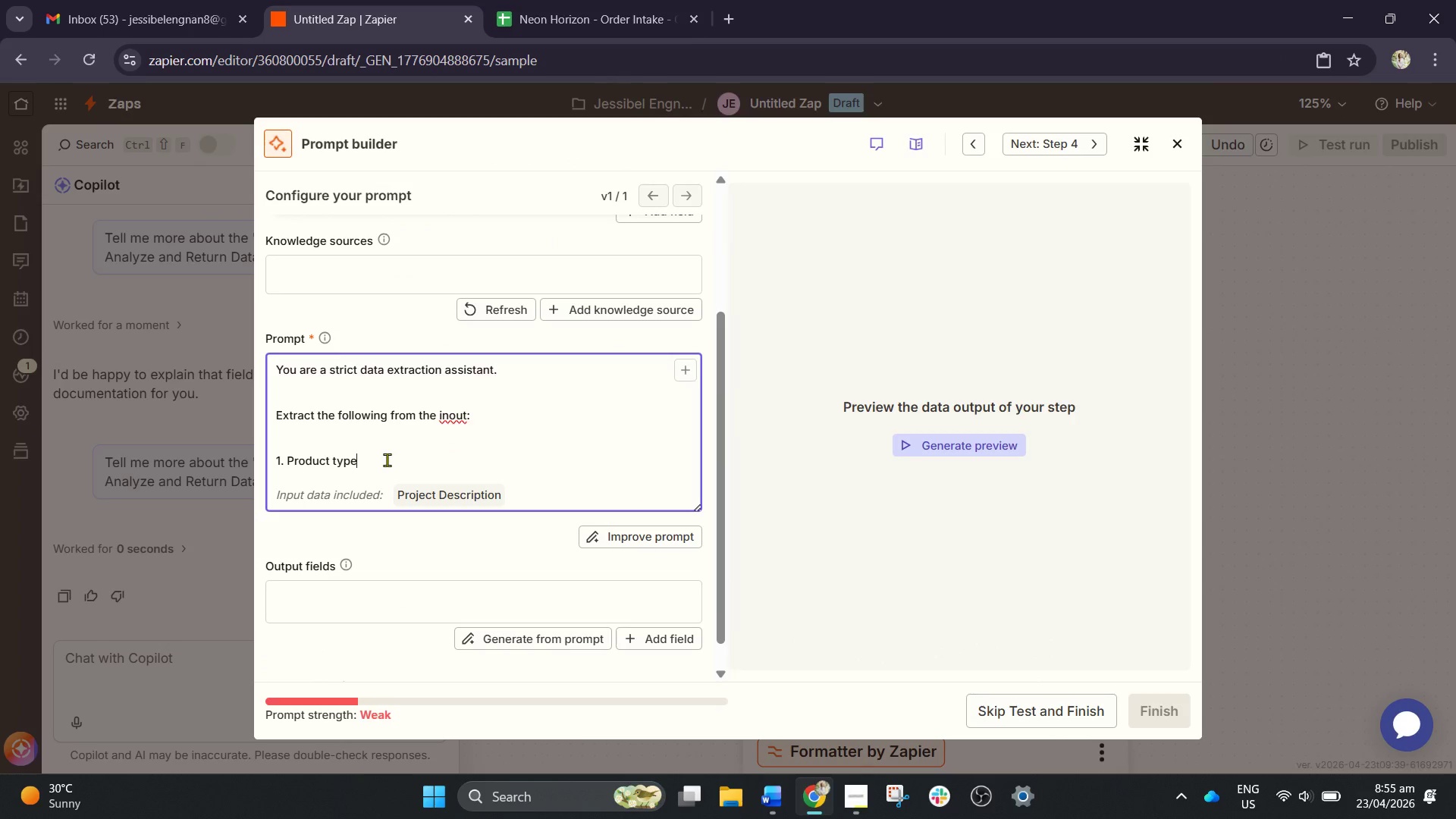 
key(Space)
 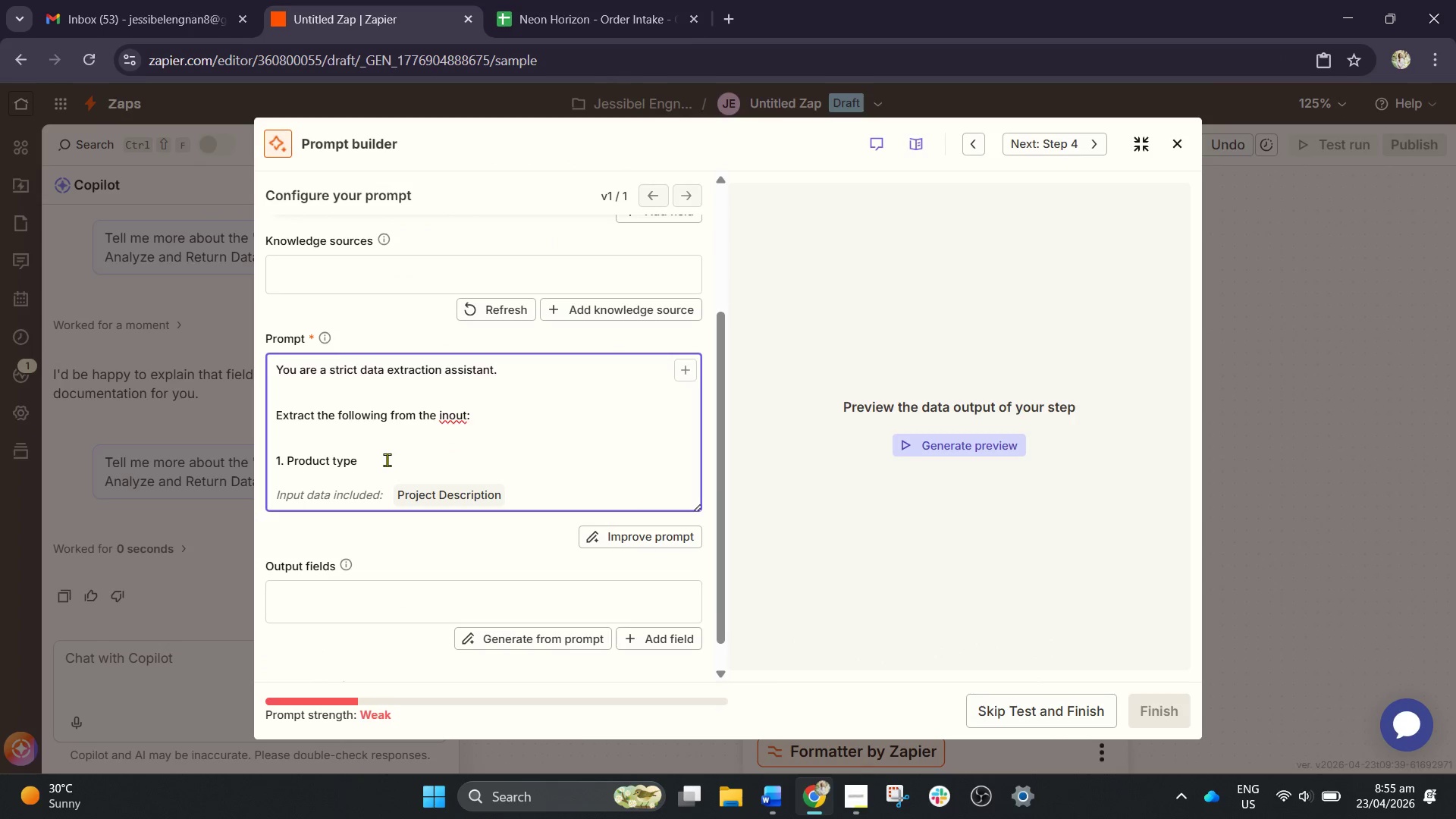 
hold_key(key=ShiftLeft, duration=0.81)
 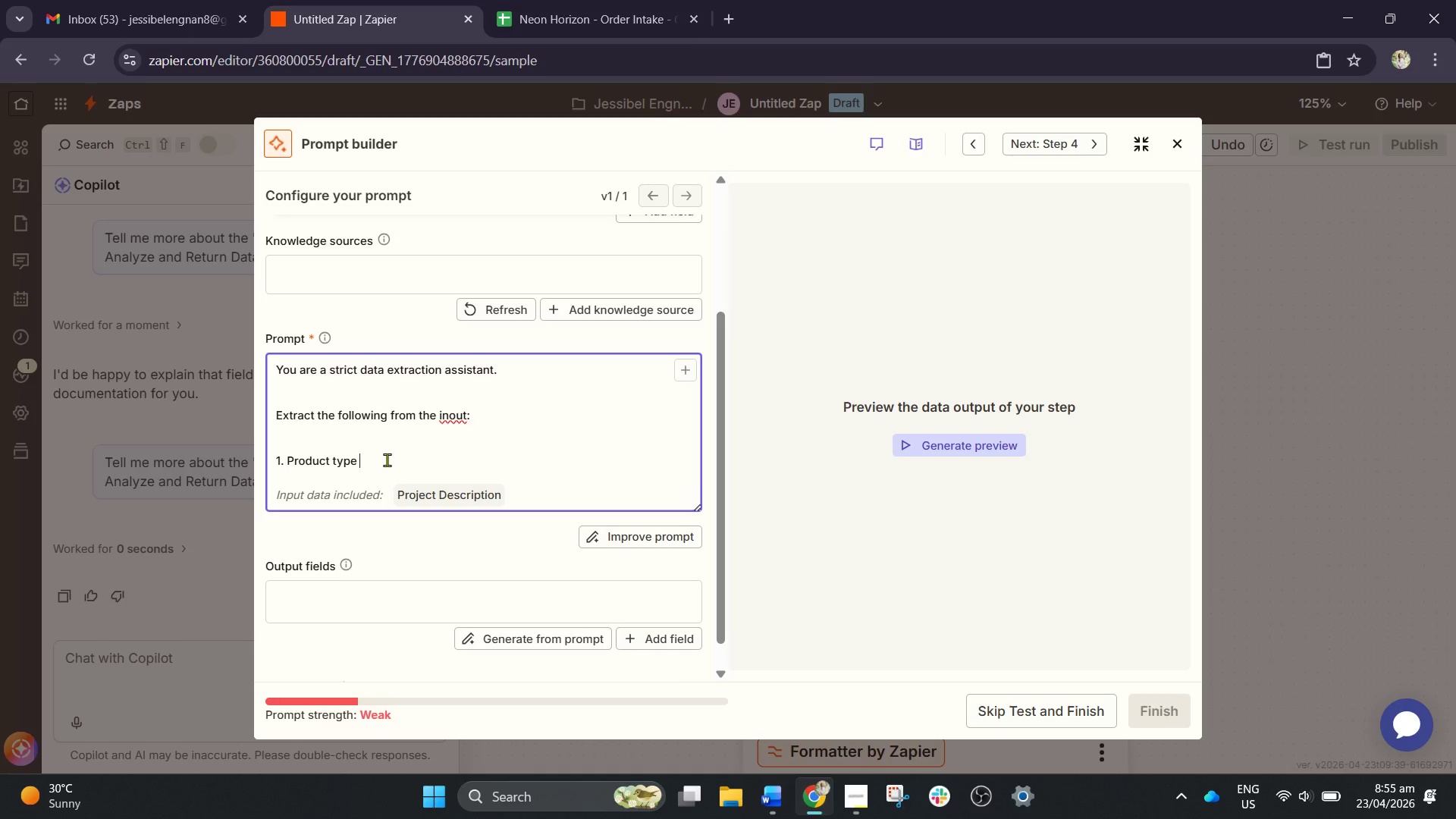 
type(( choose only o)
key(Backspace)
key(Backspace)
key(Backspace)
key(Backspace)
key(Backspace)
key(Backspace)
type(ONLY one))
 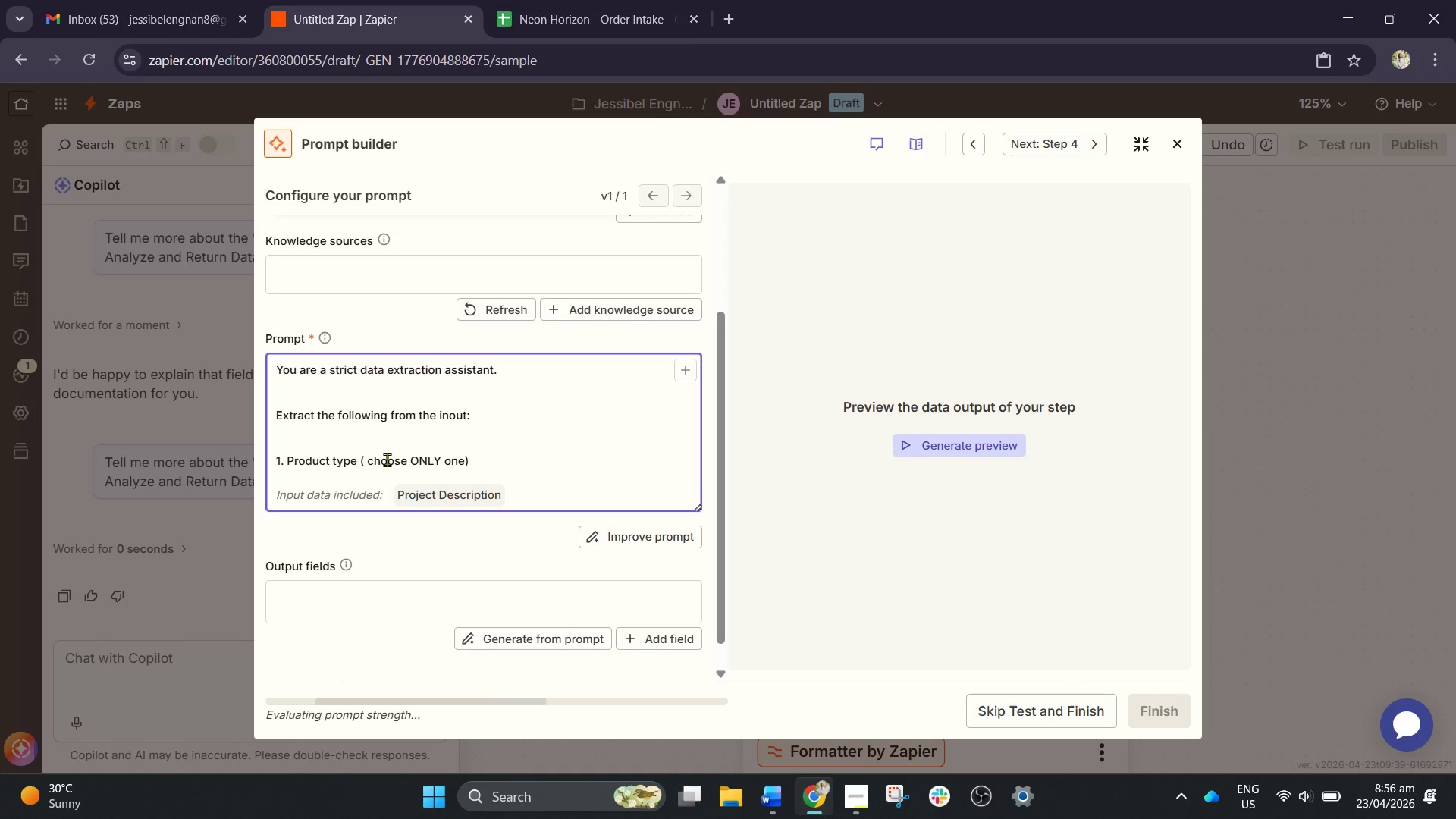 
left_click([372, 466])
 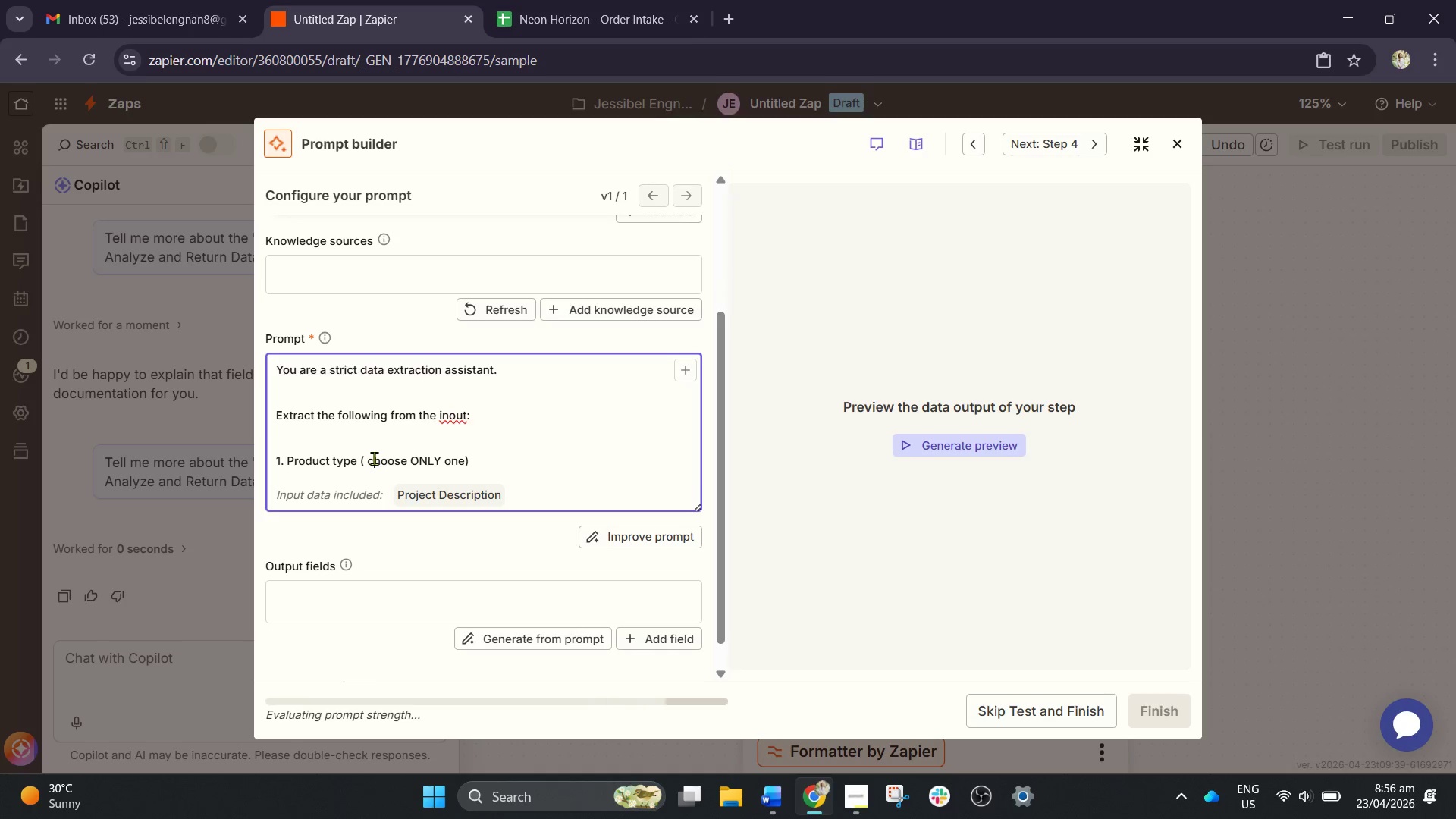 
left_click([369, 460])
 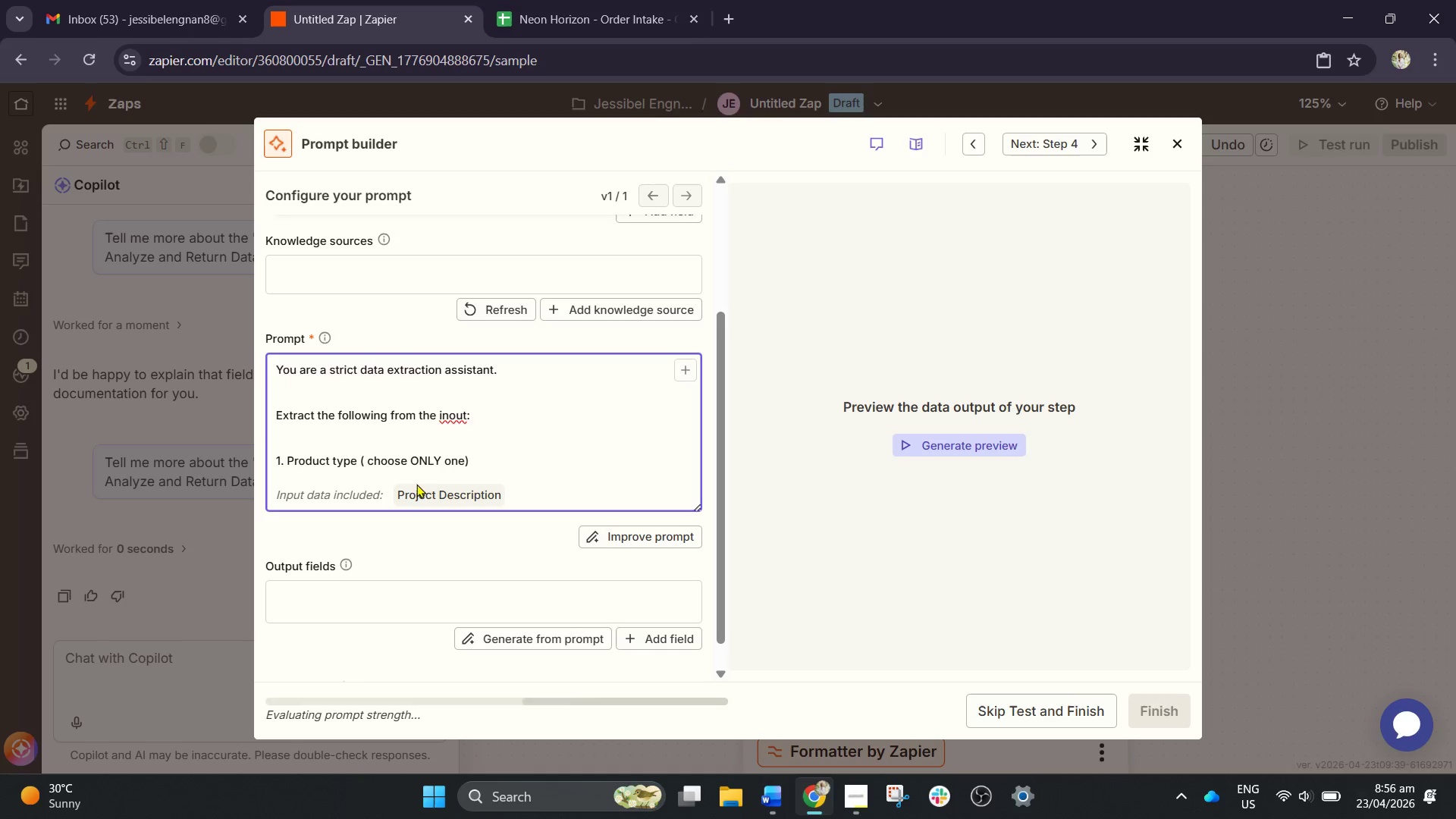 
key(Backspace)
 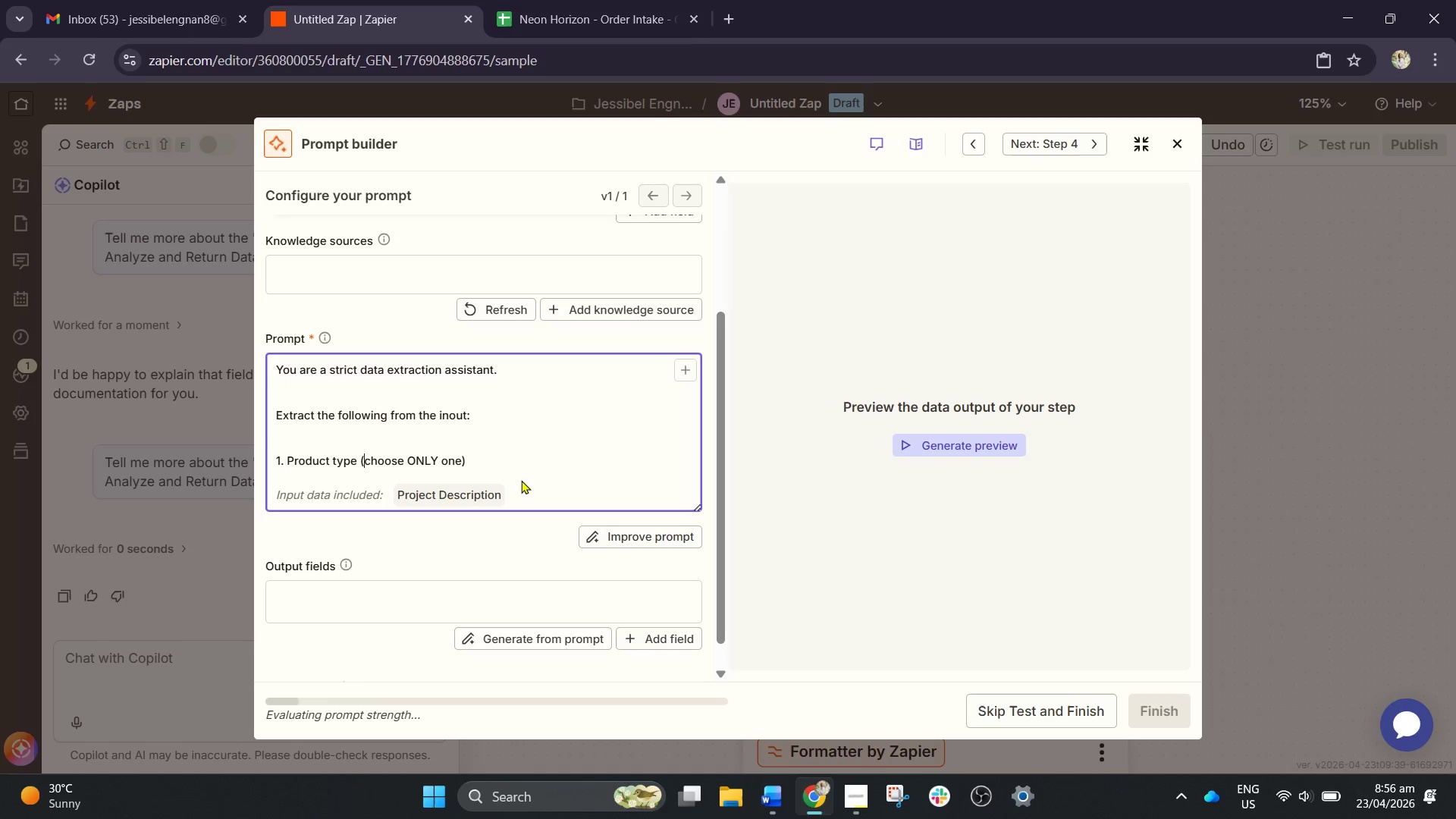 
left_click([497, 463])
 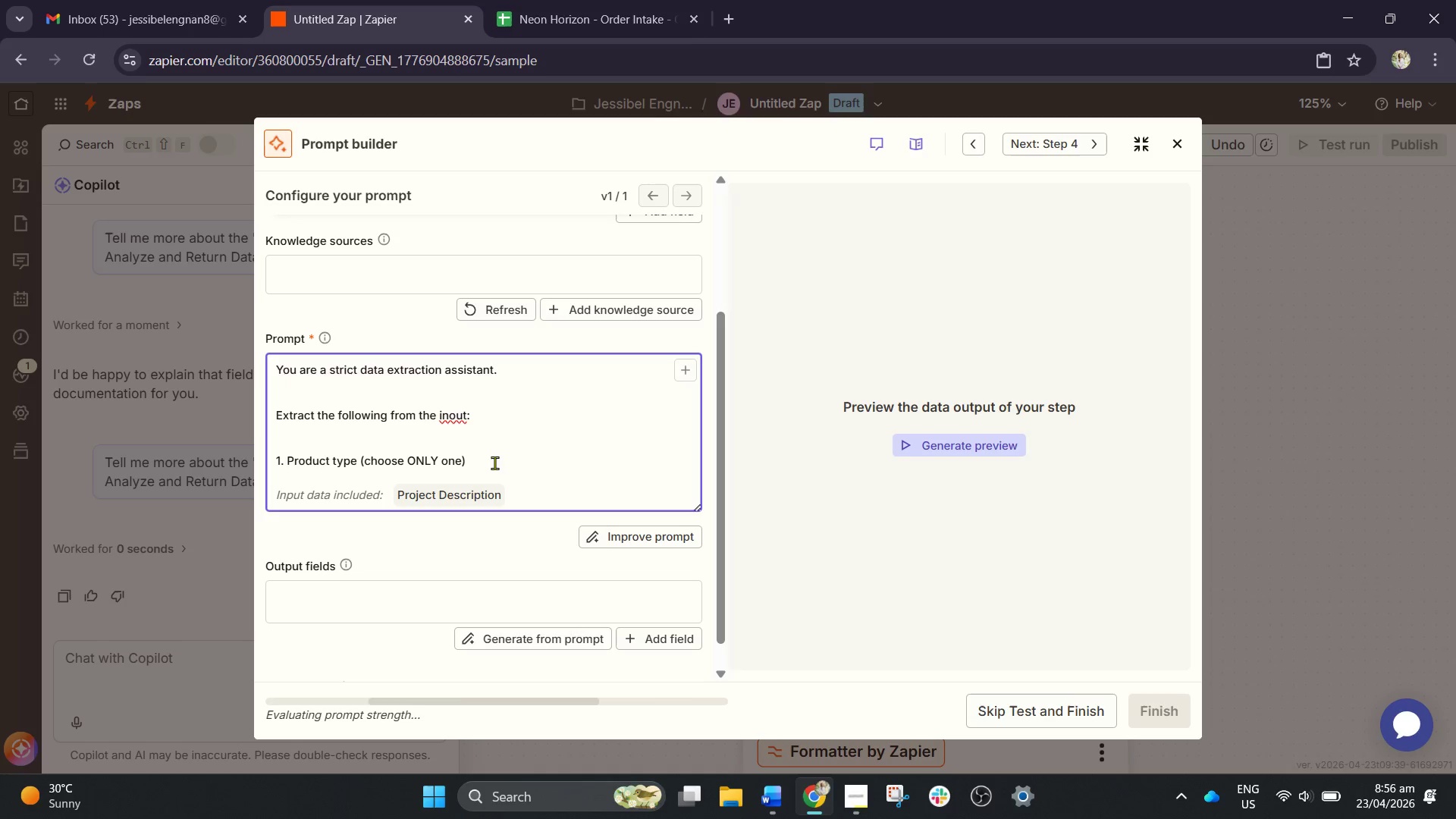 
key(Shift+Semicolon)
 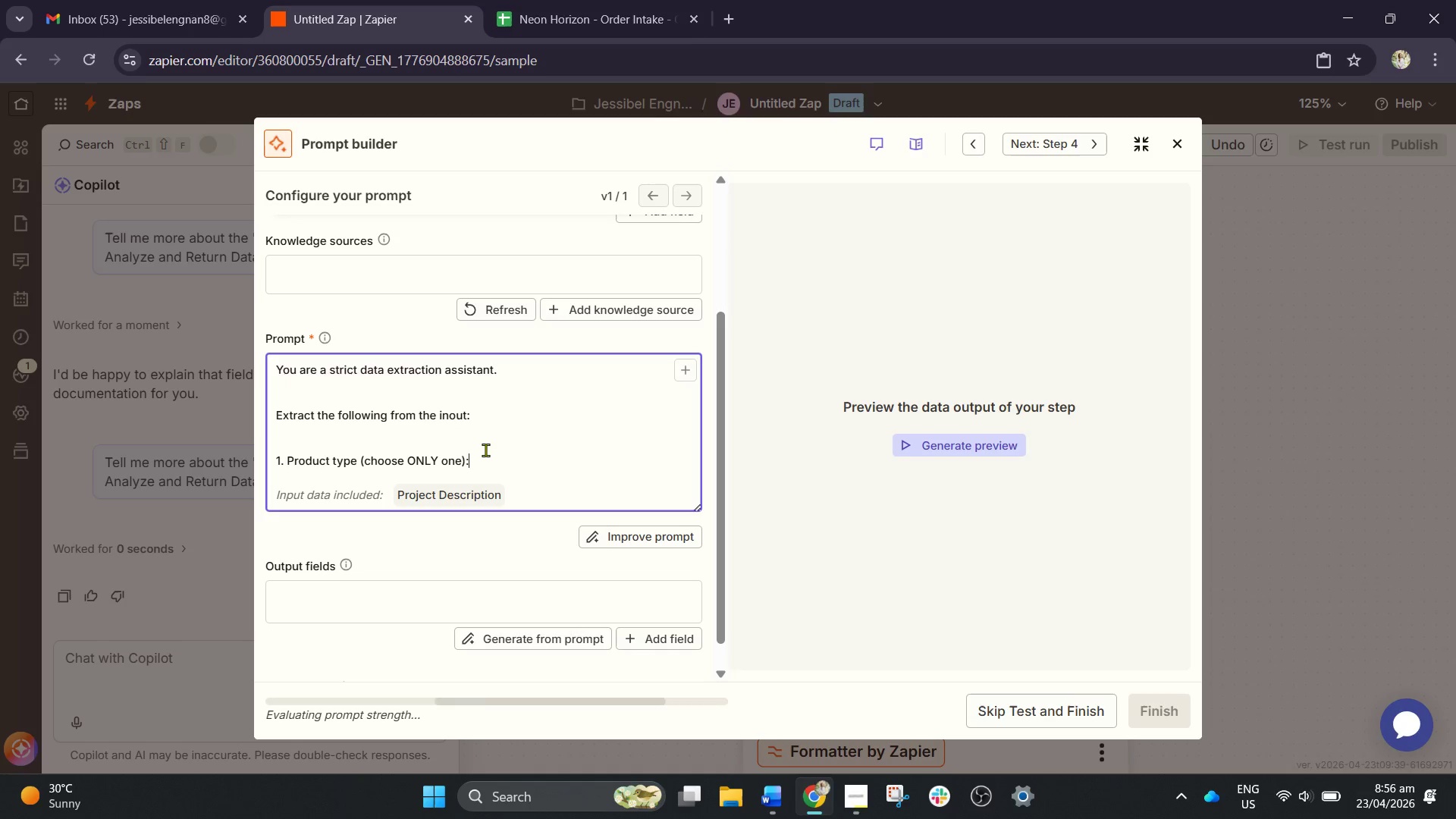 
key(Enter)
 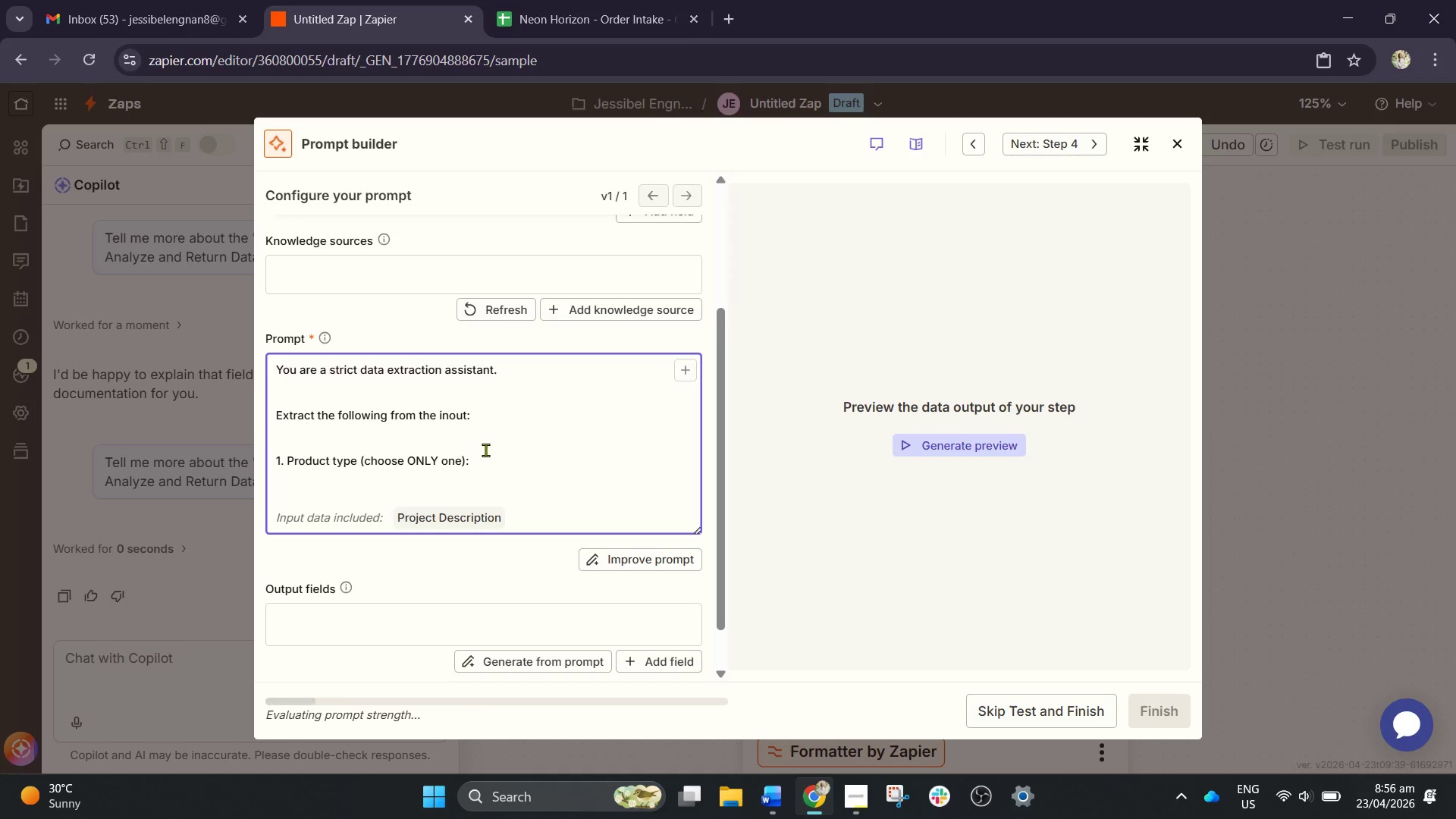 
type(- B)
key(Backspace)
type(Vehcil)
key(Backspace)
key(Backspace)
key(Backspace)
type(icle Wrap)
 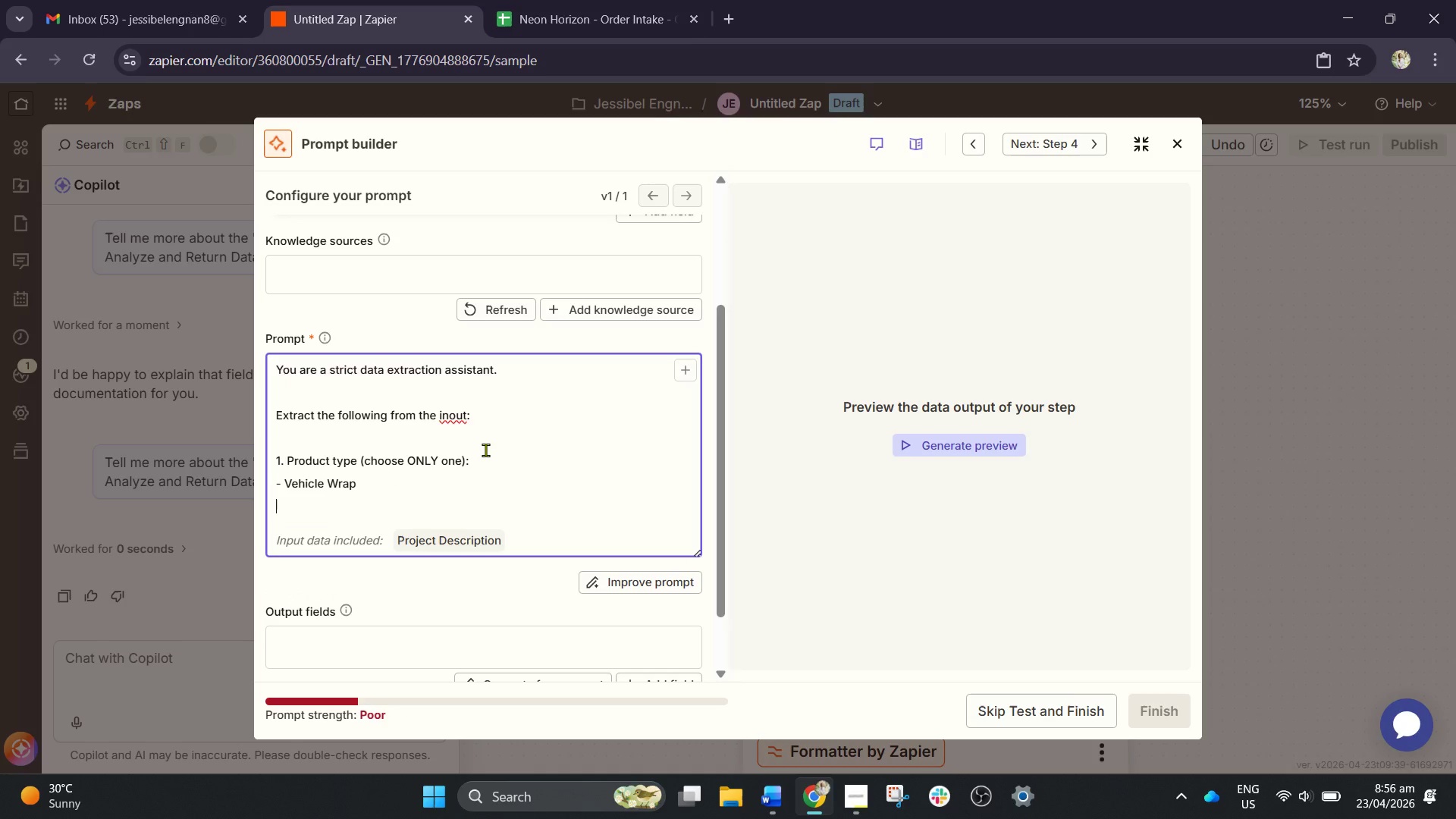 
 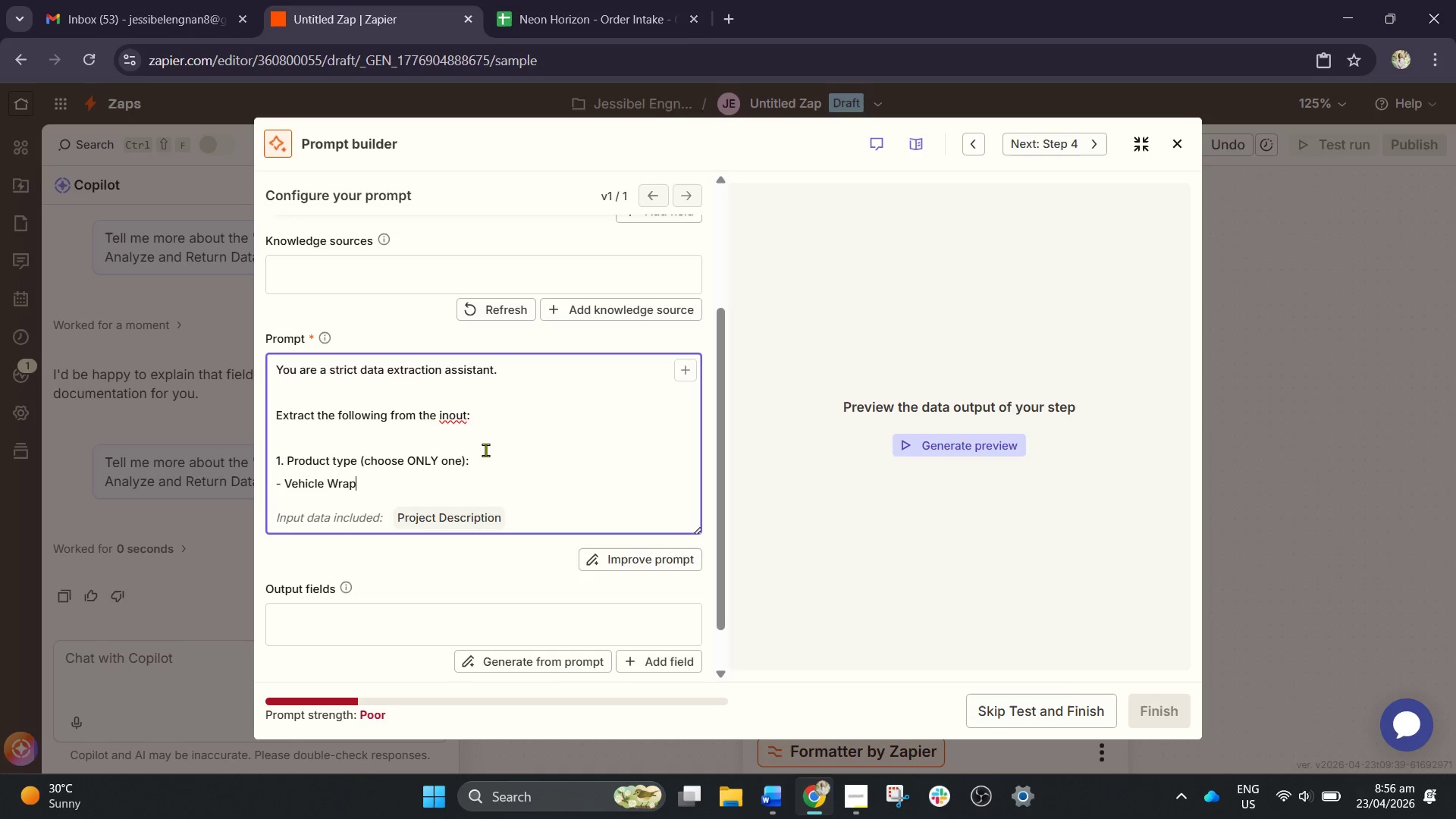 
key(Enter)
 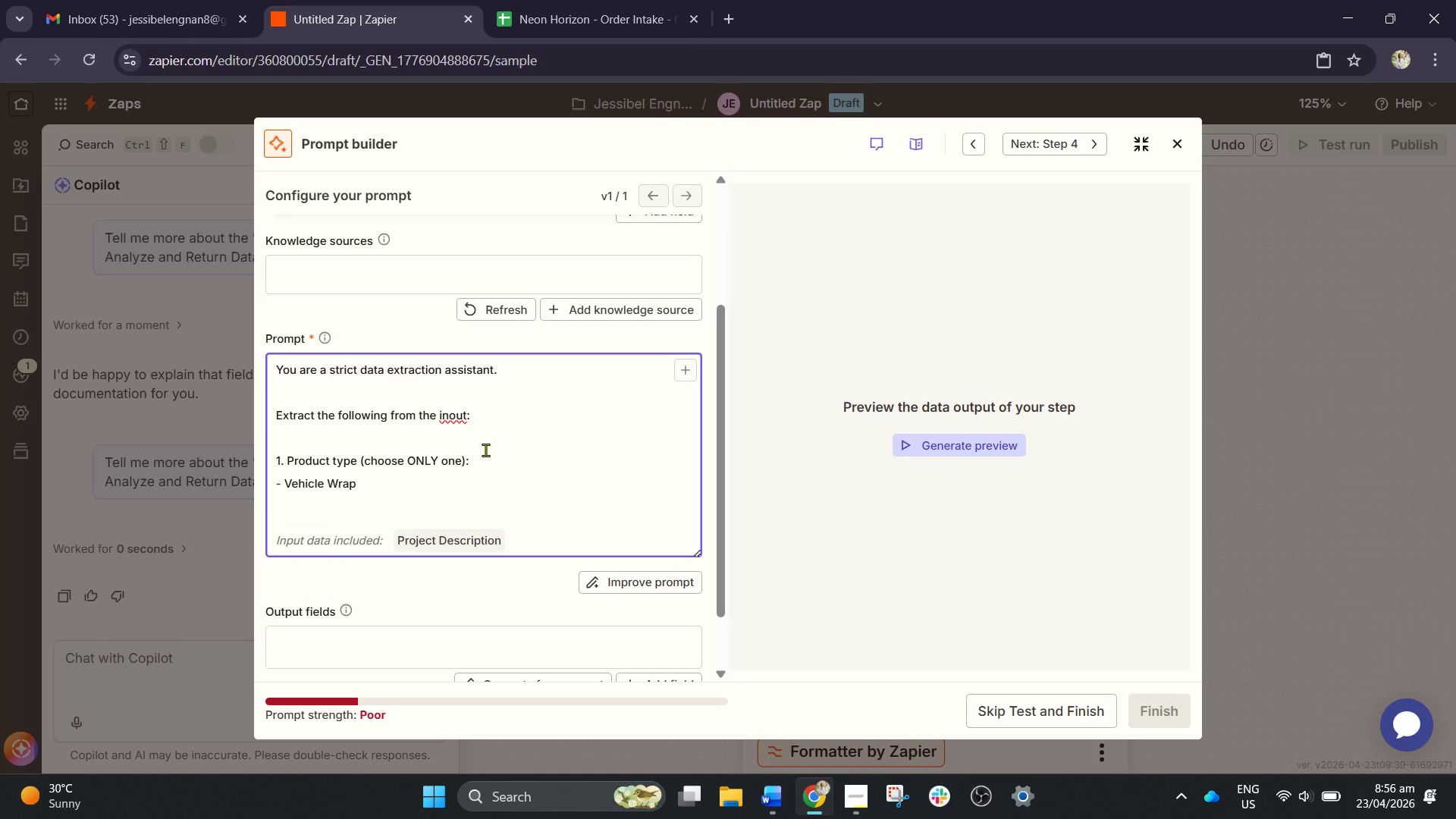 
type(- LED/NEON)
 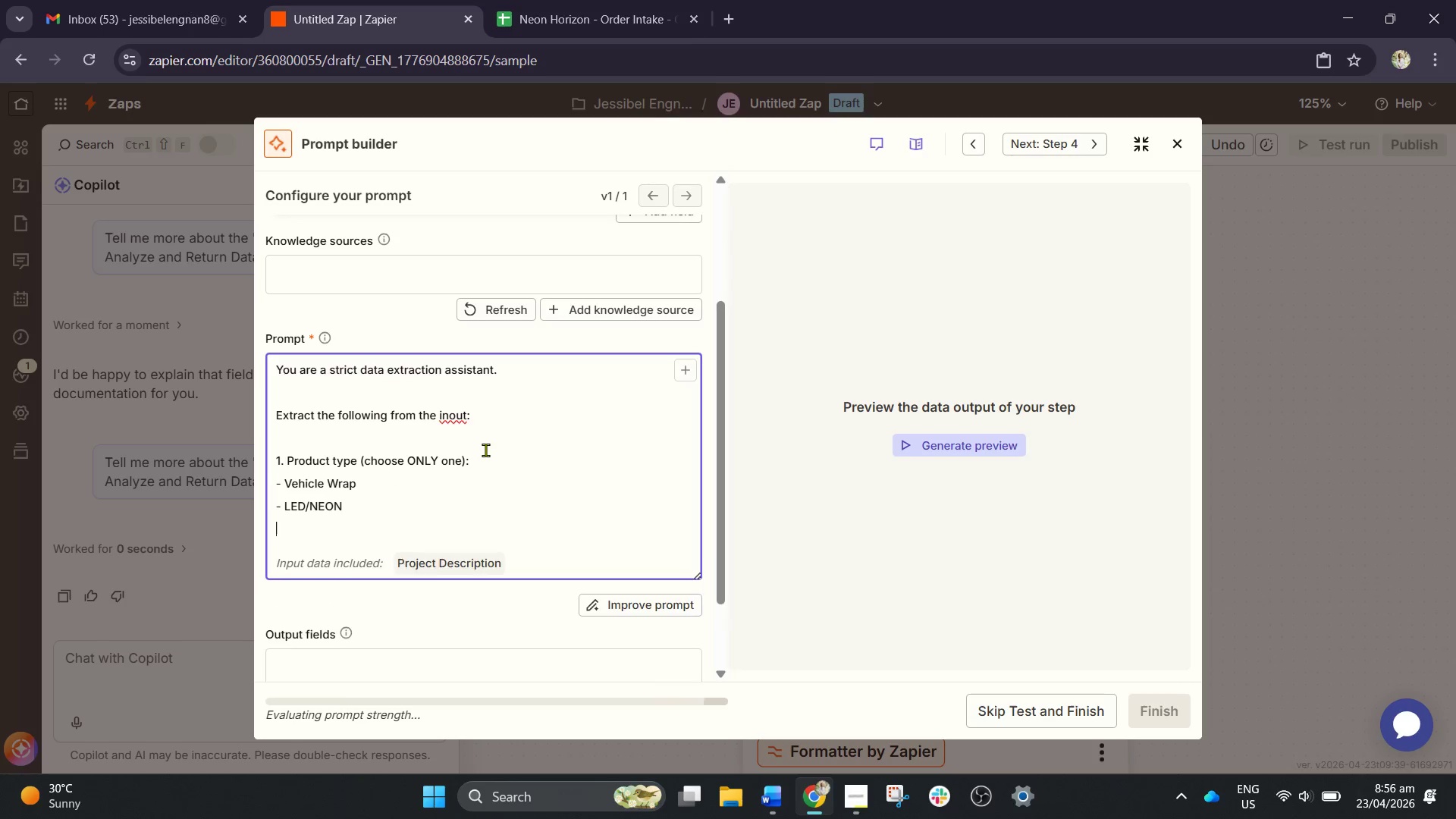 
 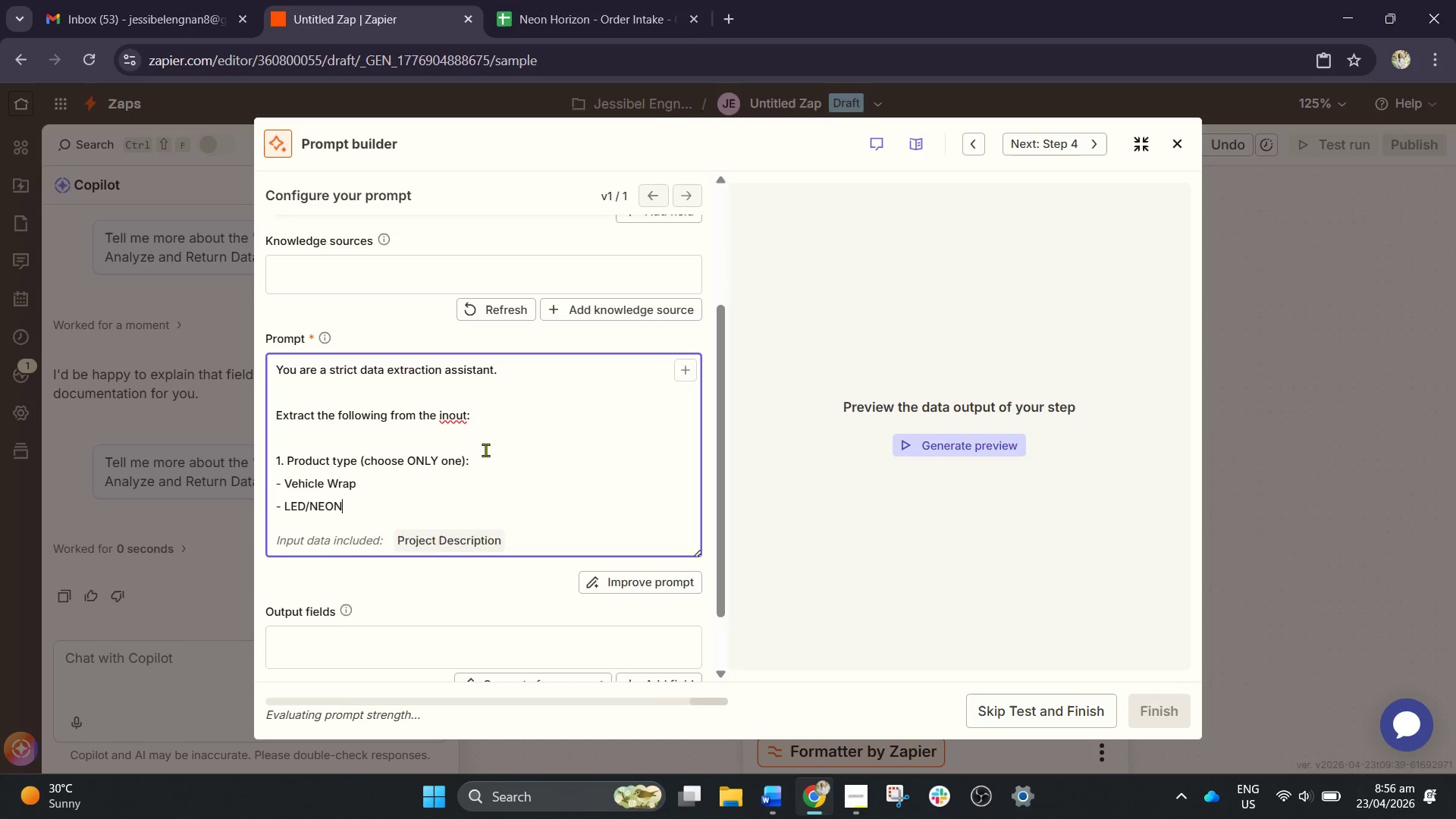 
key(Enter)
 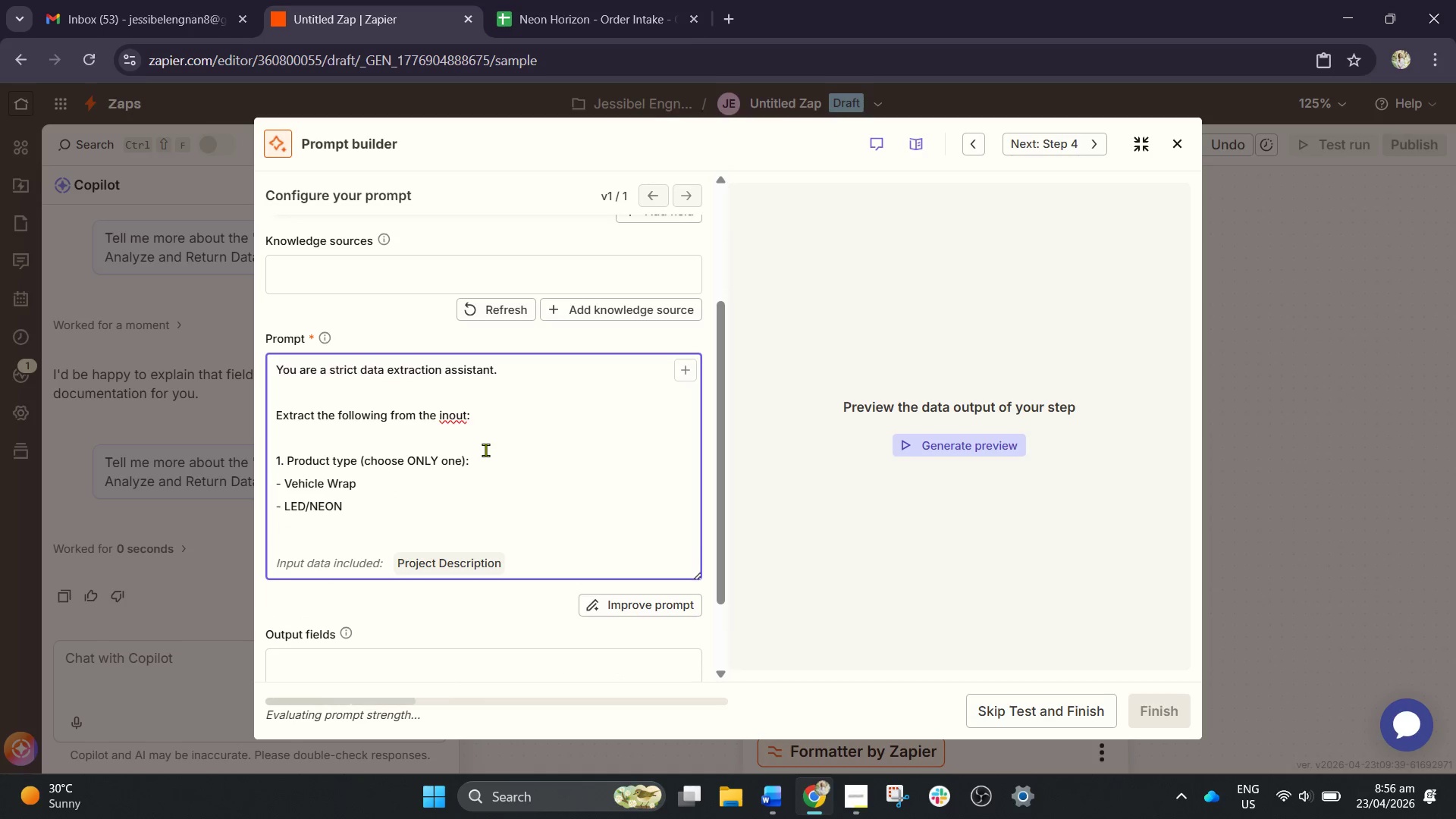 
type(- v)
key(Backspace)
type(Vinyl Decal)
 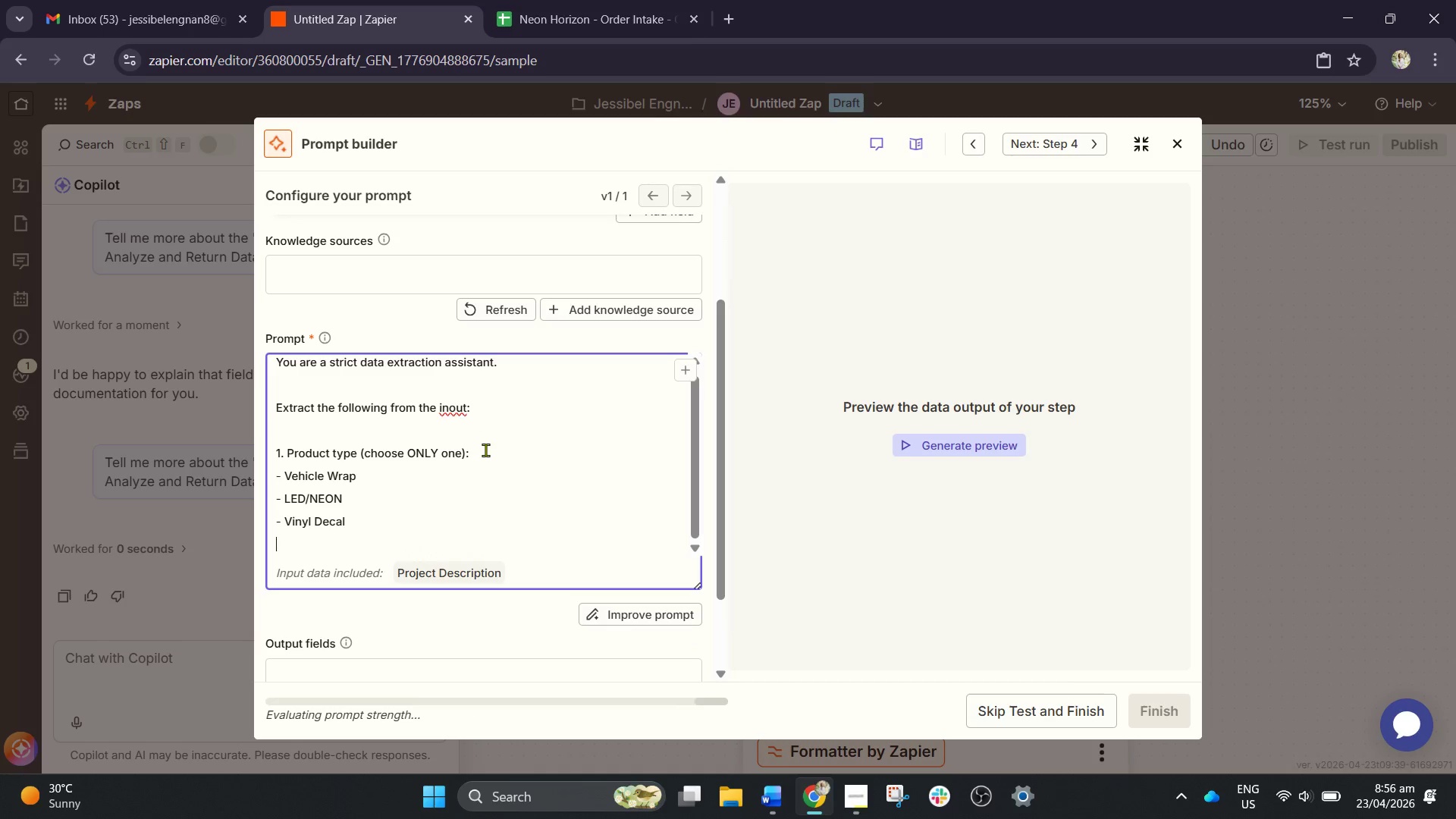 
 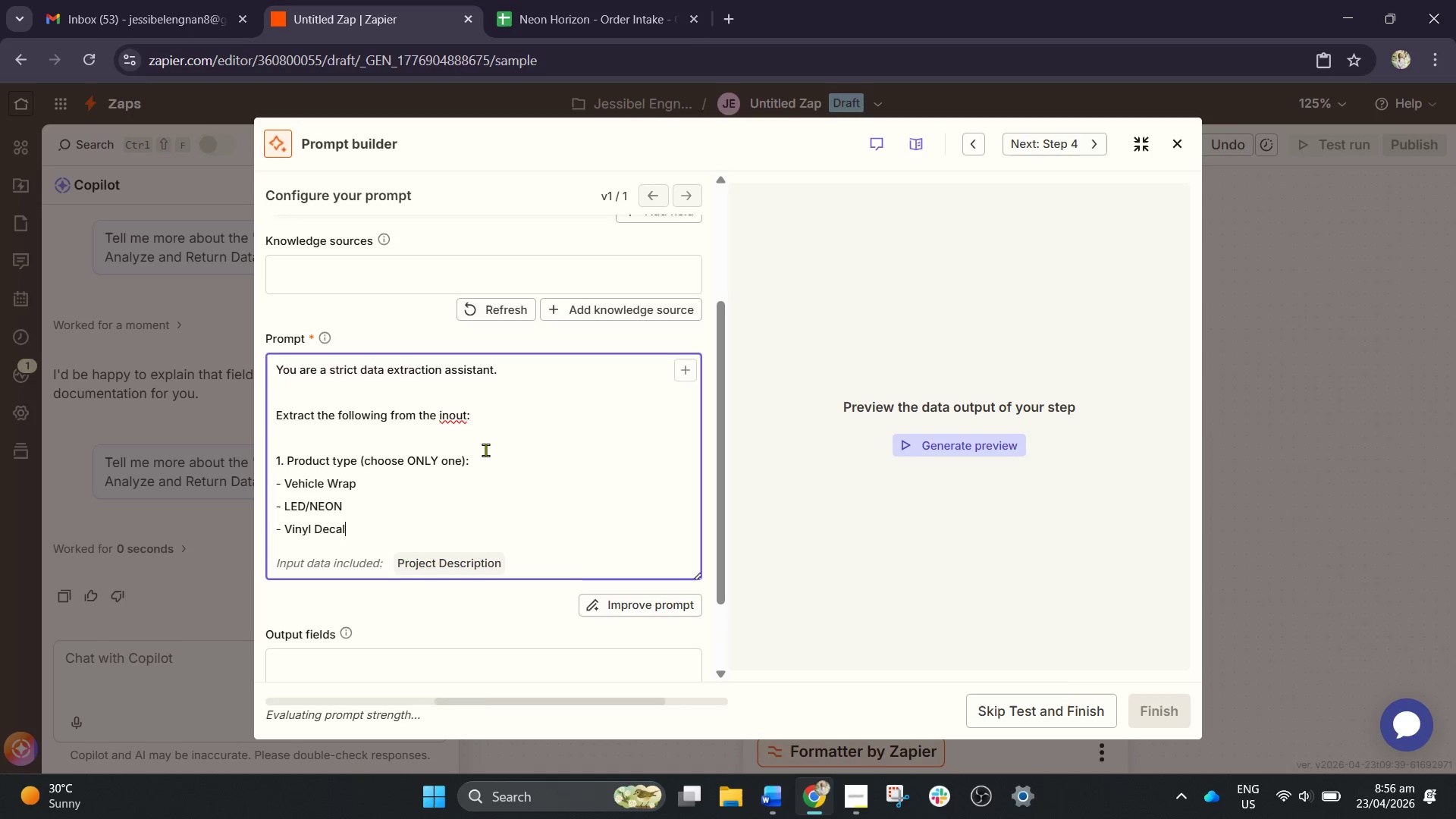 
key(Enter)
 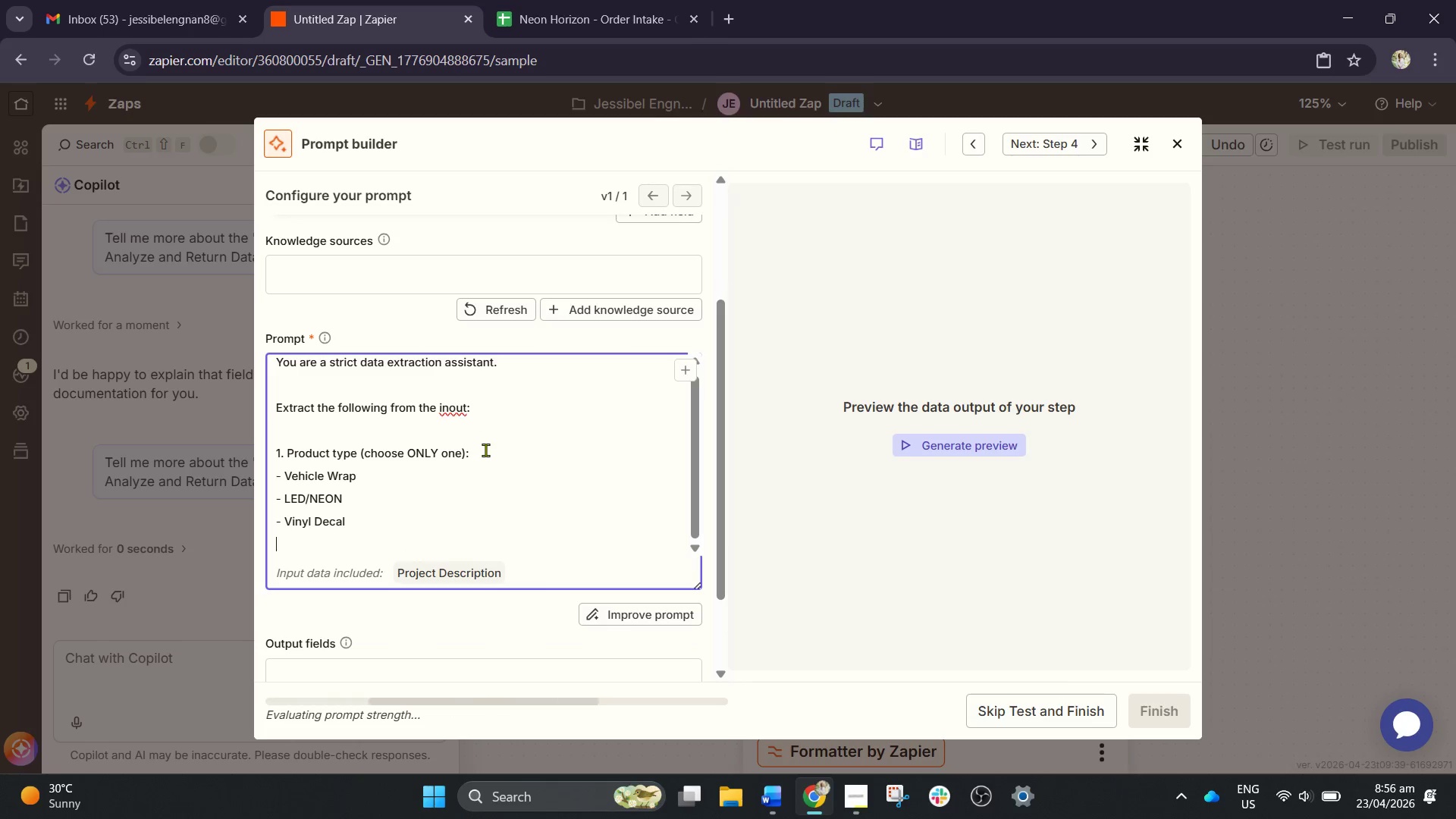 
key(Enter)
 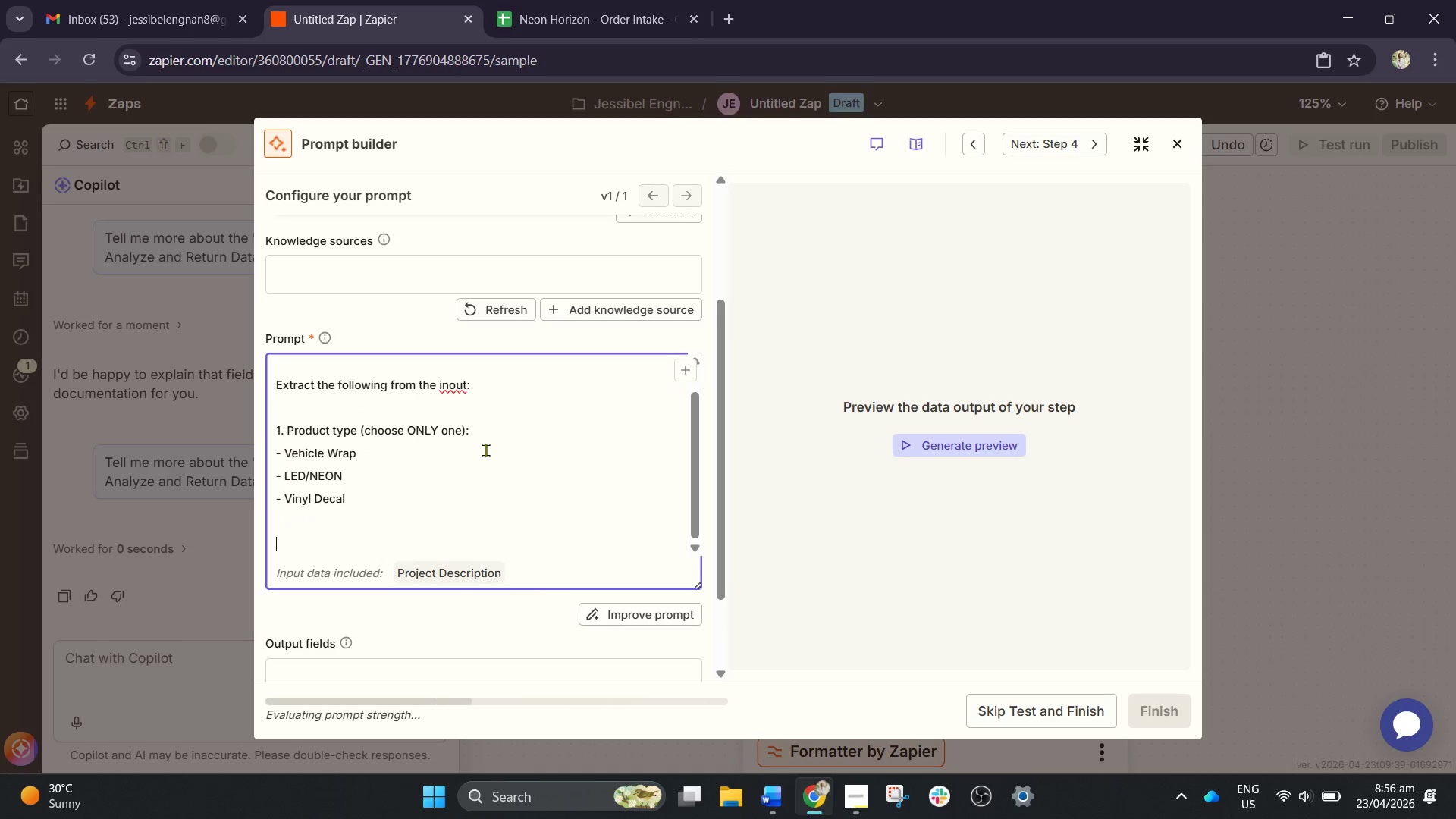 
type(2. Insr)
key(Backspace)
type(tallation)
 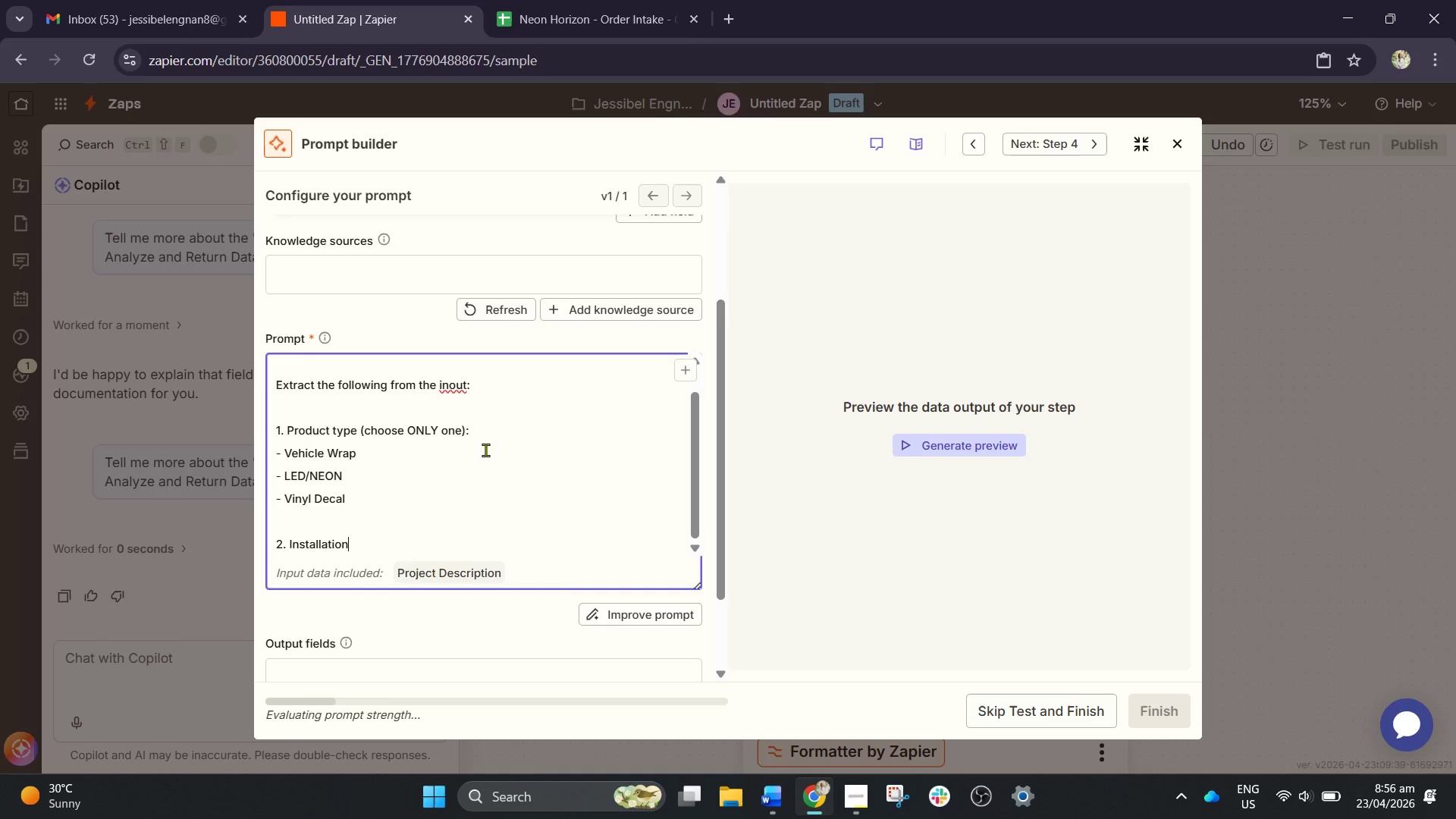 
type( Envr)
key(Backspace)
type(ironment )
 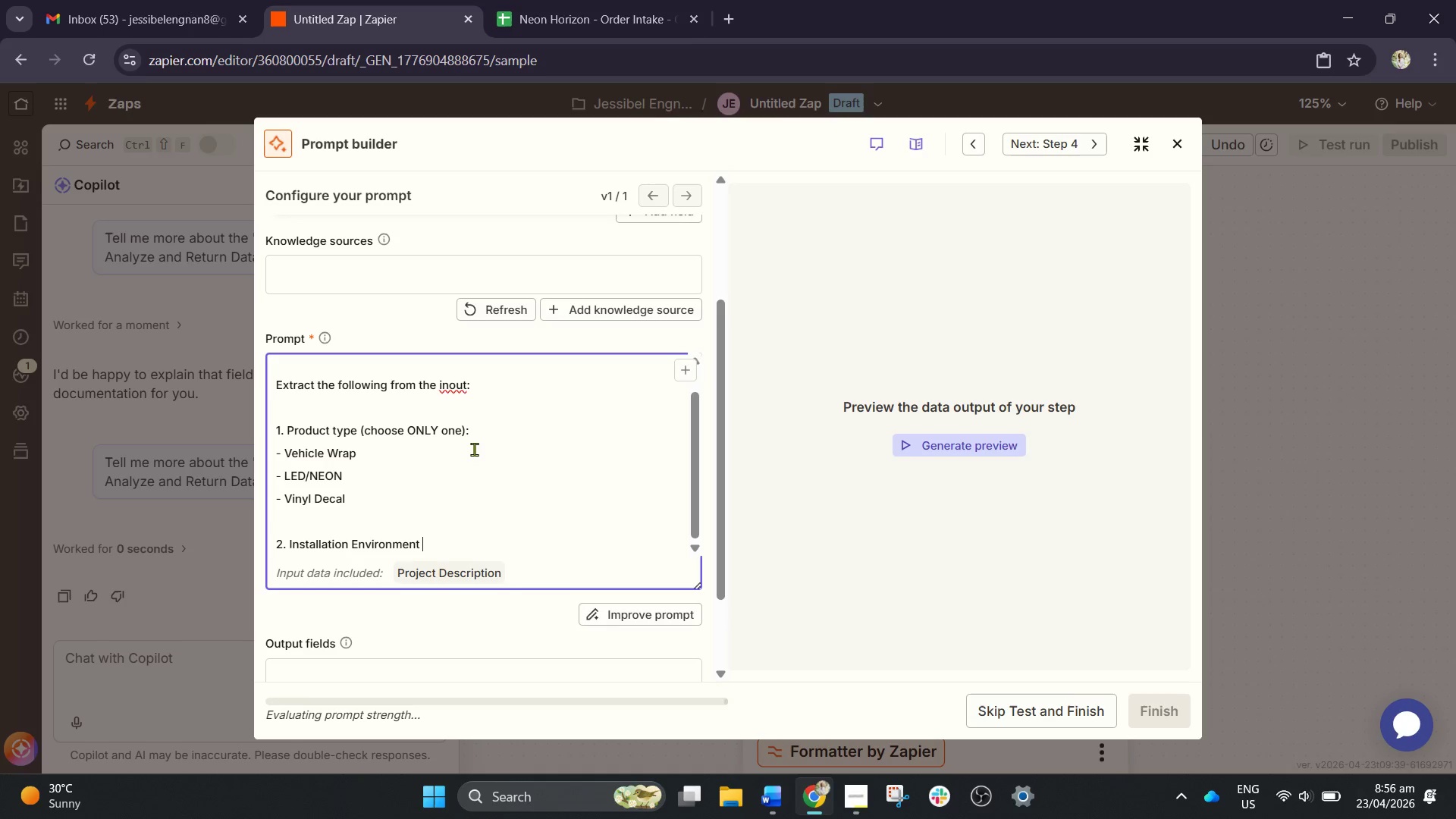 
type((choose ONLY one):)
 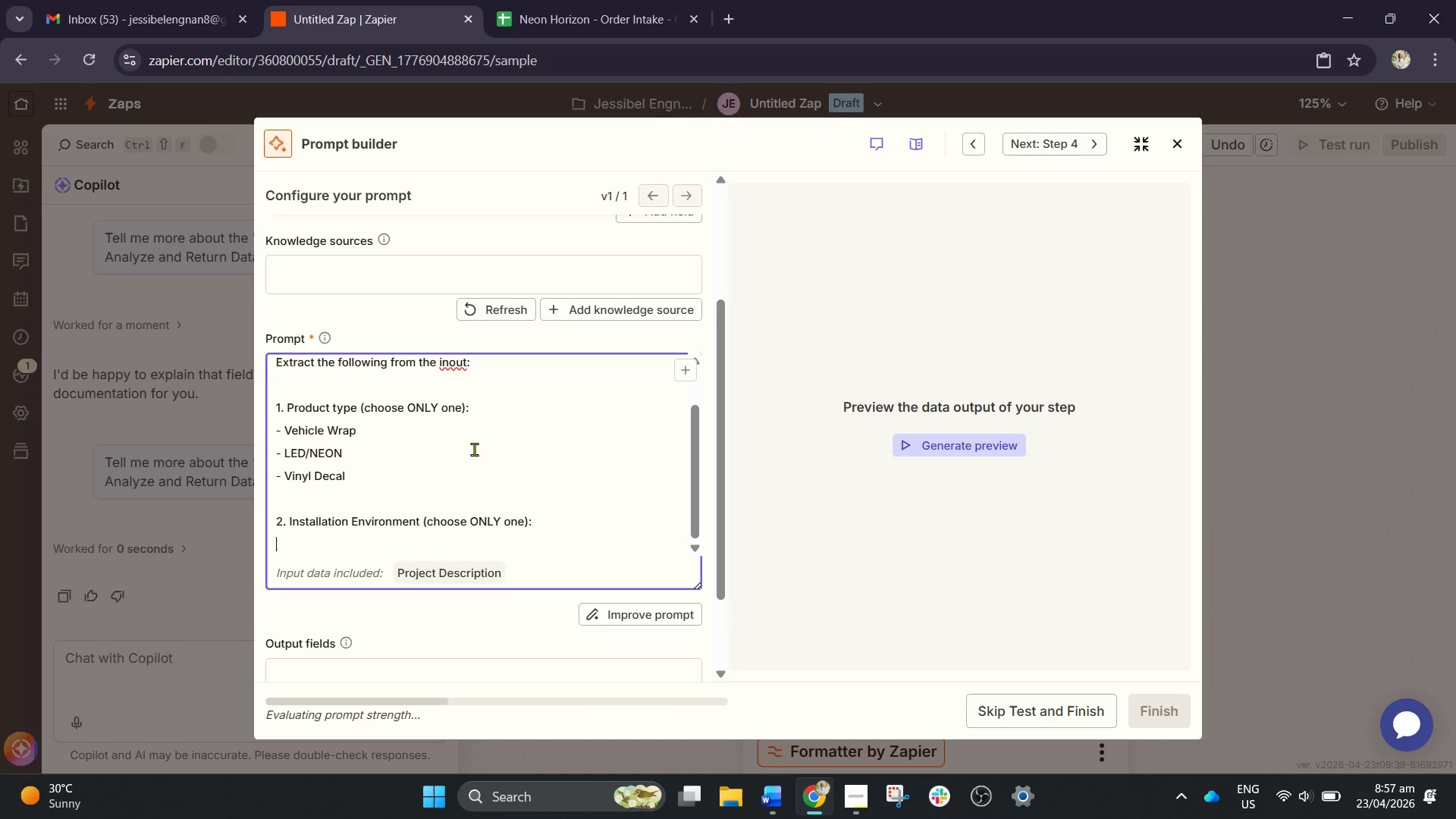 
 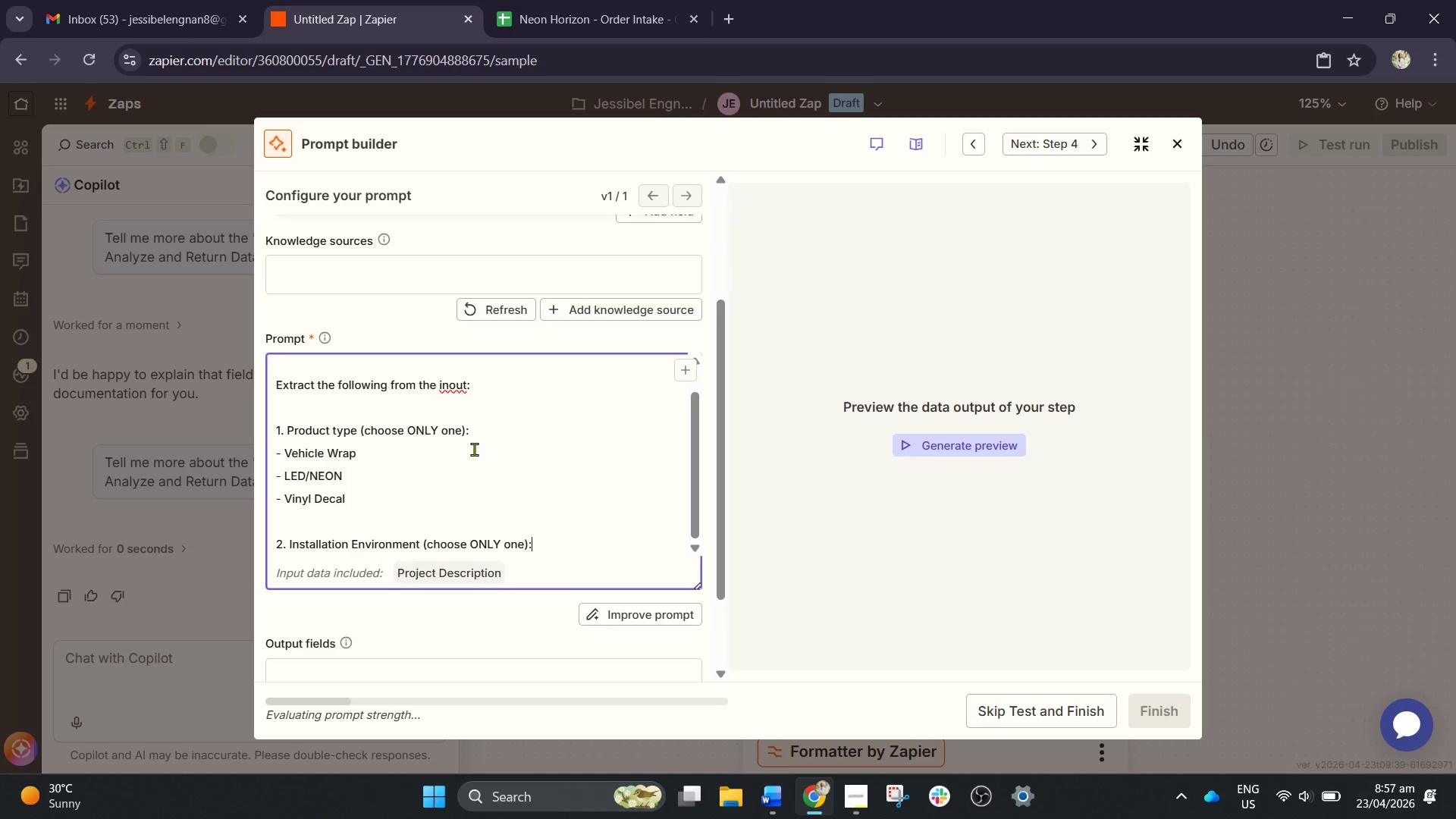 
key(Enter)
 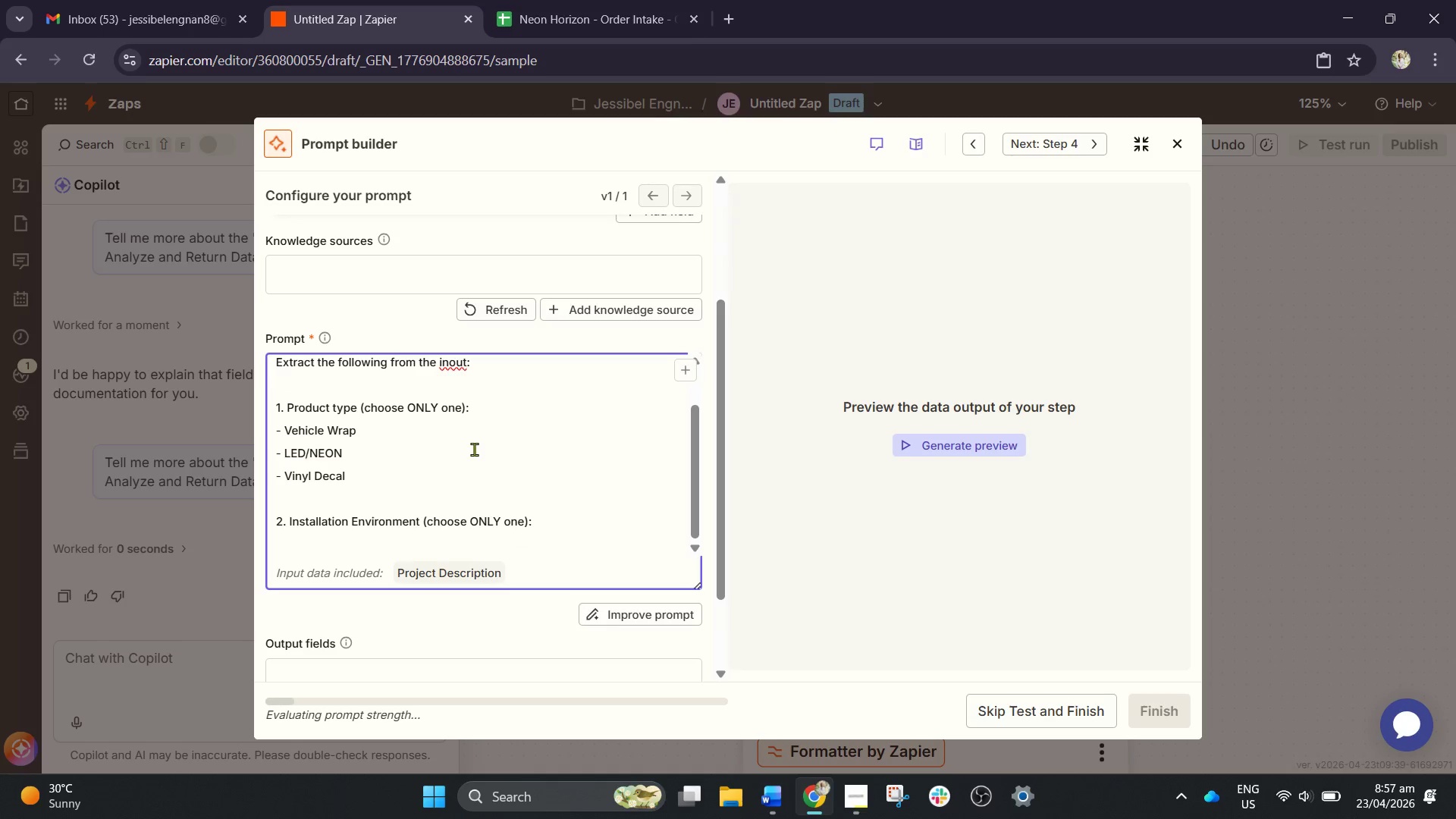 
type(- Indor)
key(Backspace)
type(or)
 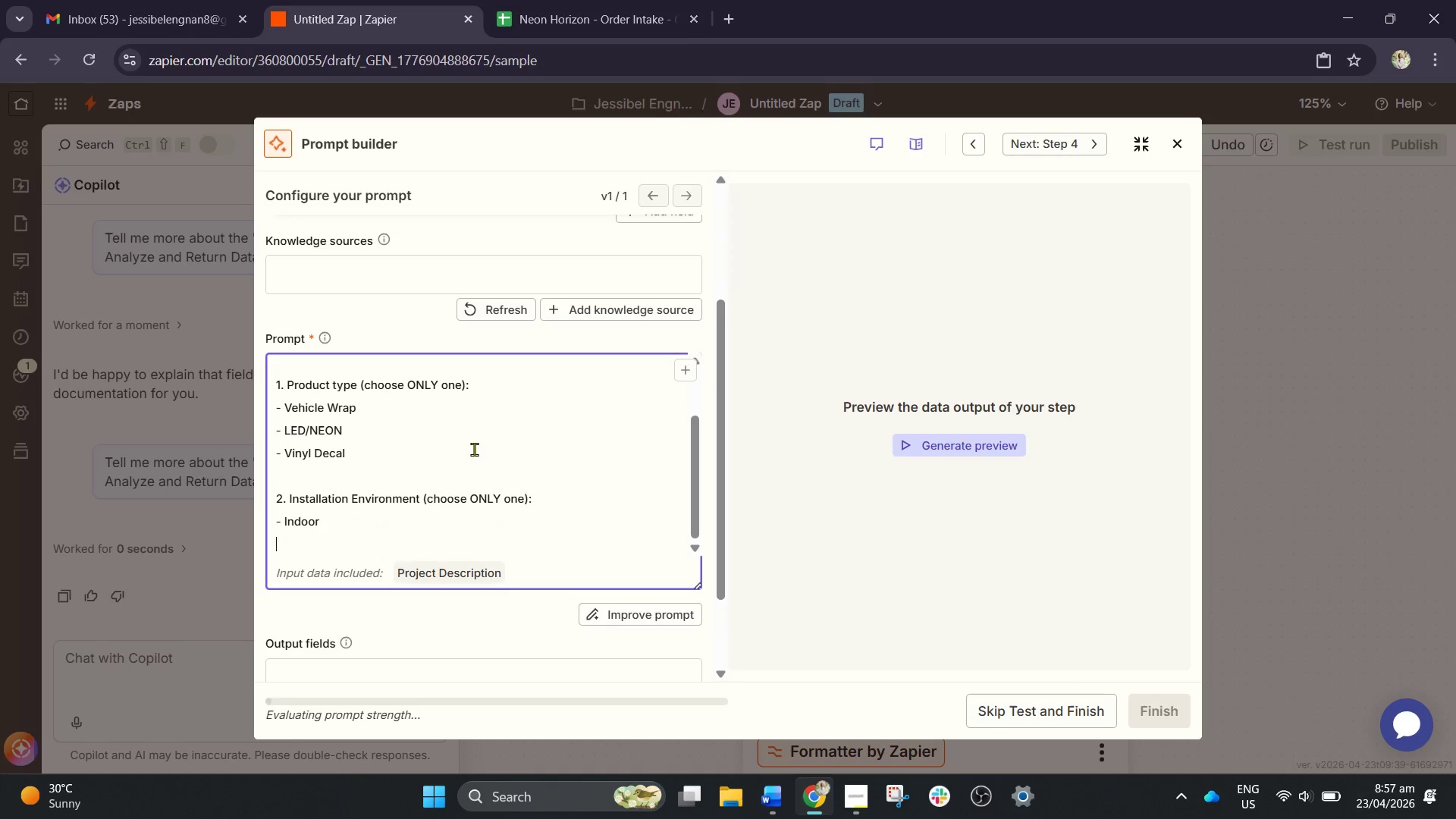 
 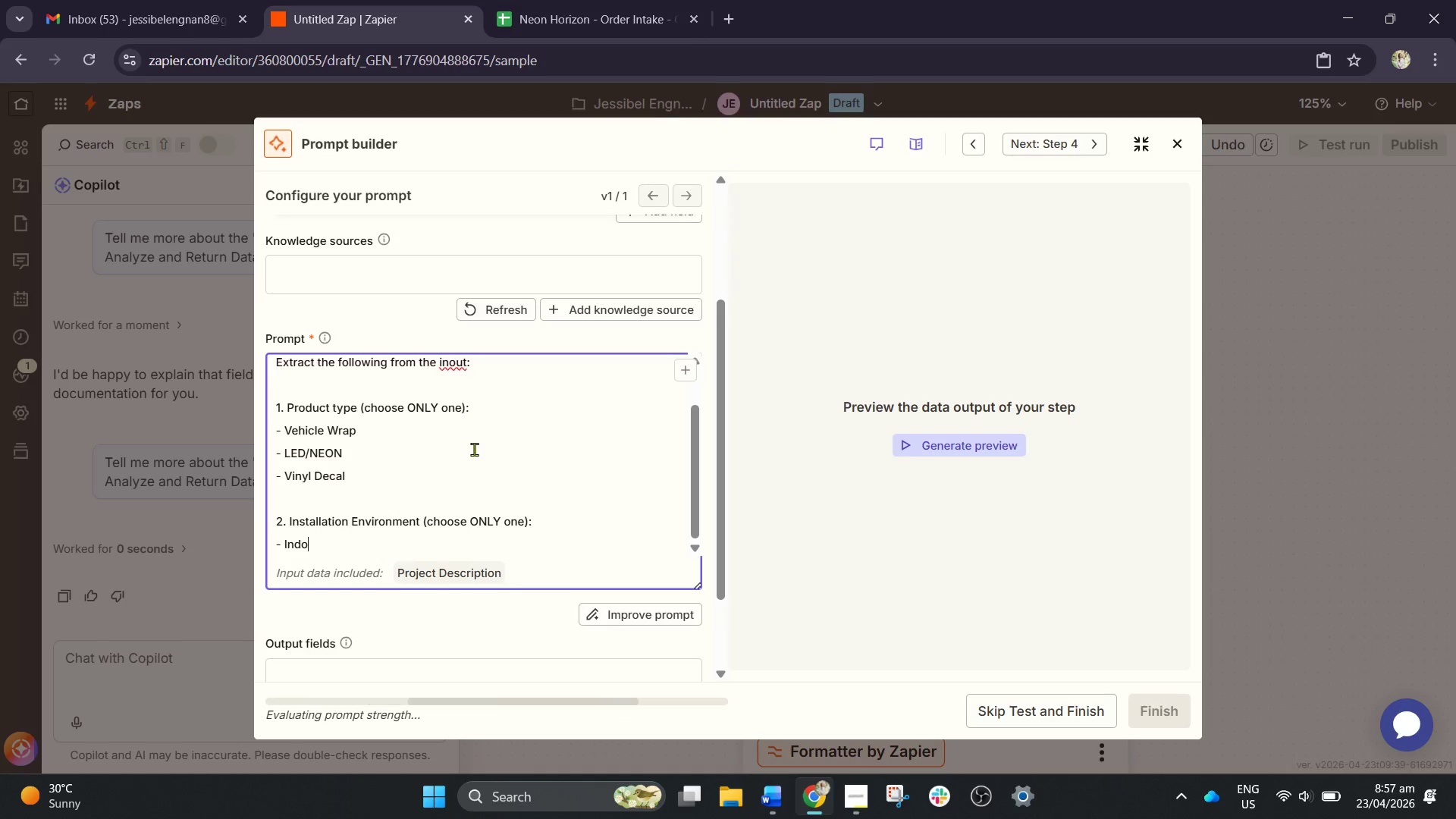 
key(Enter)
 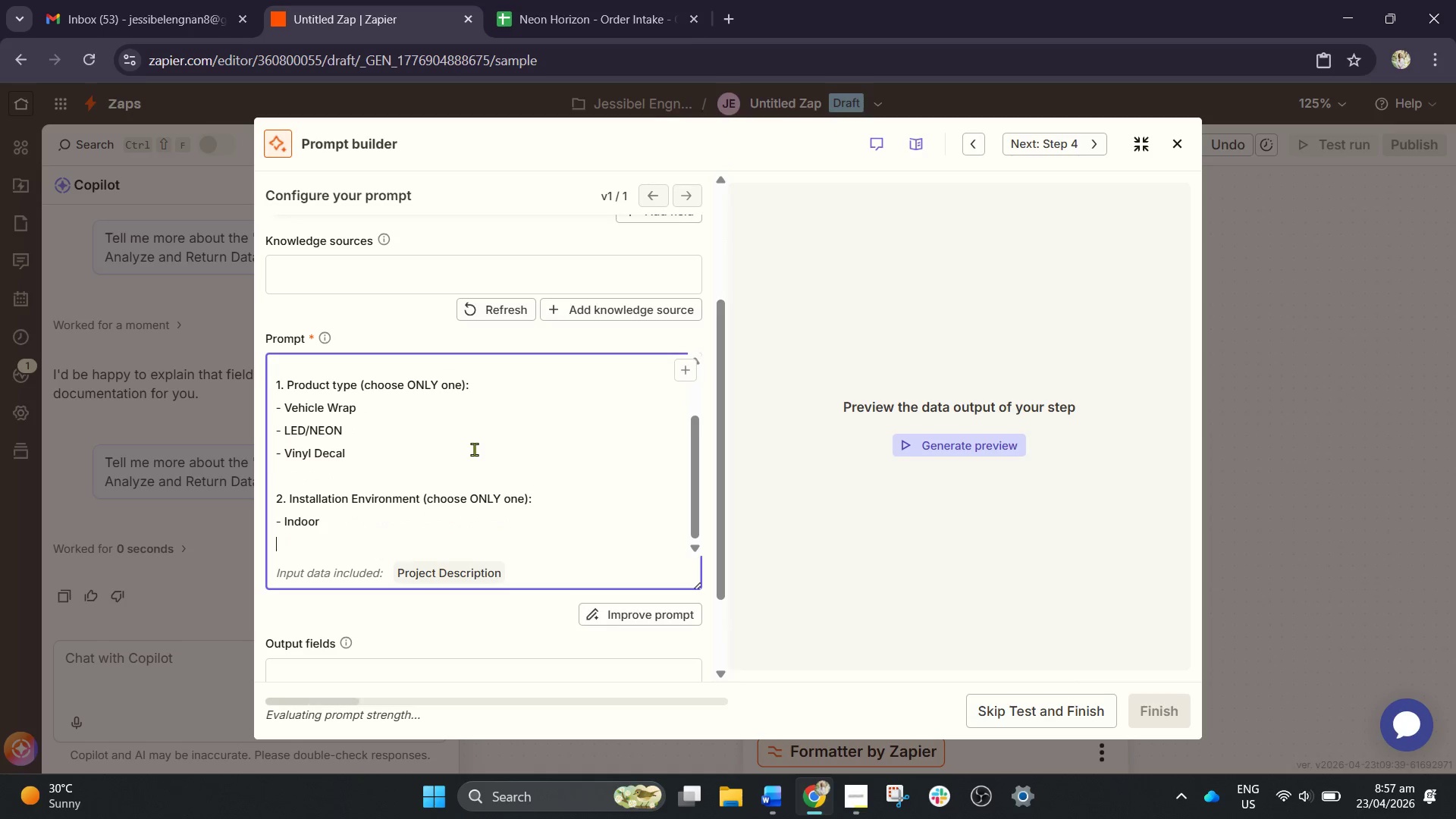 
type(- Outdoor)
 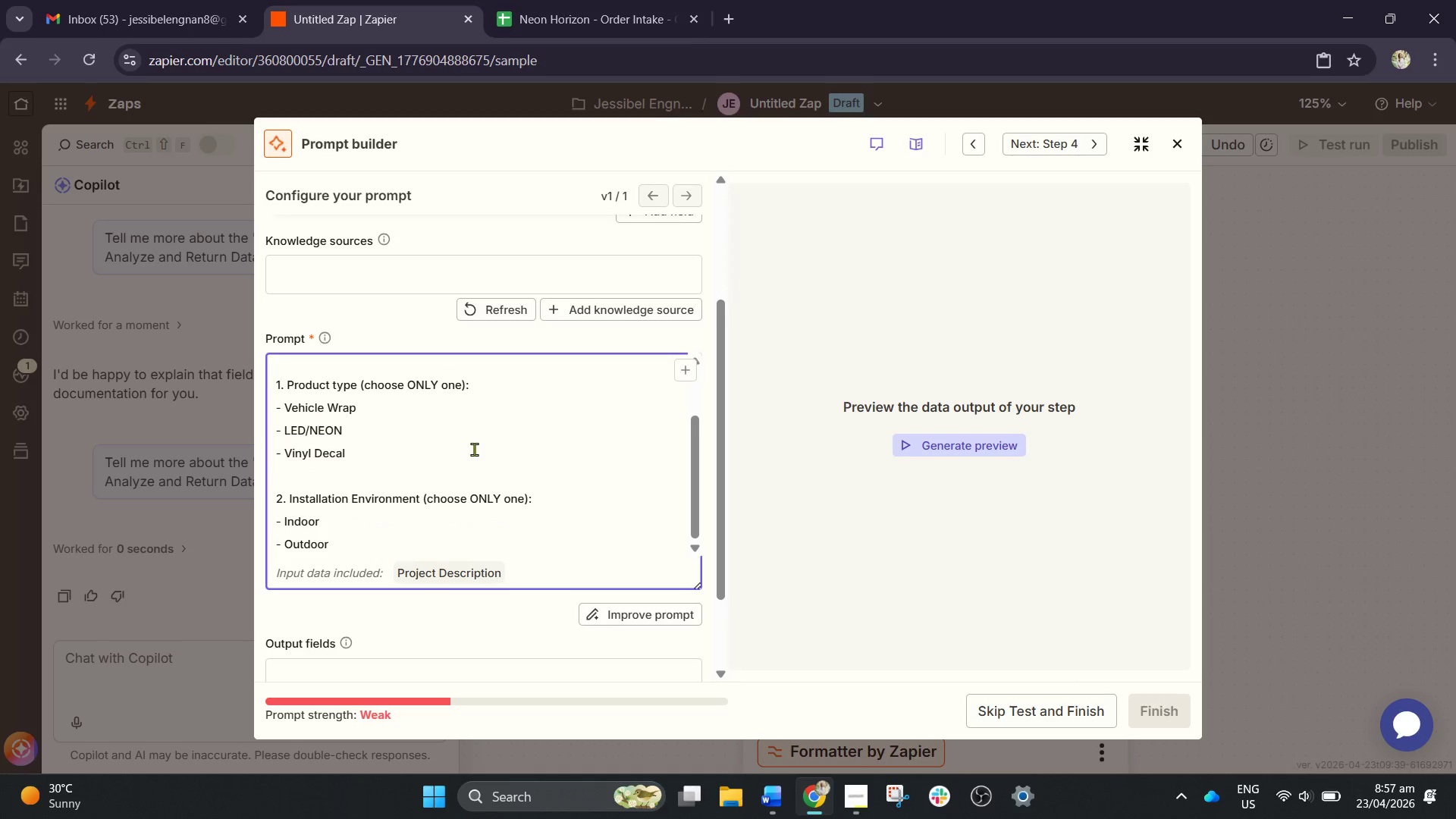 
key(Enter)
 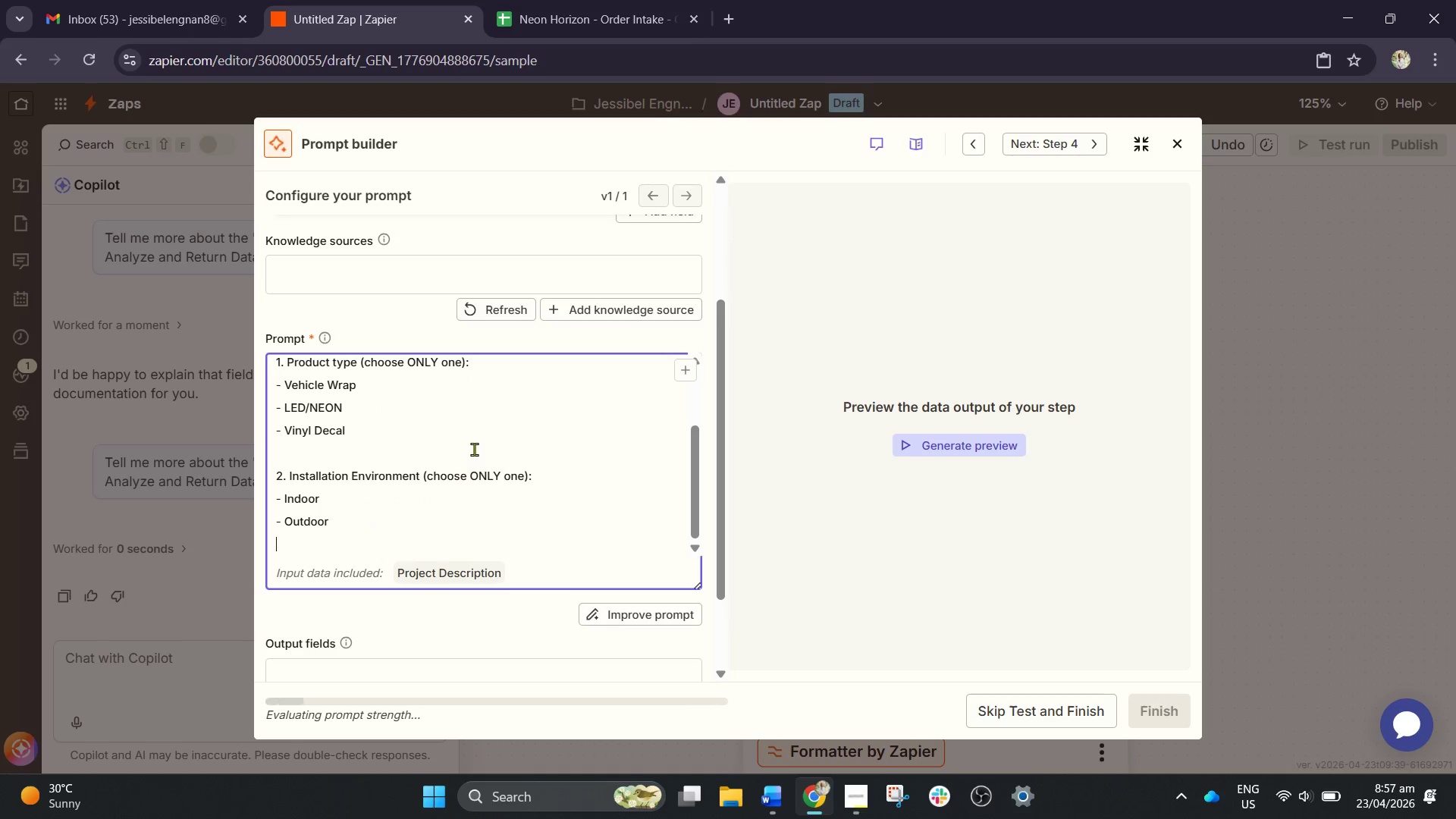 
key(Enter)
 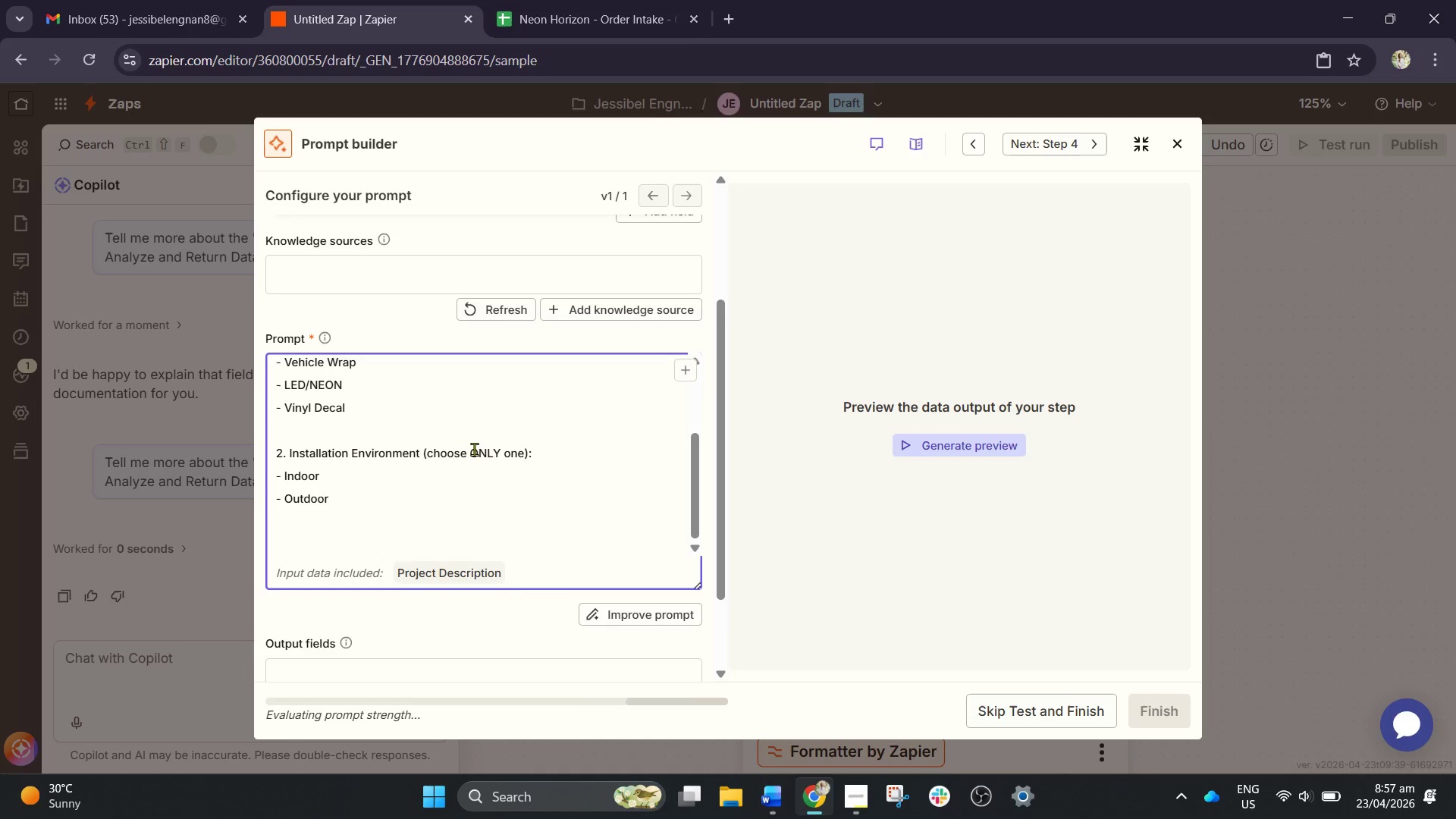 
type(3. Pro)
key(Backspace)
type(iority Level)
 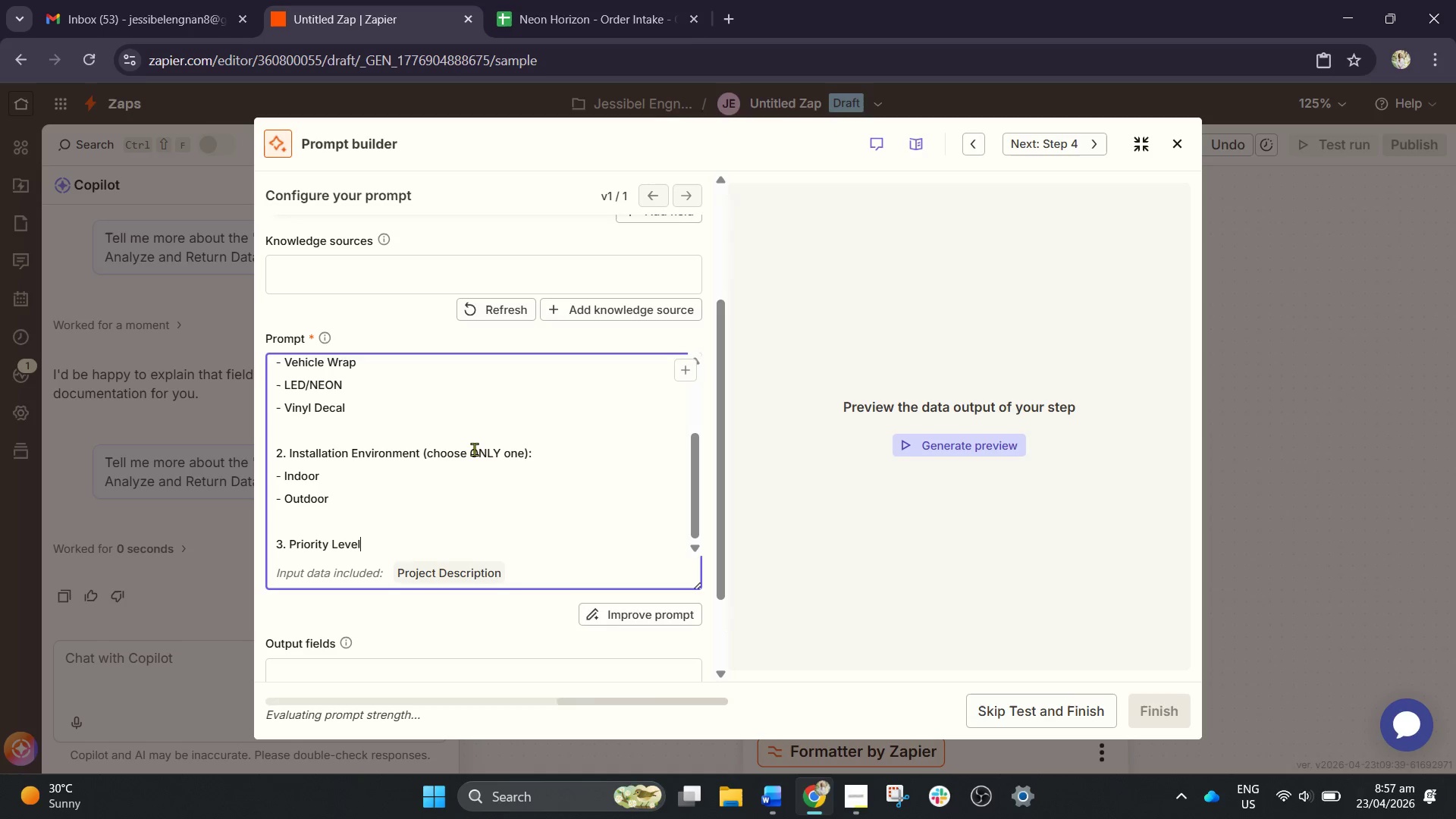 
wait(15.95)
 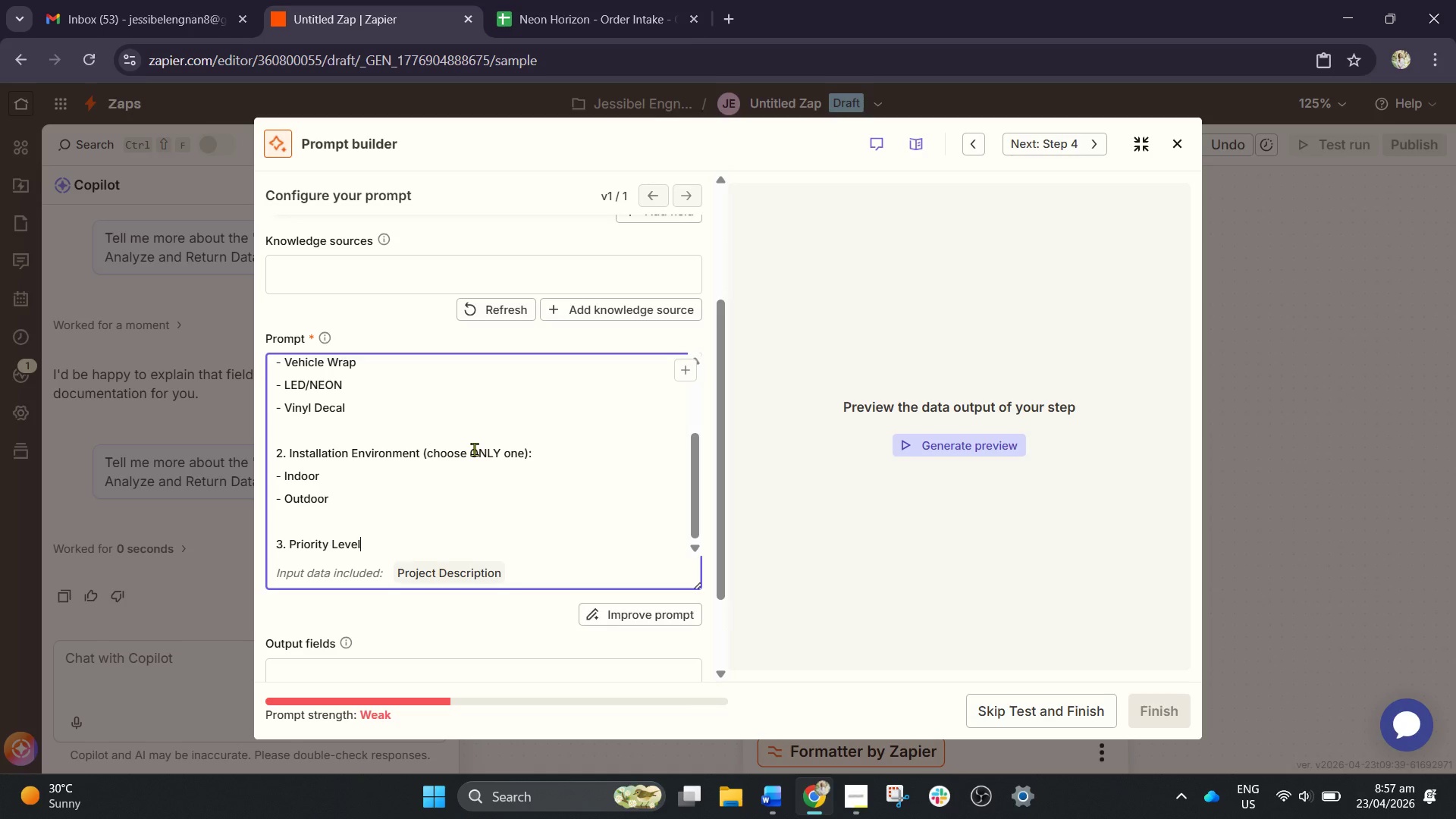 
scroll: coordinate [431, 412], scroll_direction: down, amount: 4.0
 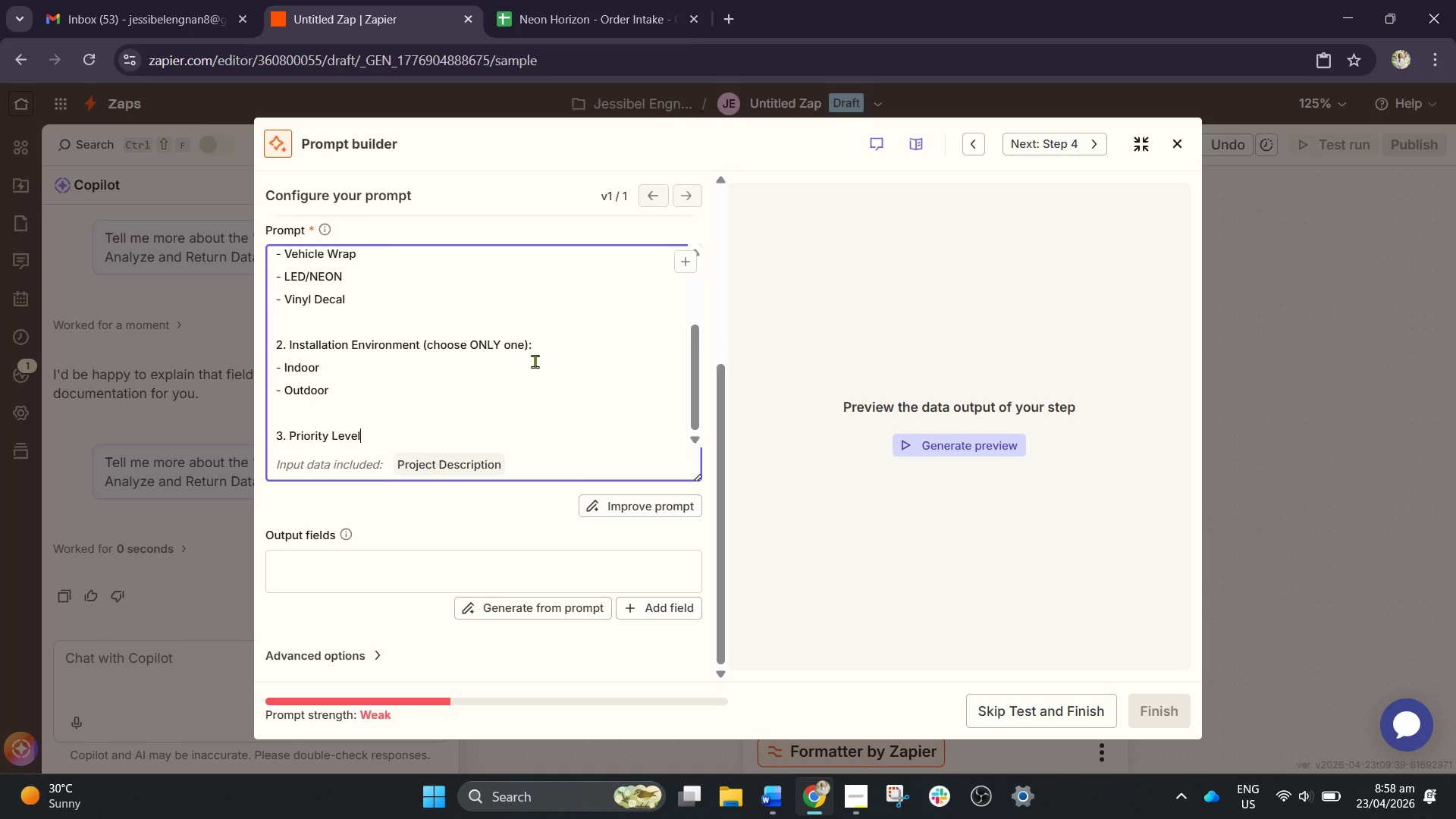 
wait(18.71)
 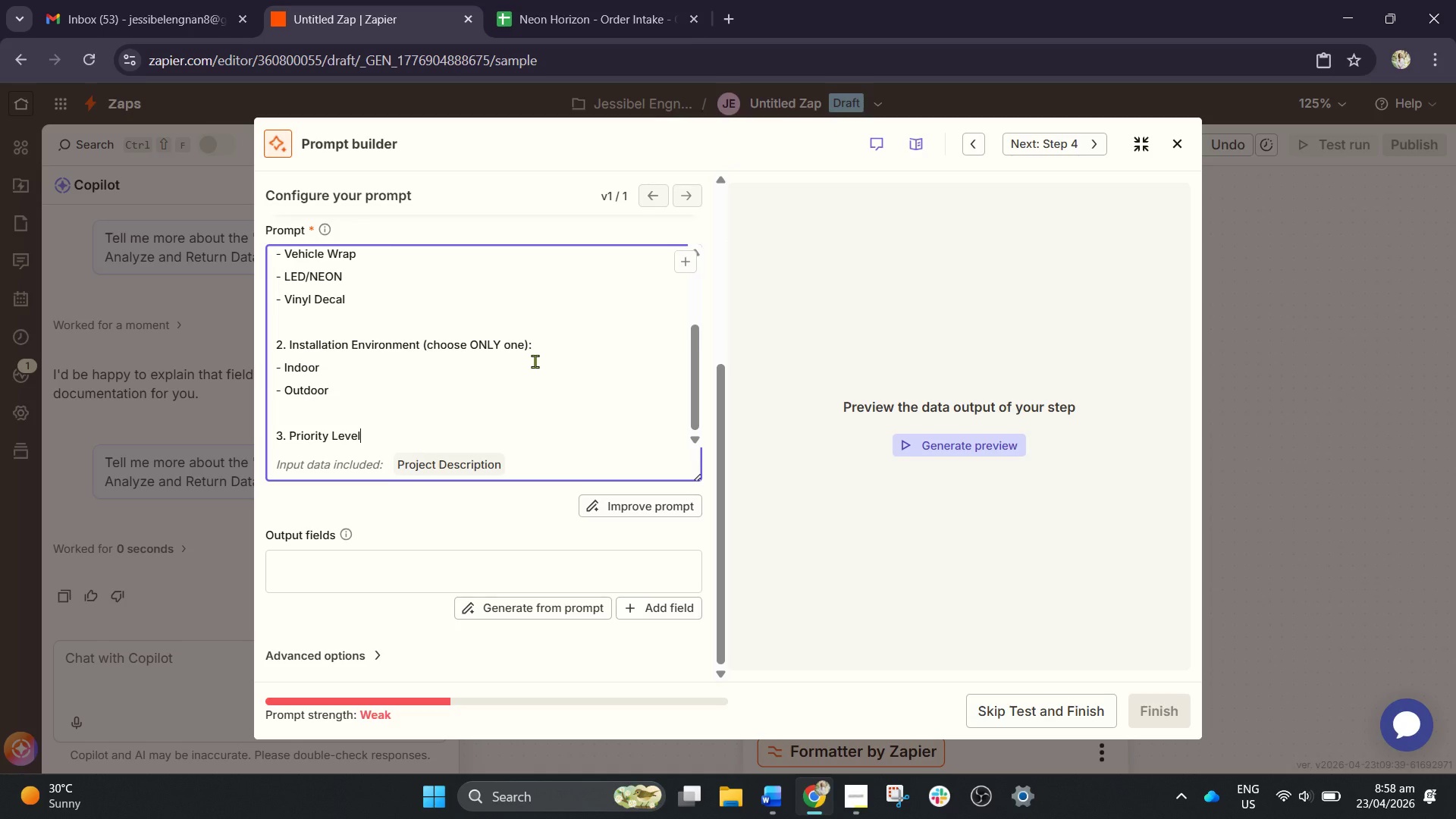 
left_click([373, 426])
 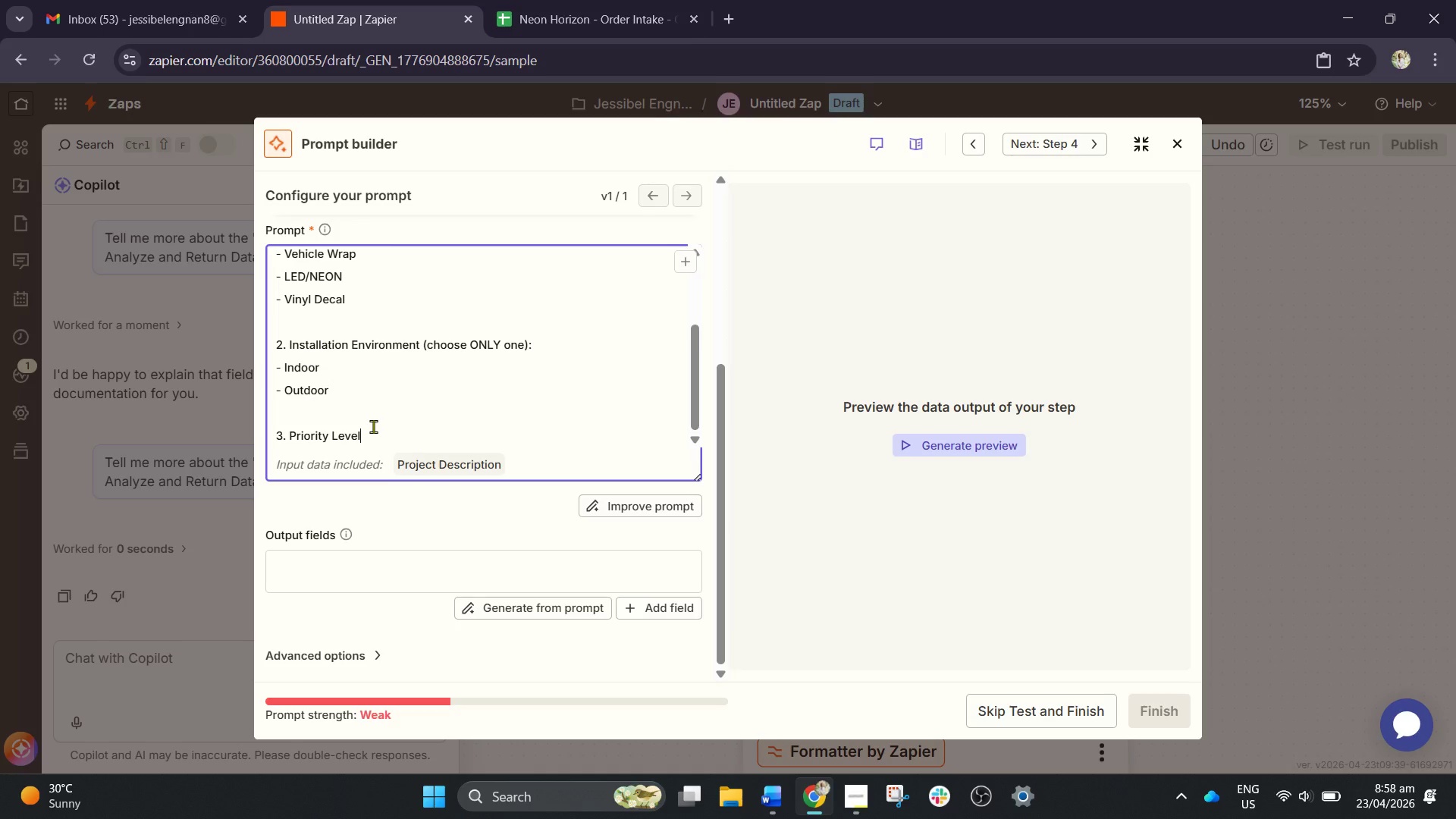 
hold_key(key=ShiftRight, duration=0.58)
 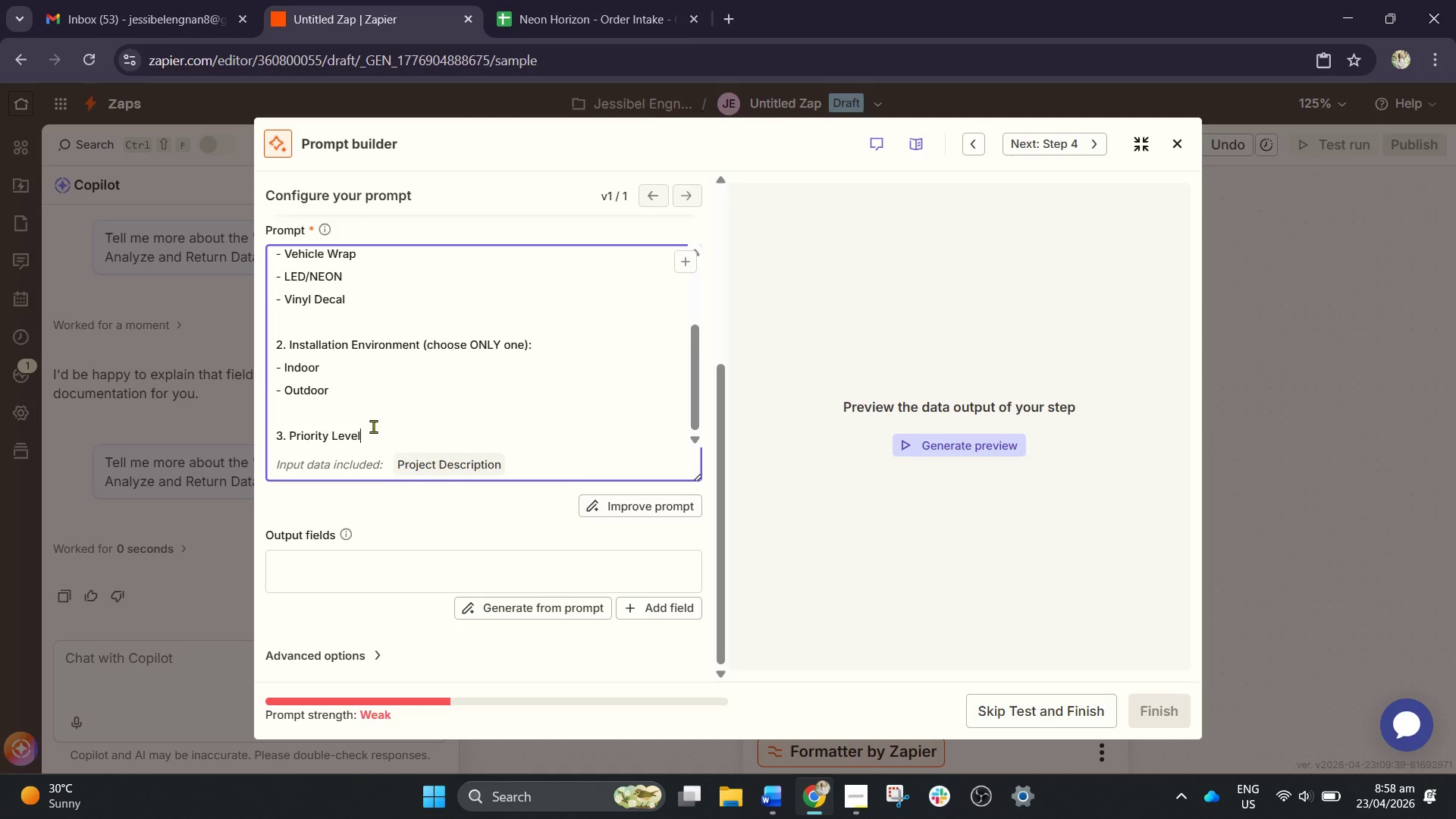 
key(Enter)
 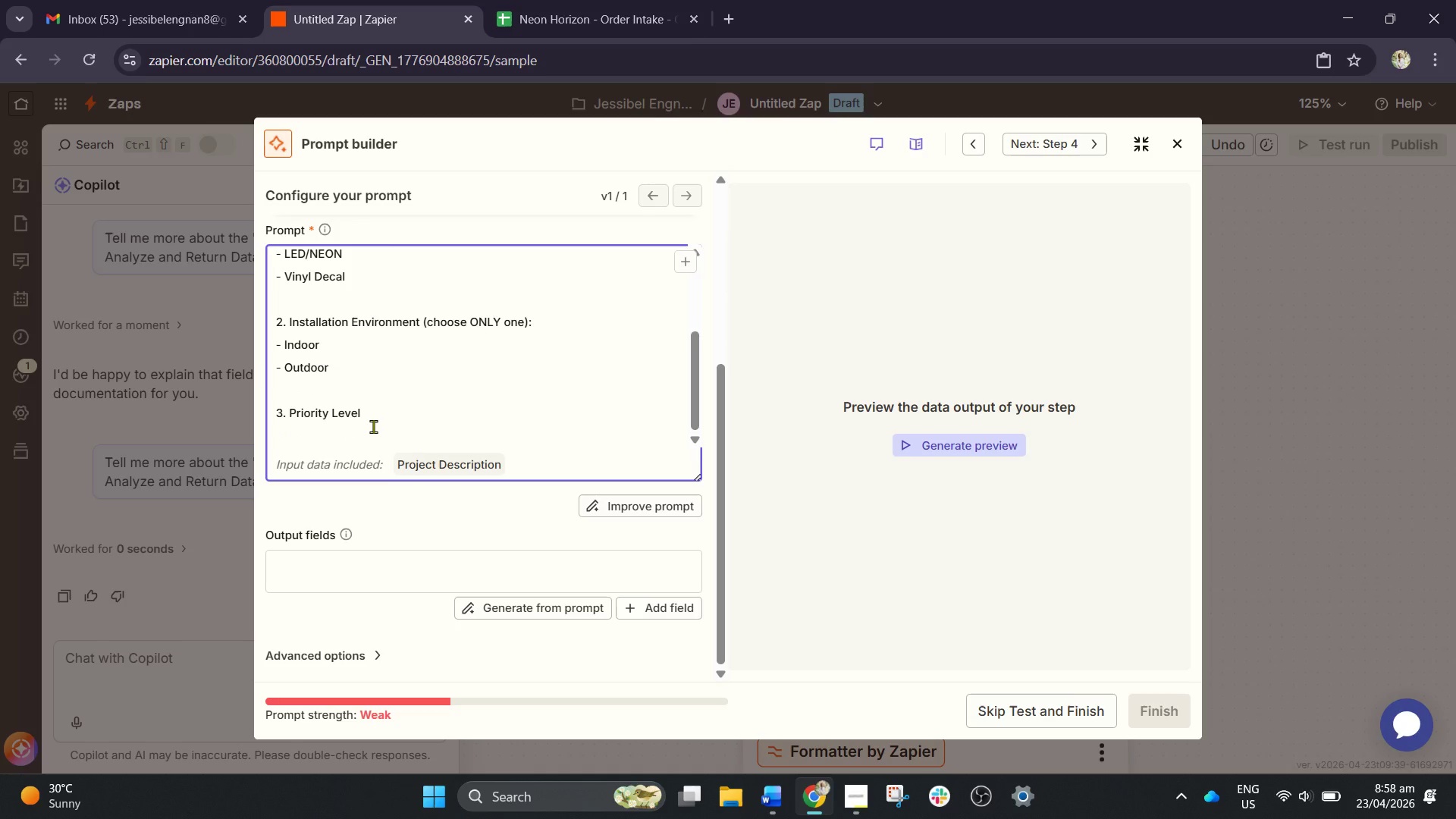 
key(Minus)
 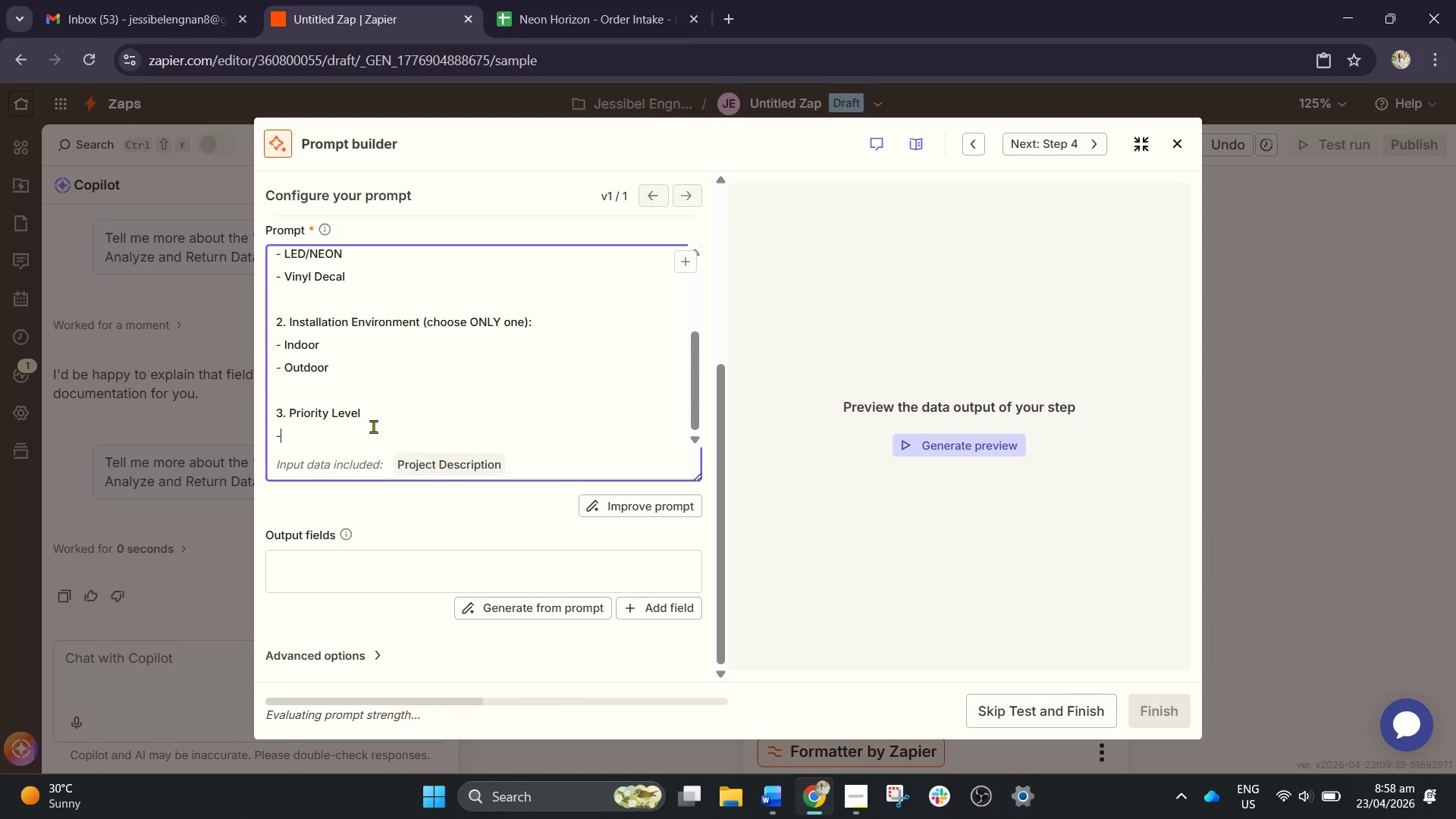 
wait(6.28)
 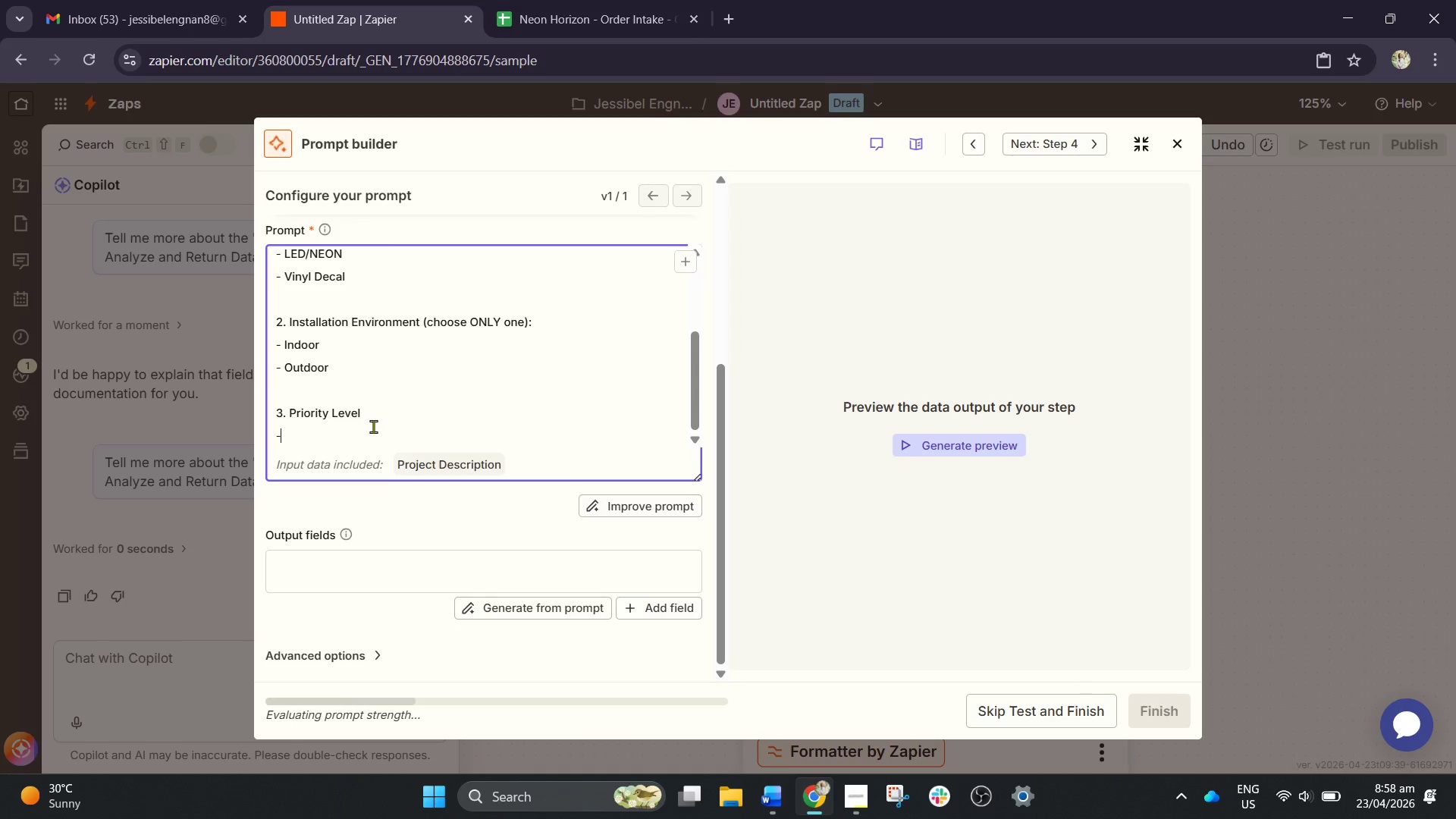 
type( High ( I)
key(Backspace)
type(if urgent, ASAP)
 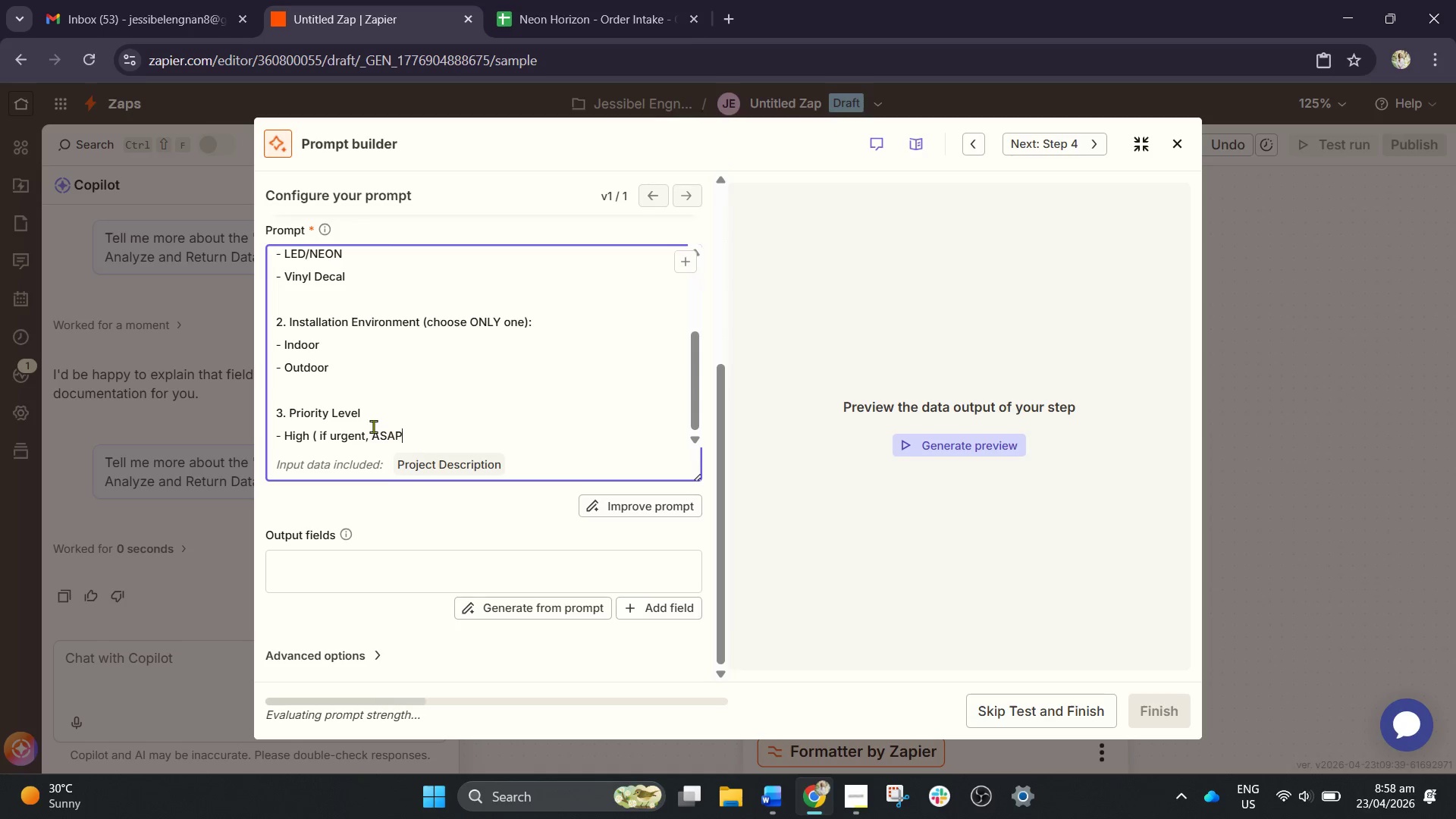 
wait(15.5)
 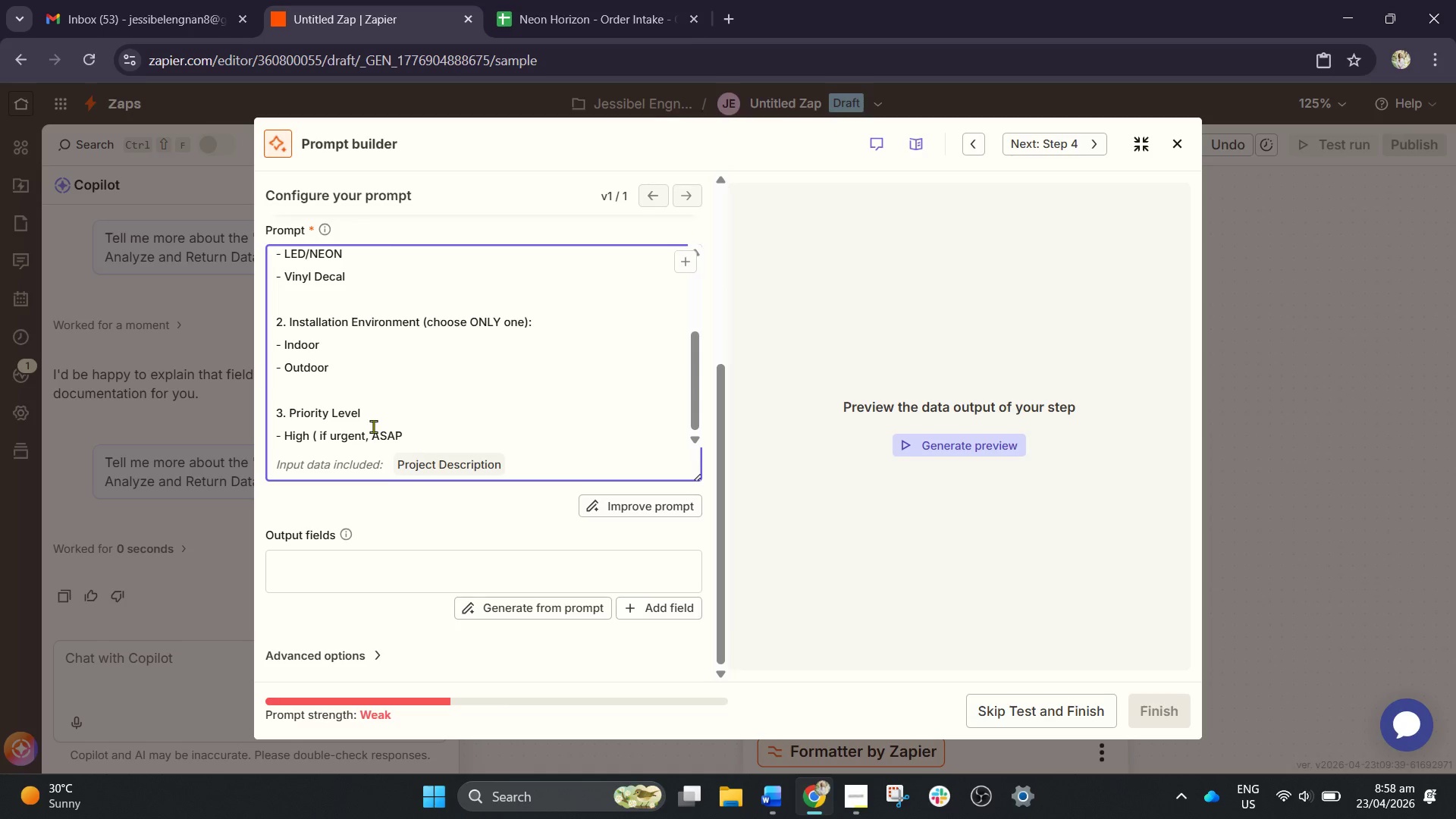 
type(, rush, deadline mentio)
 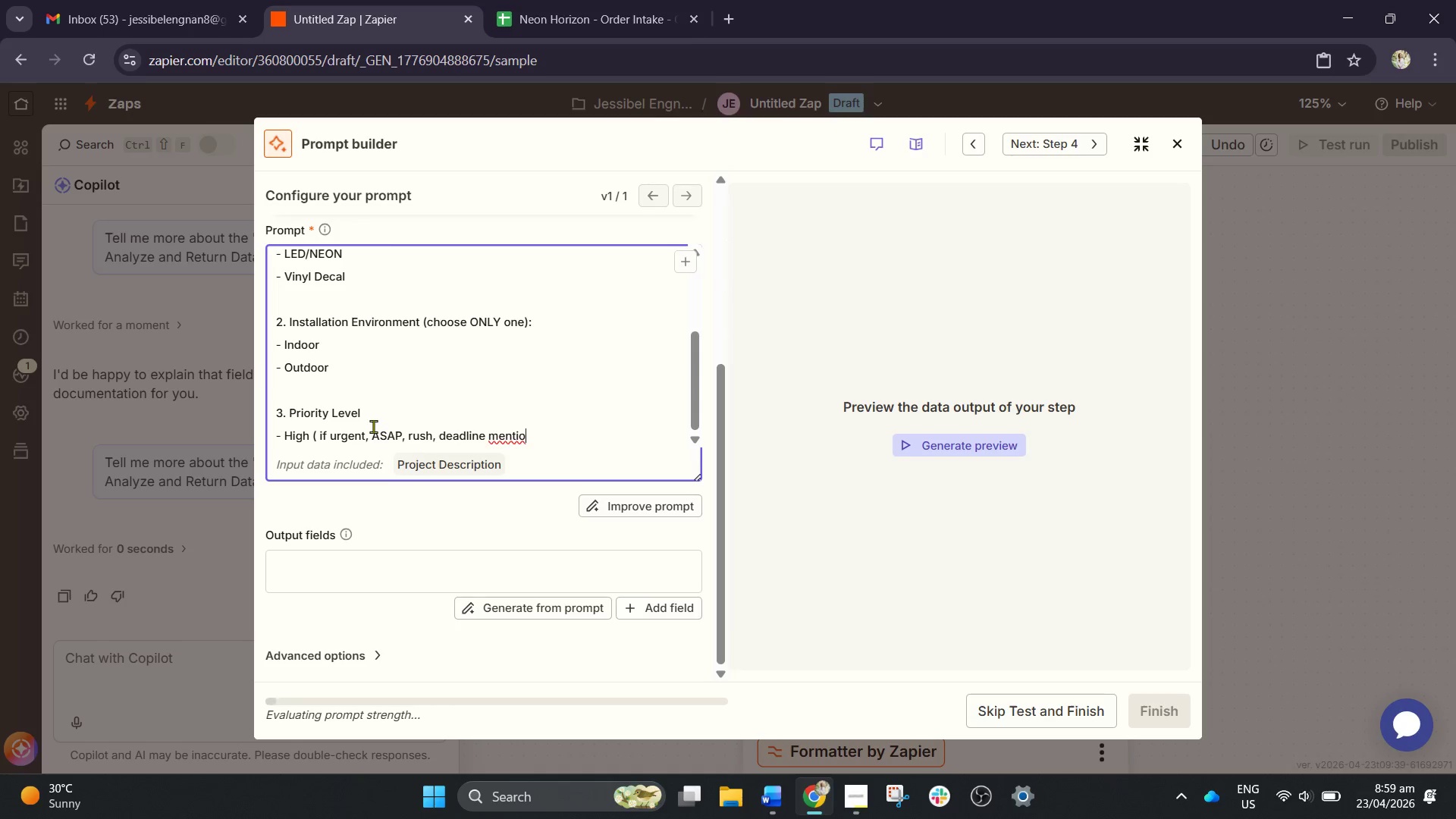 
type(ned)
 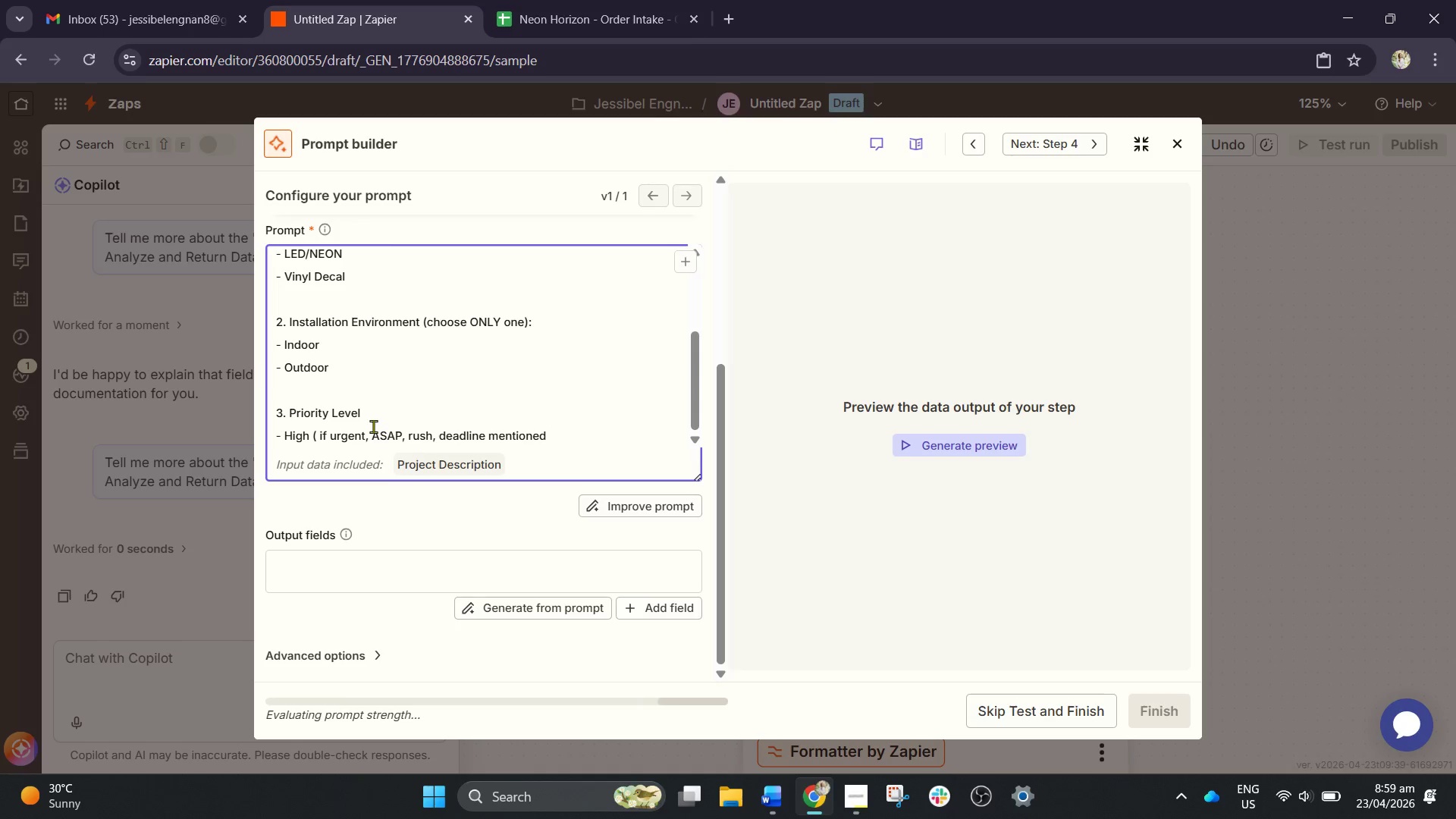 
key(Space)
 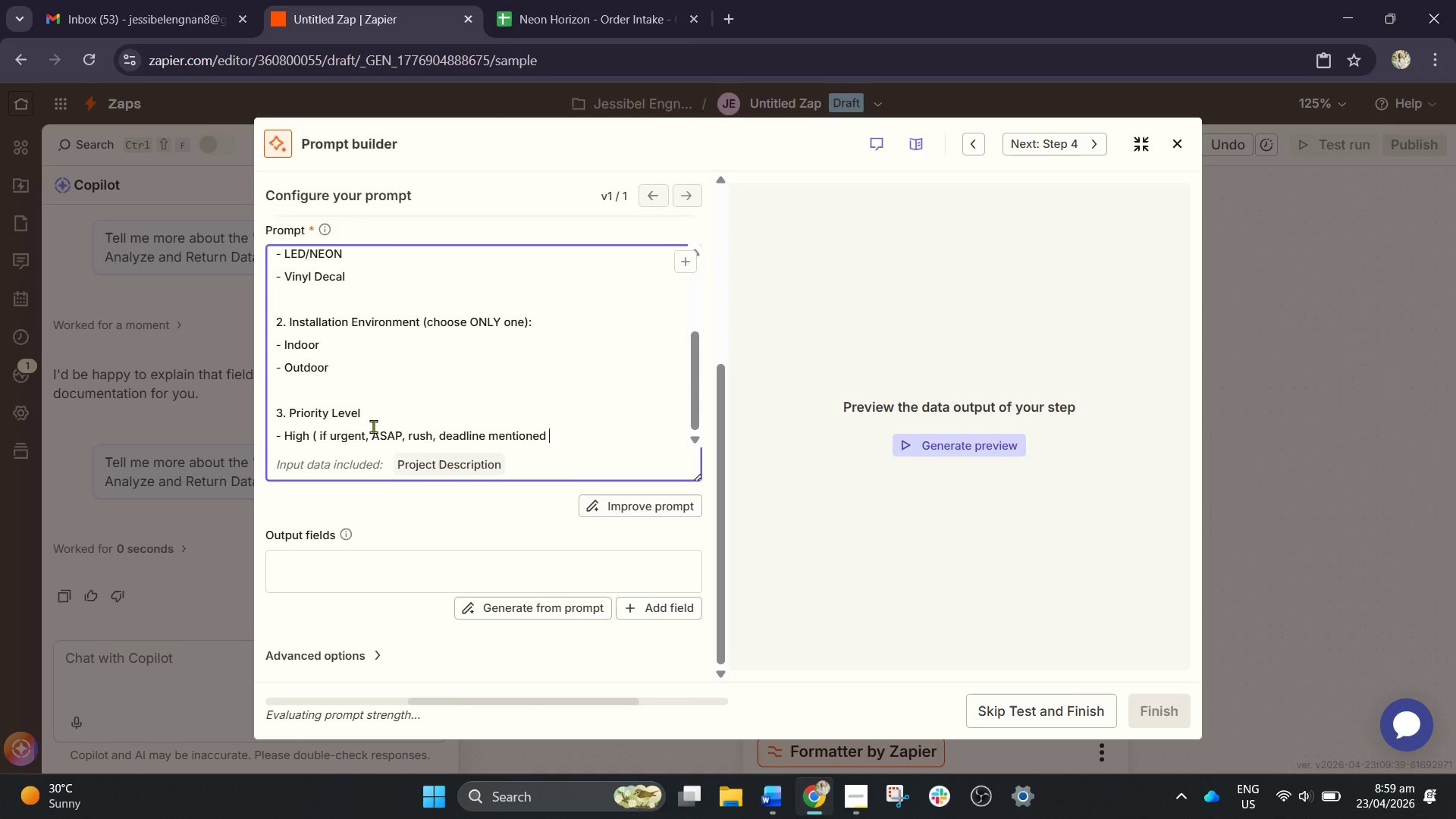 
key(Shift+0)
 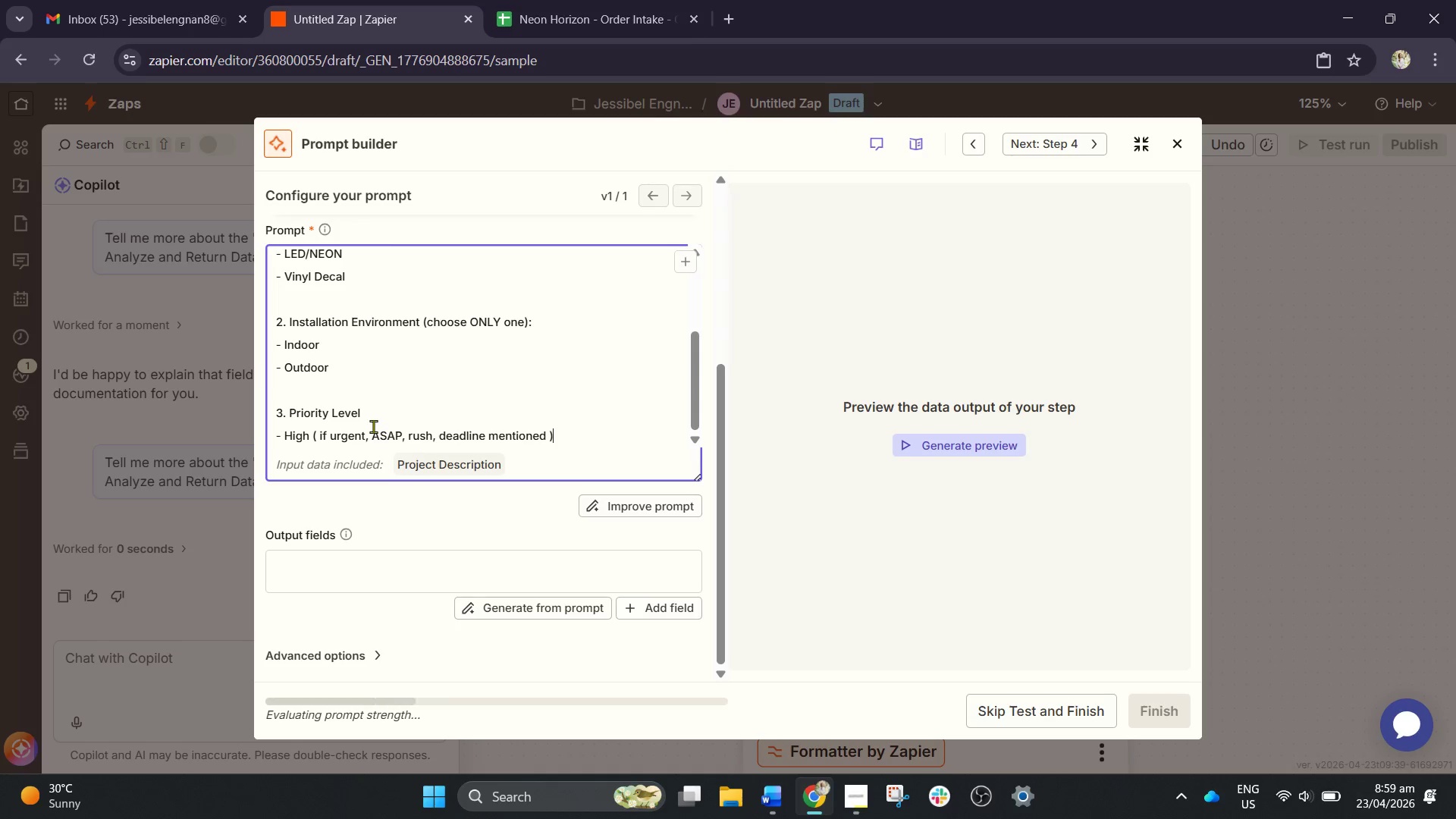 
key(Shift+Enter)
 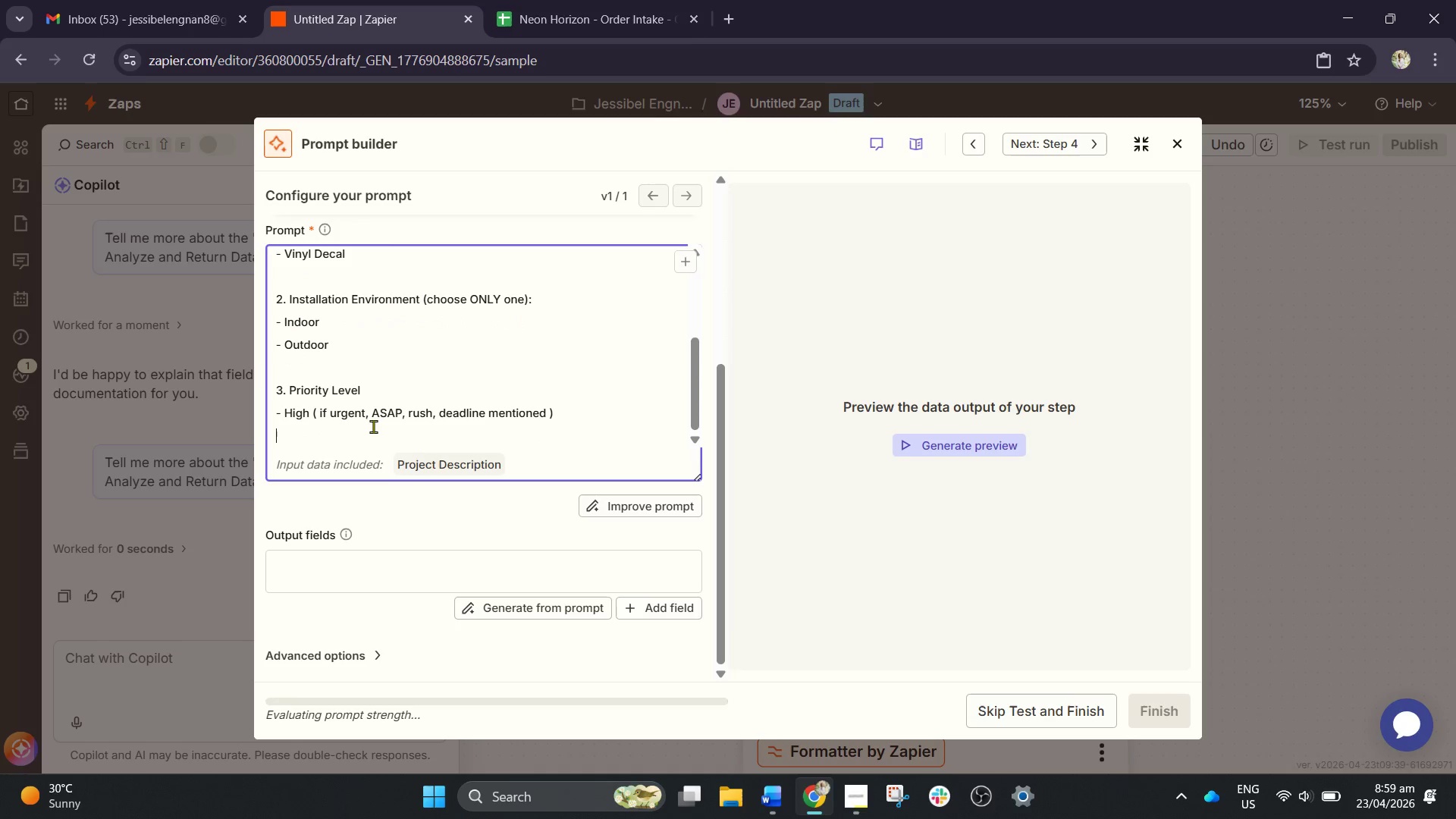 
type(- Normal ( if no urgency))
 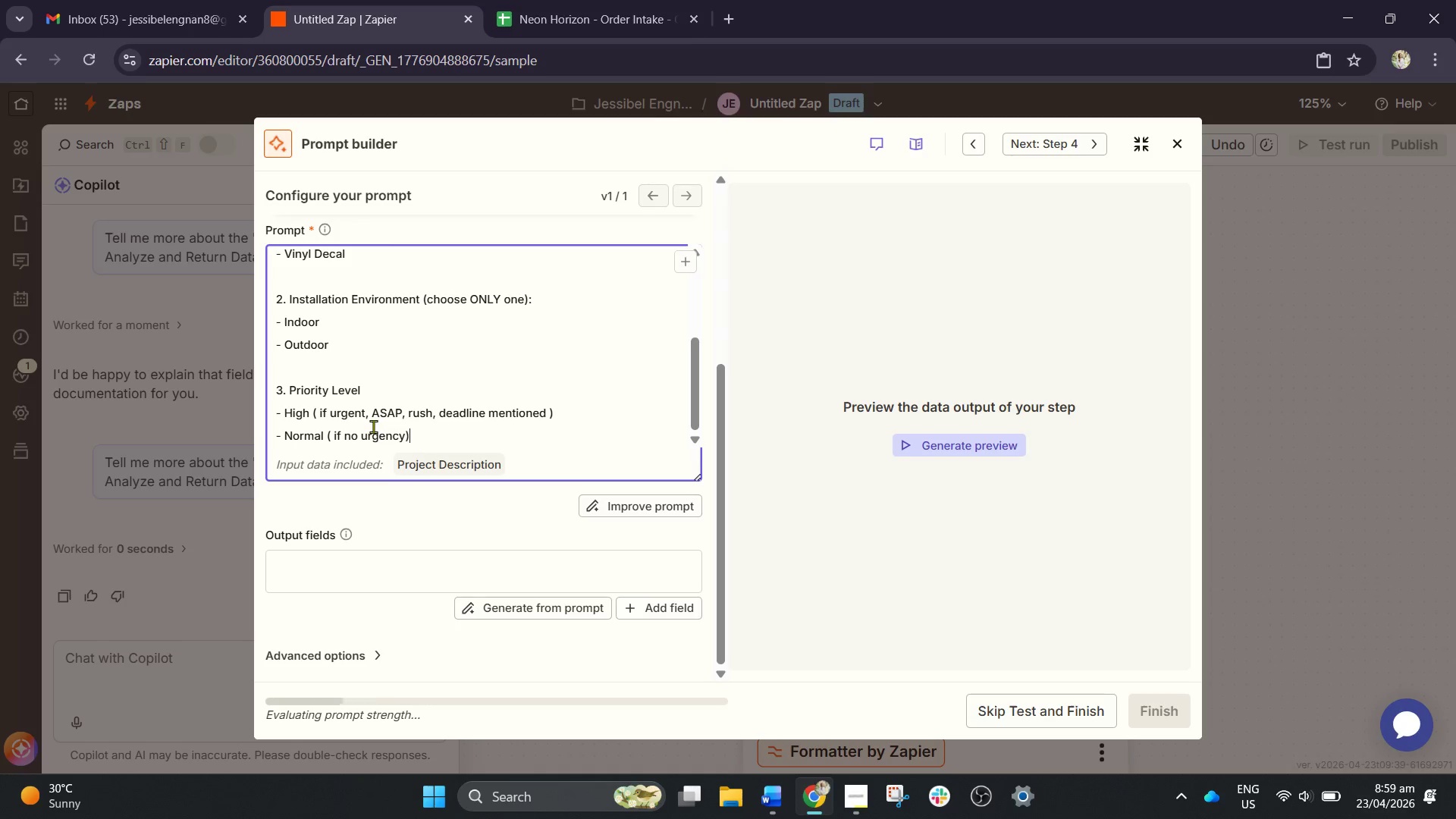 
key(Shift+Enter)
 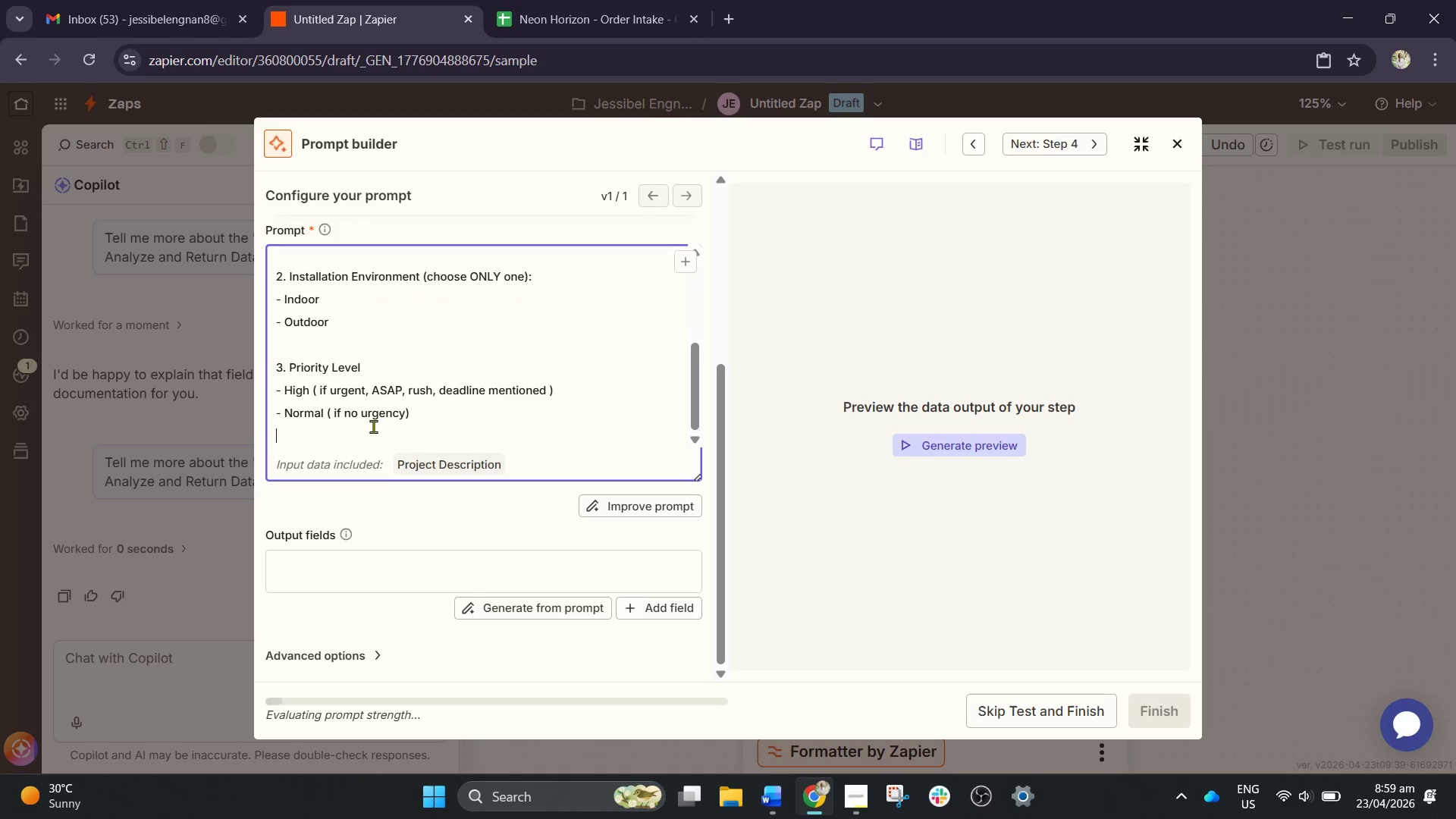 
key(Shift+Enter)
 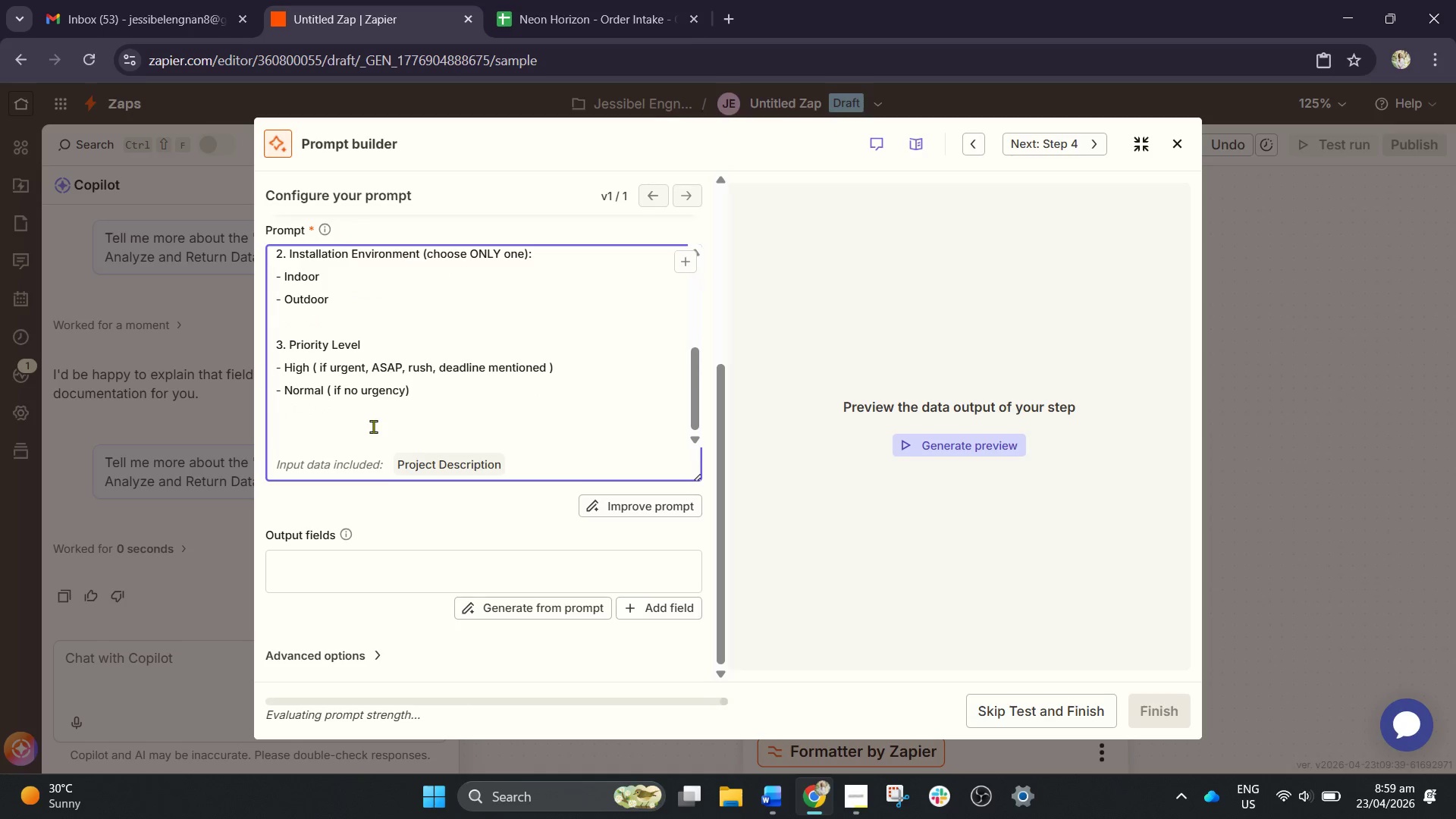 
type(Rules: )
 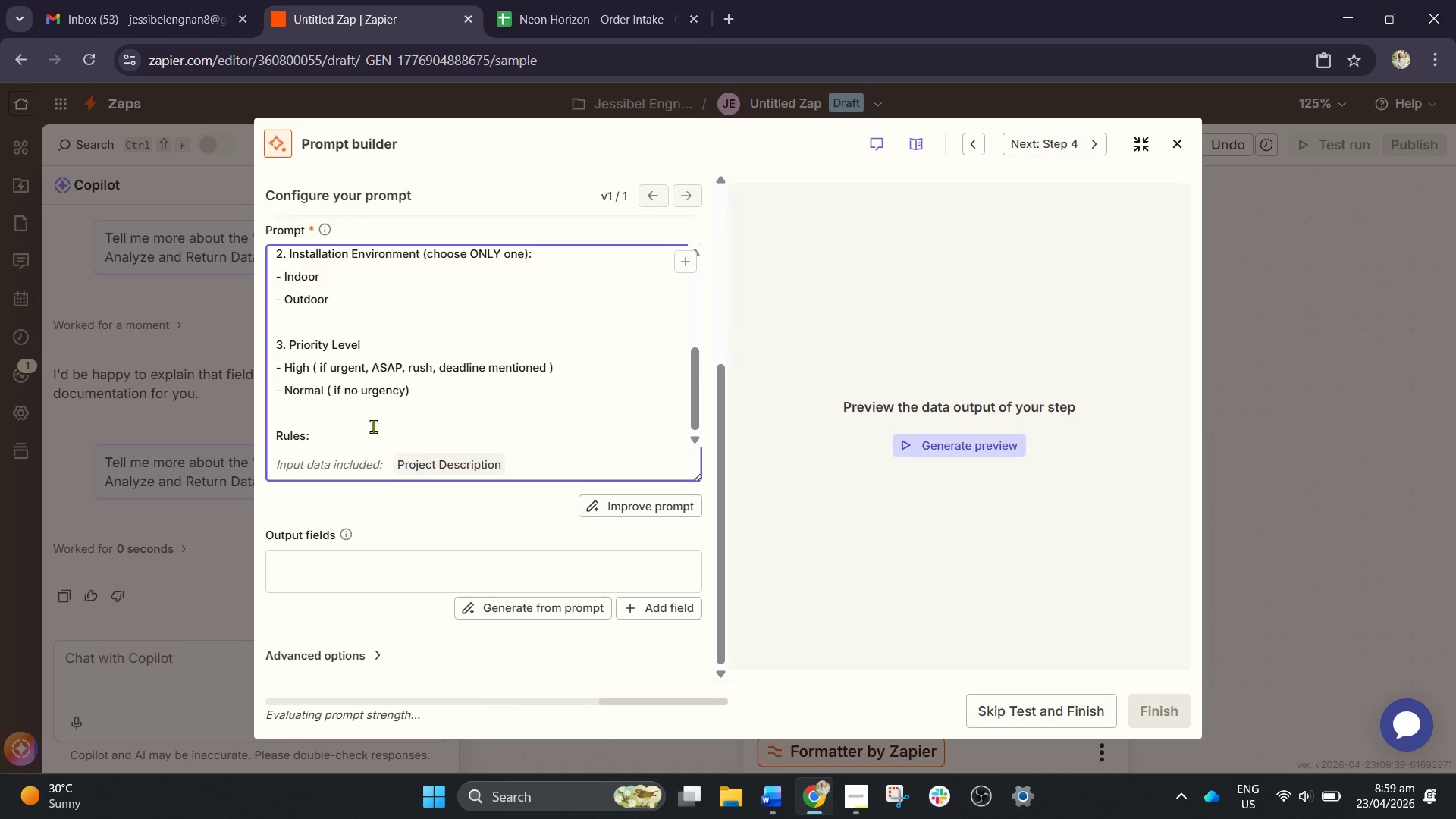 
key(Shift+Enter)
 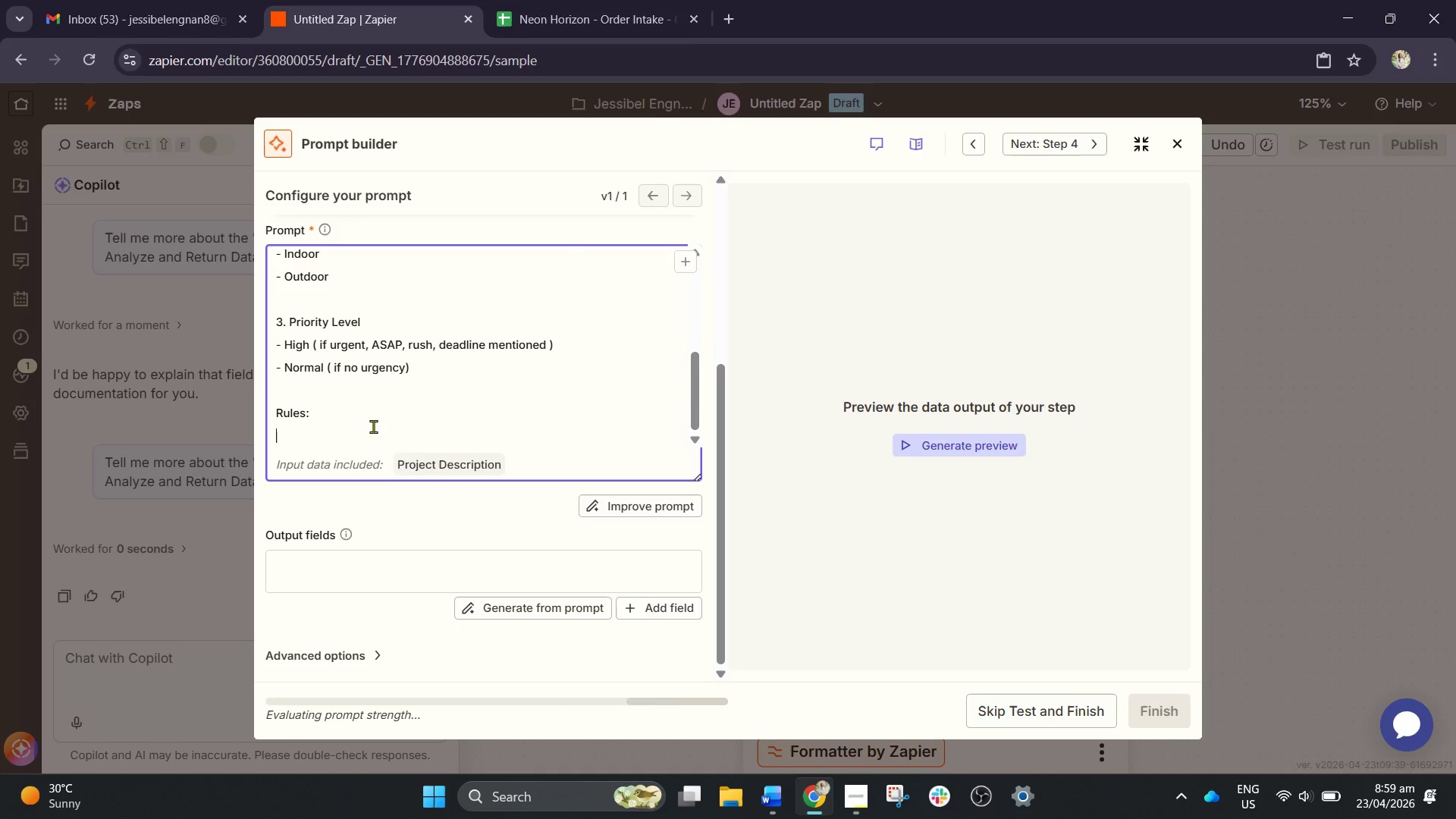 
type(- Return EXAC)
 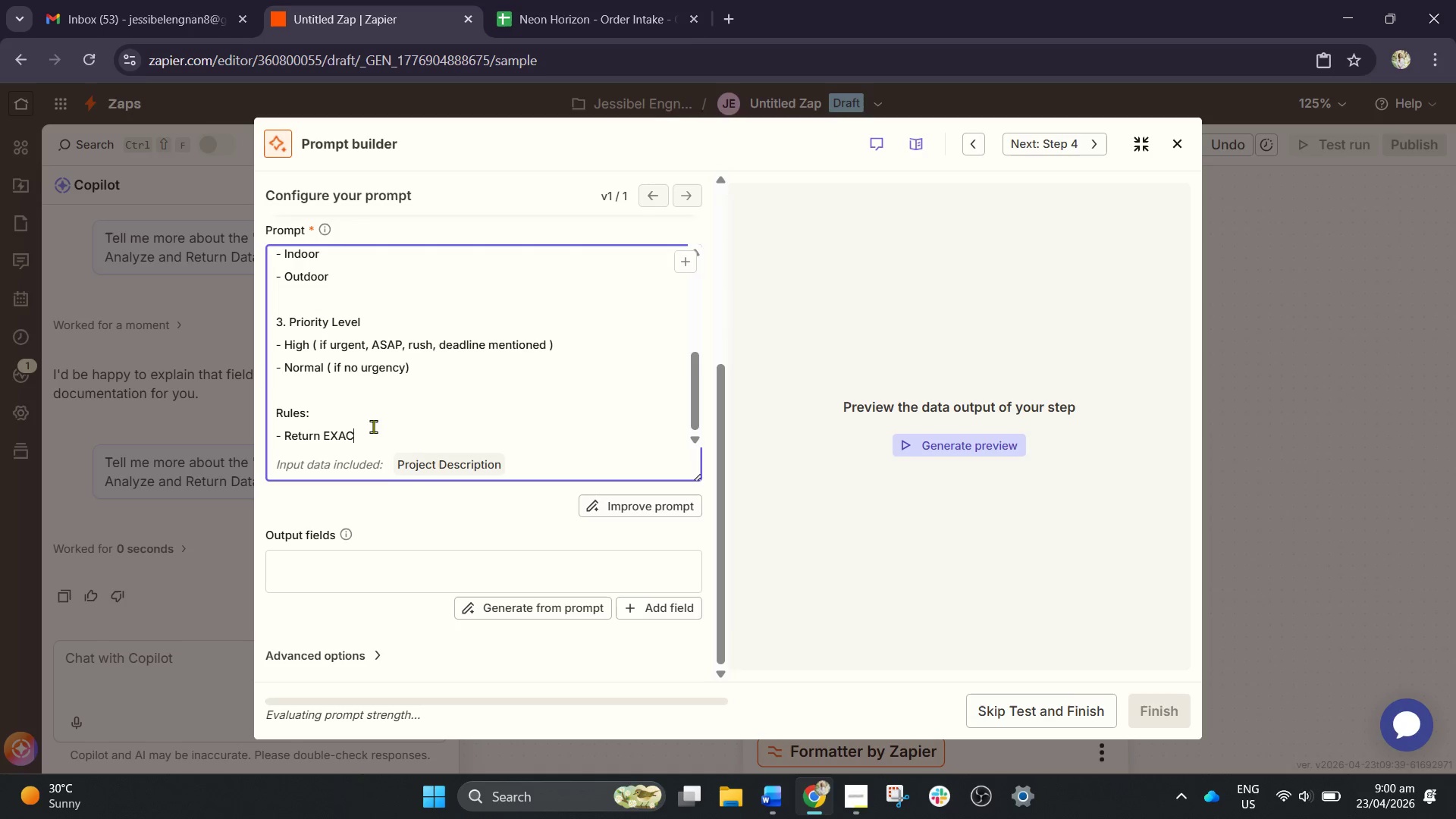 
type(TLTY)
 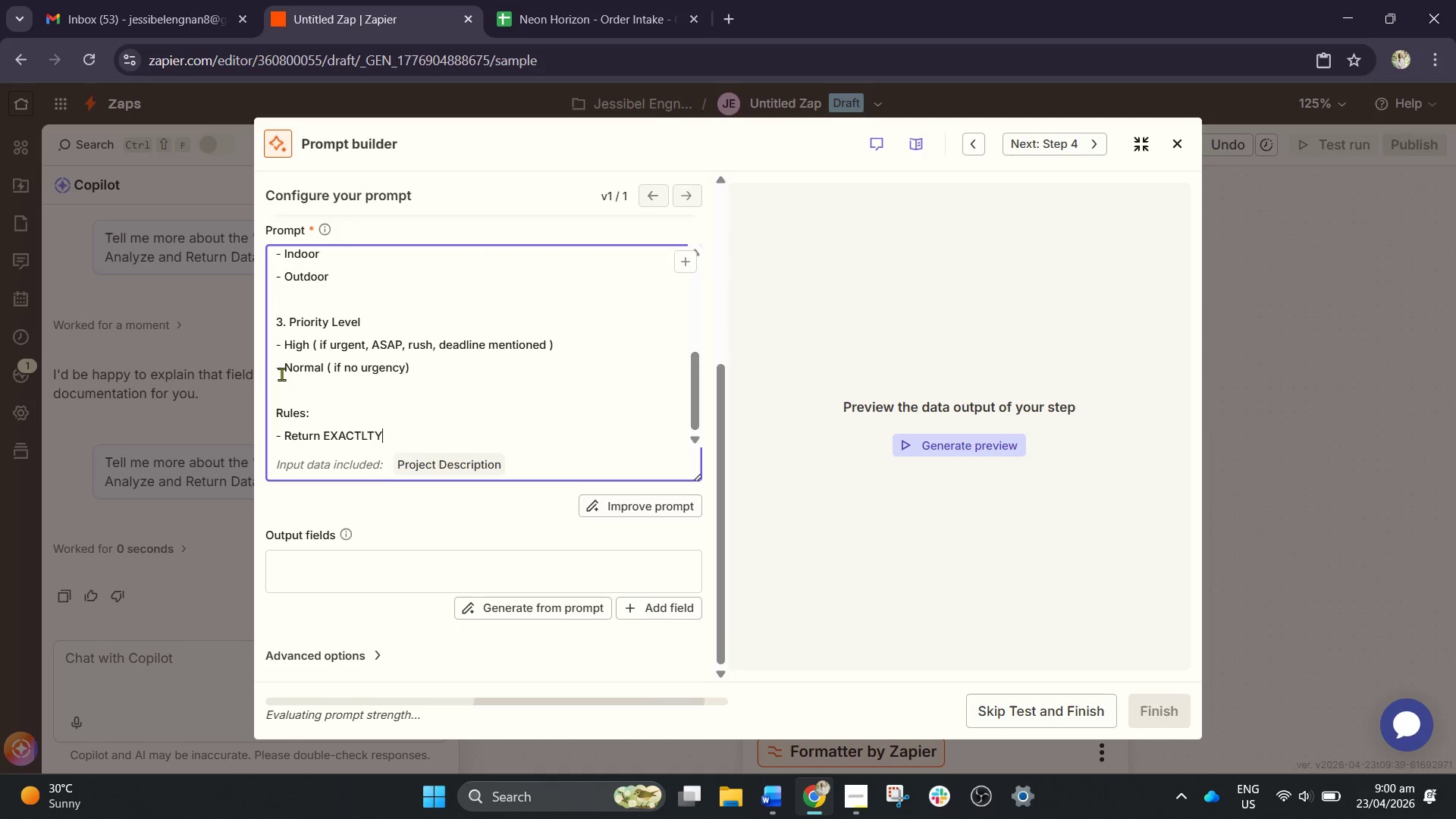 
left_click([413, 426])
 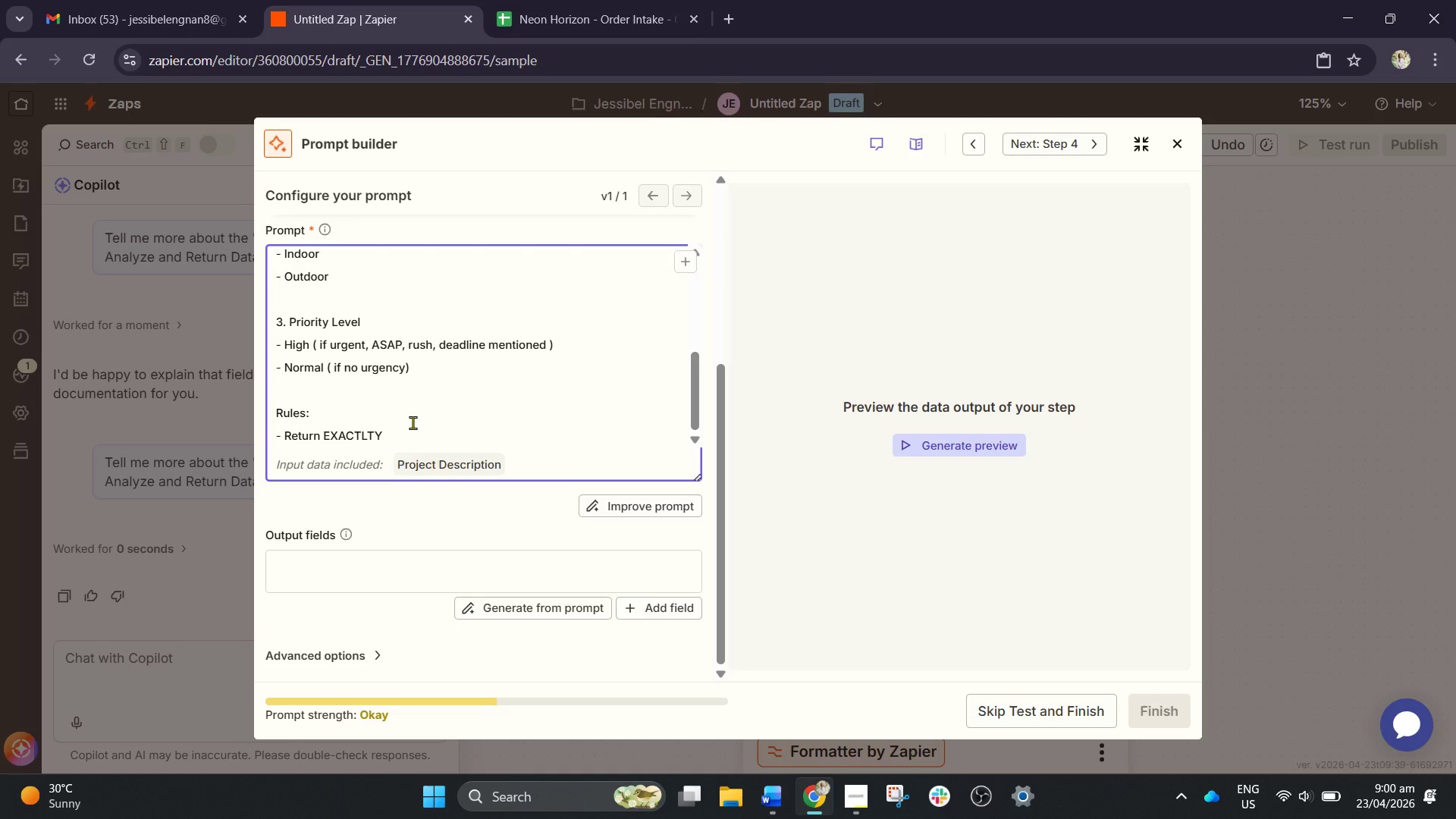 
wait(13.91)
 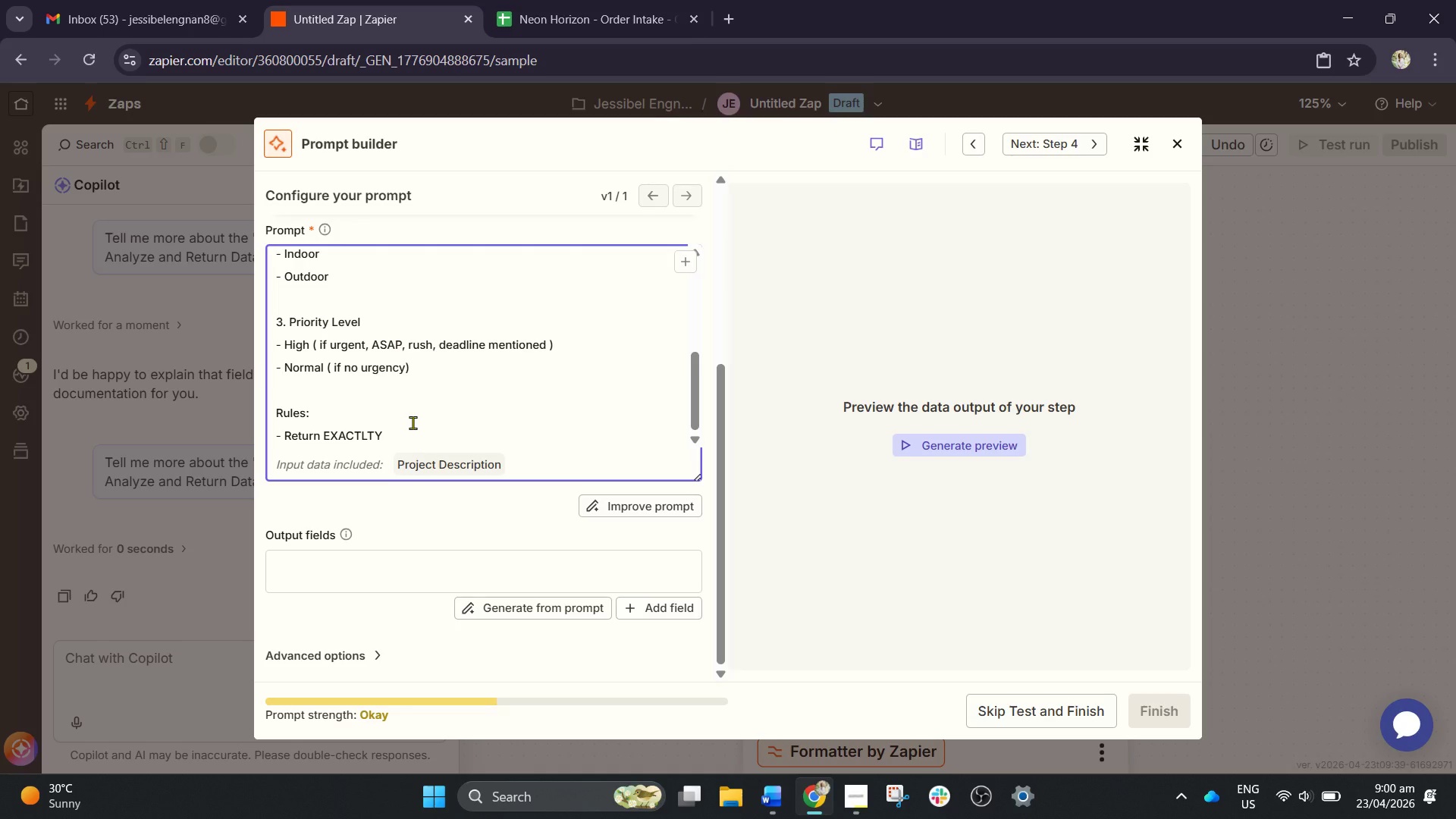 
key(Space)
 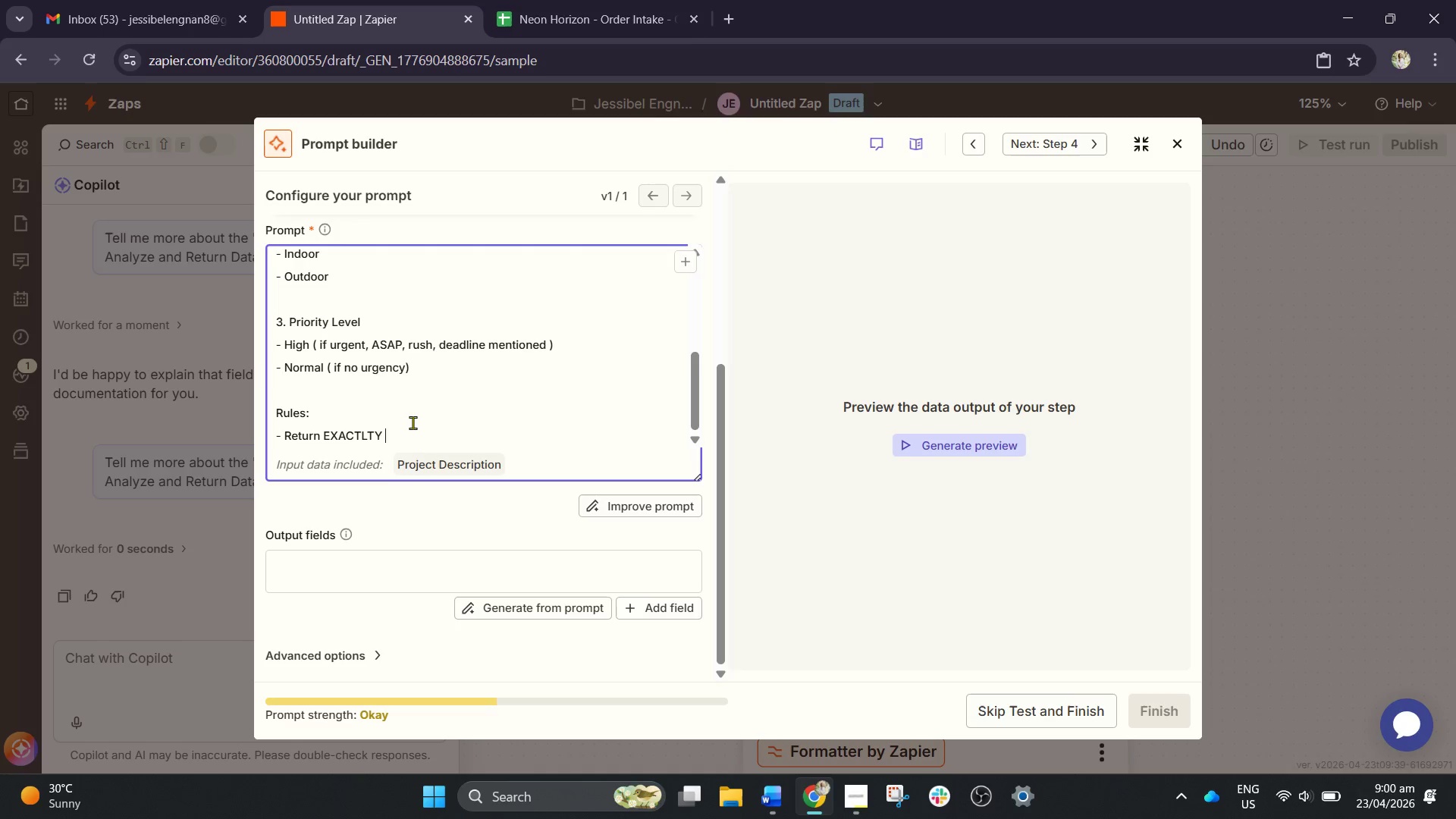 
type(IN THS)
key(Backspace)
key(Backspace)
key(Backspace)
key(Backspace)
key(Backspace)
key(Backspace)
type(in this format: )
 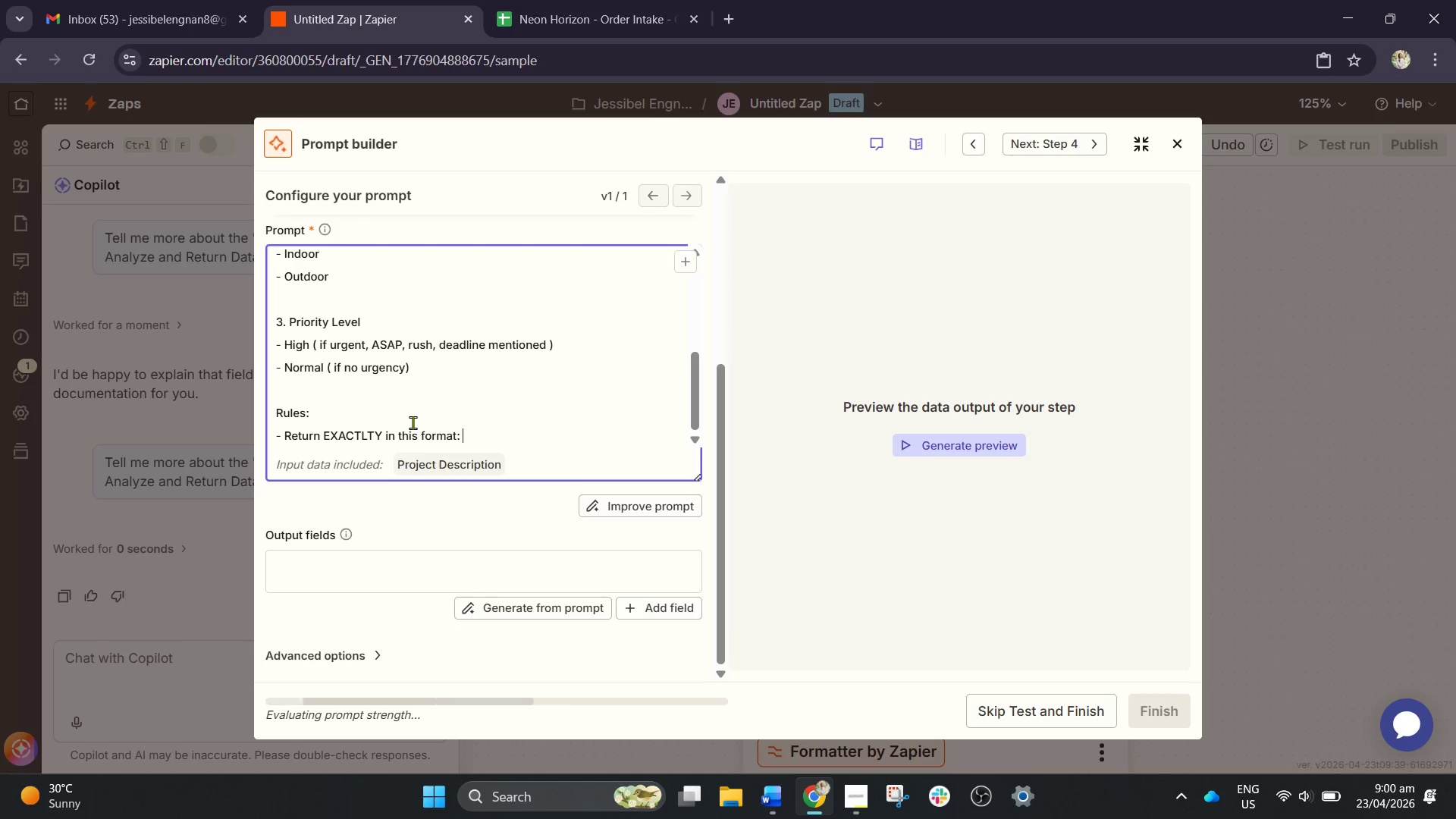 
key(Shift+Enter)
 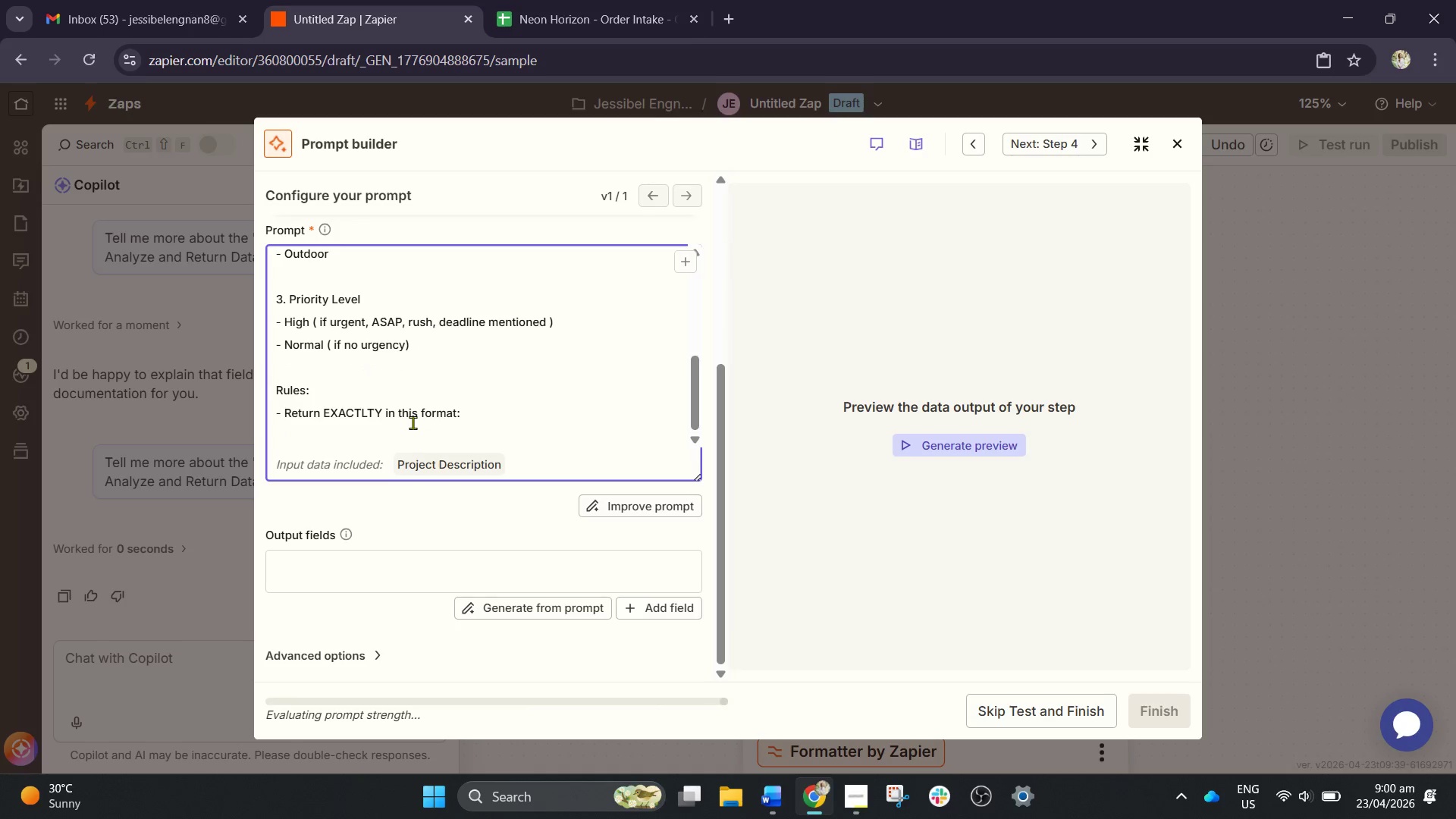 
type(Product)
 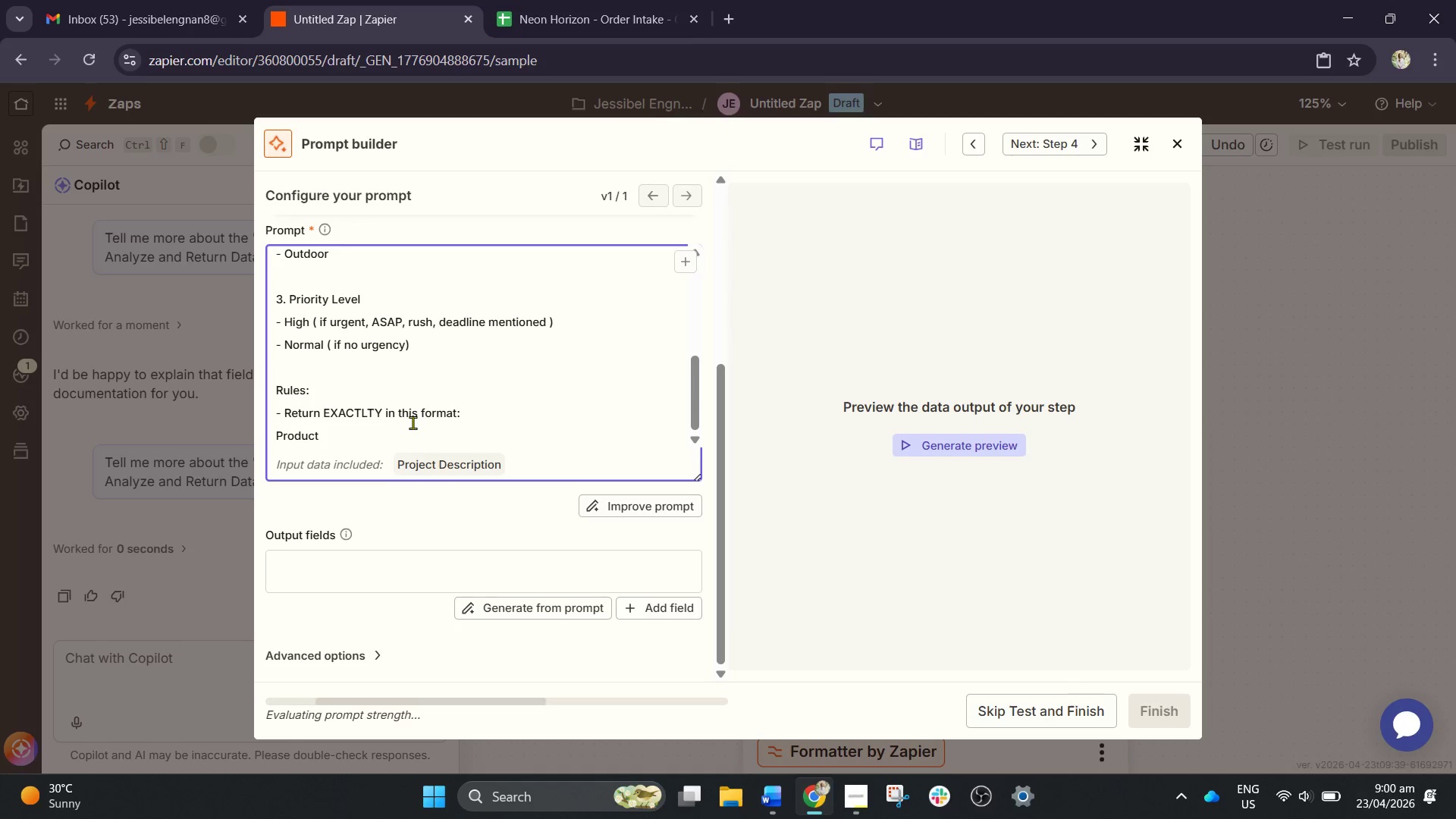 
key(Shift+Semicolon)
 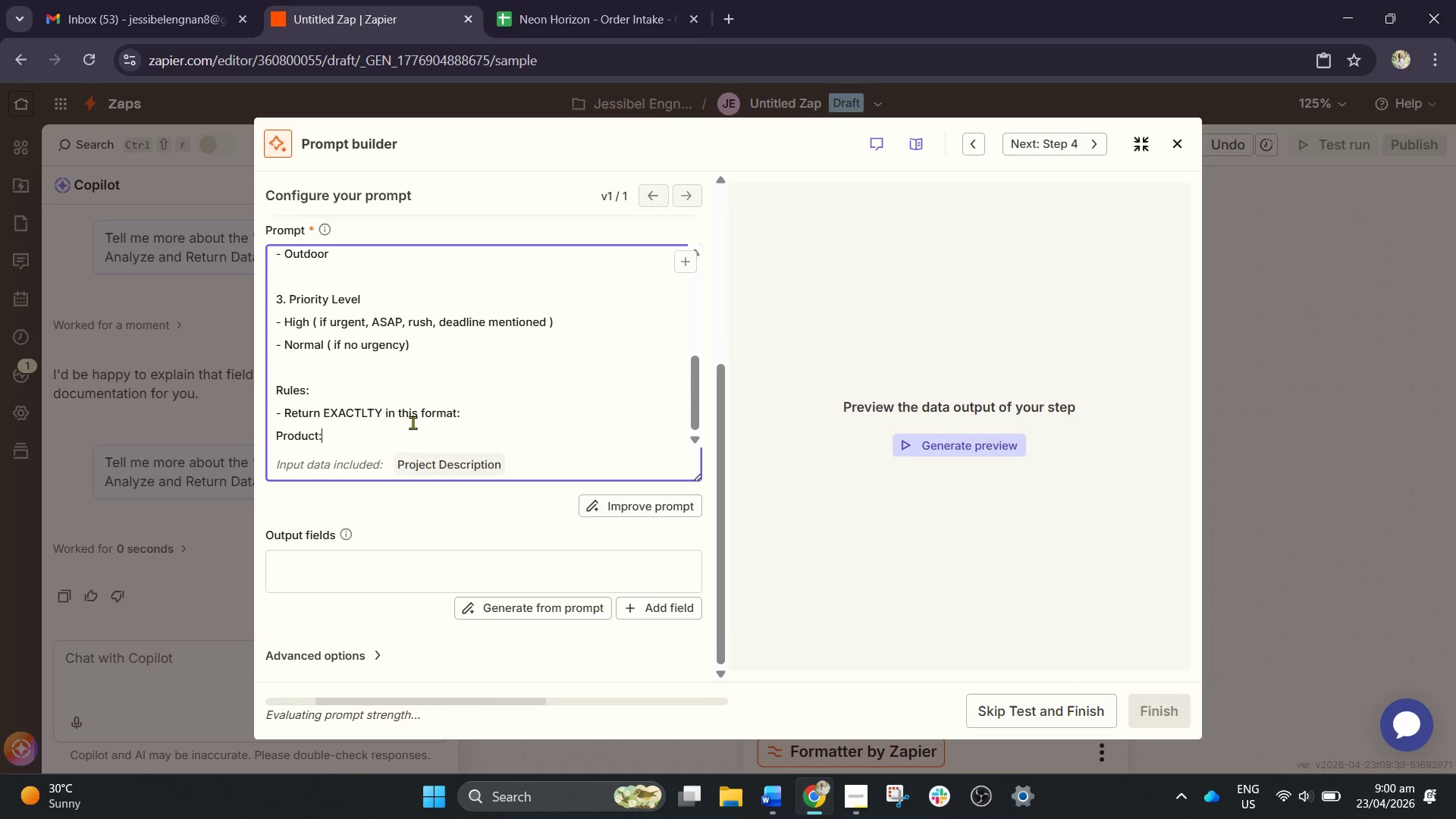 
key(Space)
 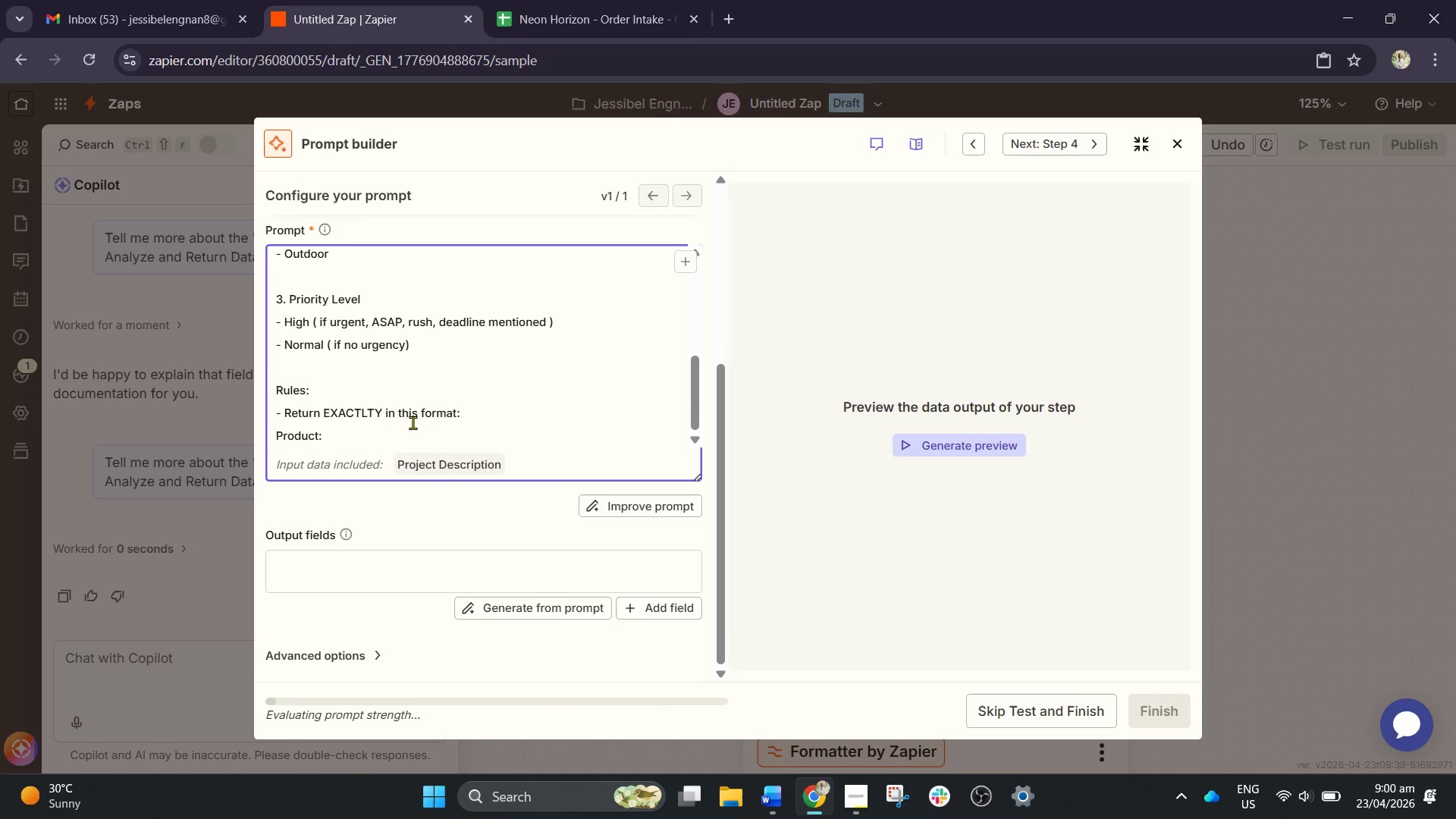 
key(Slash)
 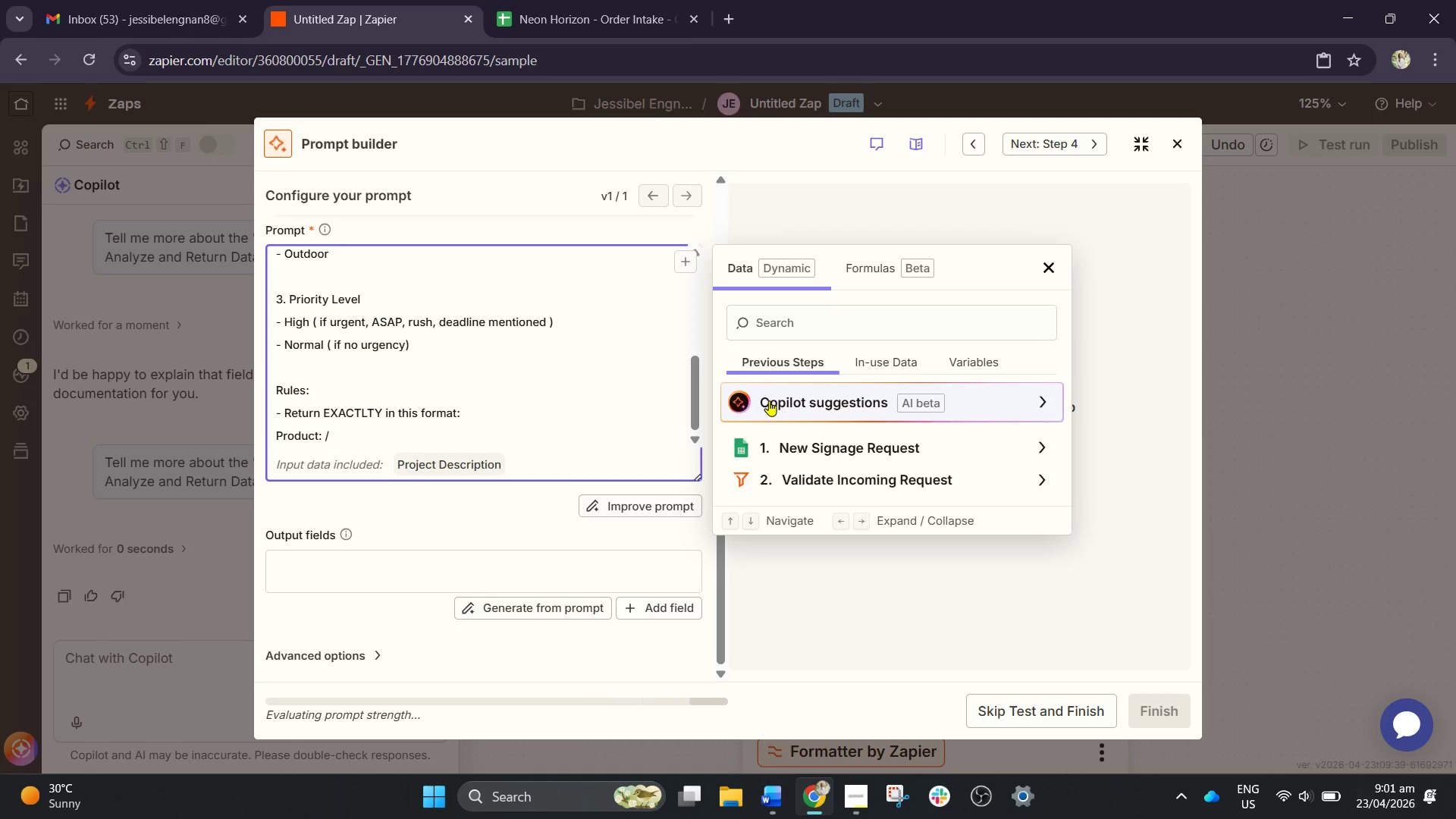 
wait(5.23)
 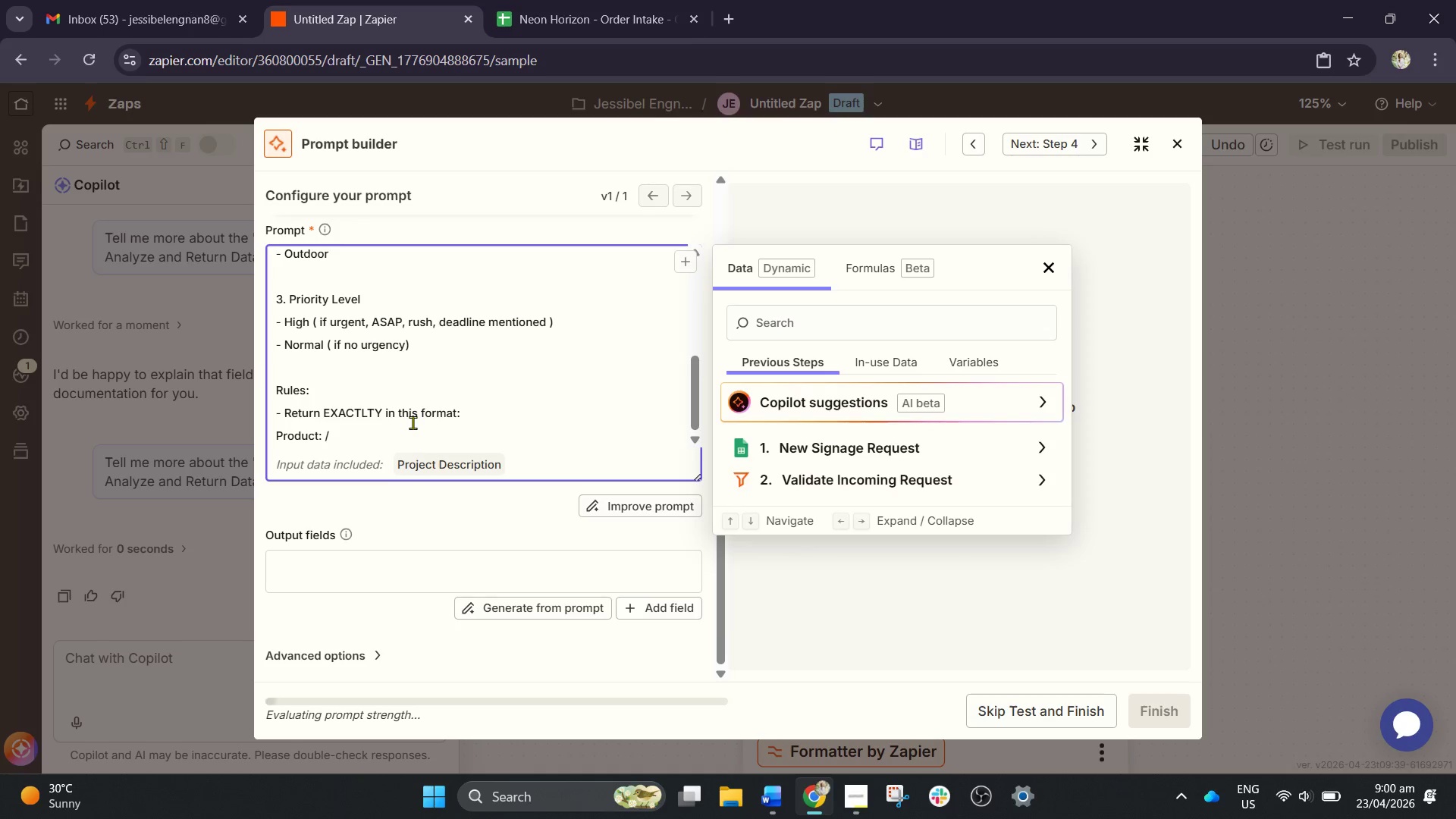 
left_click([816, 336])
 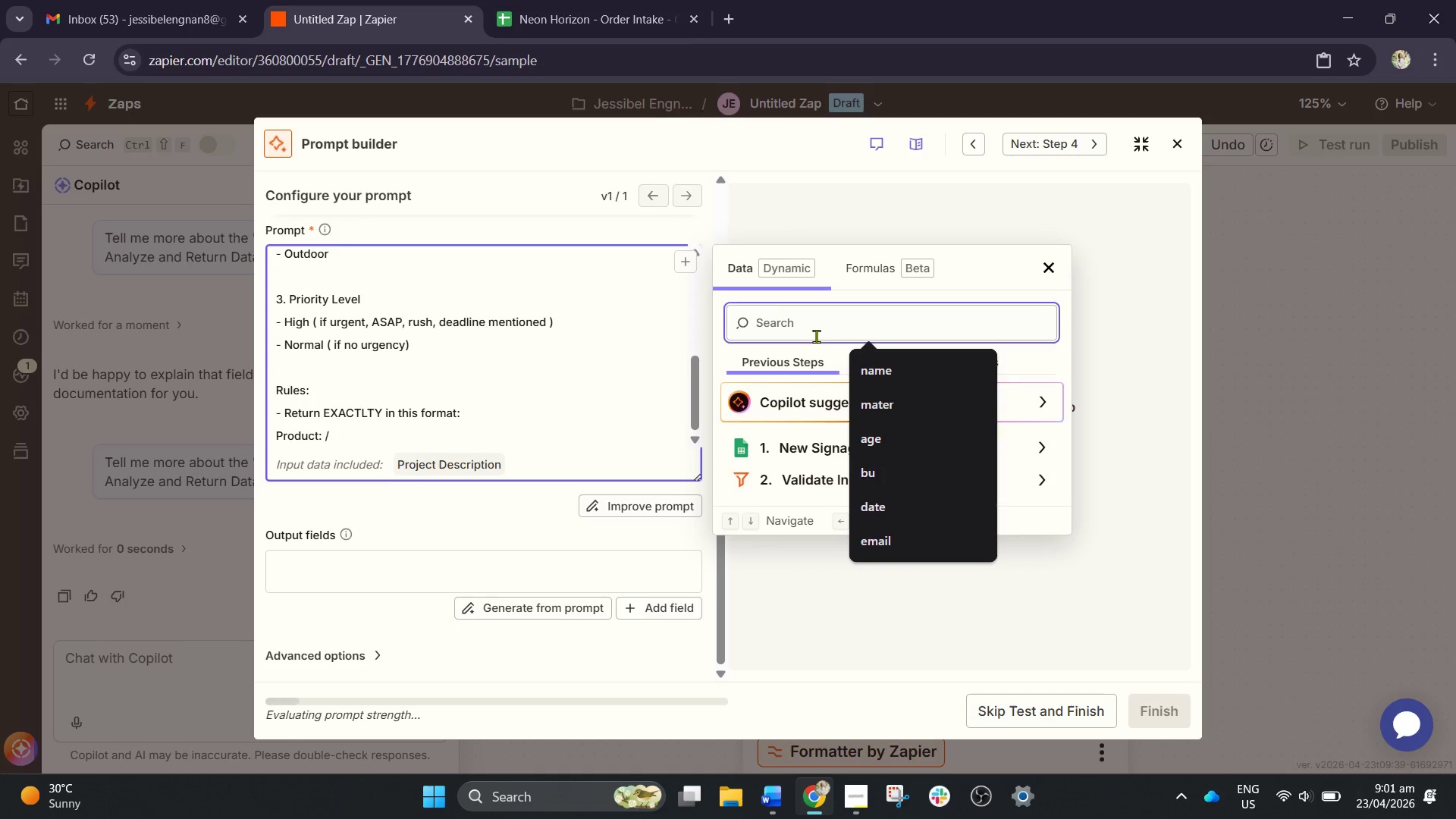 
type(value)
key(Backspace)
key(Backspace)
key(Backspace)
key(Backspace)
key(Backspace)
 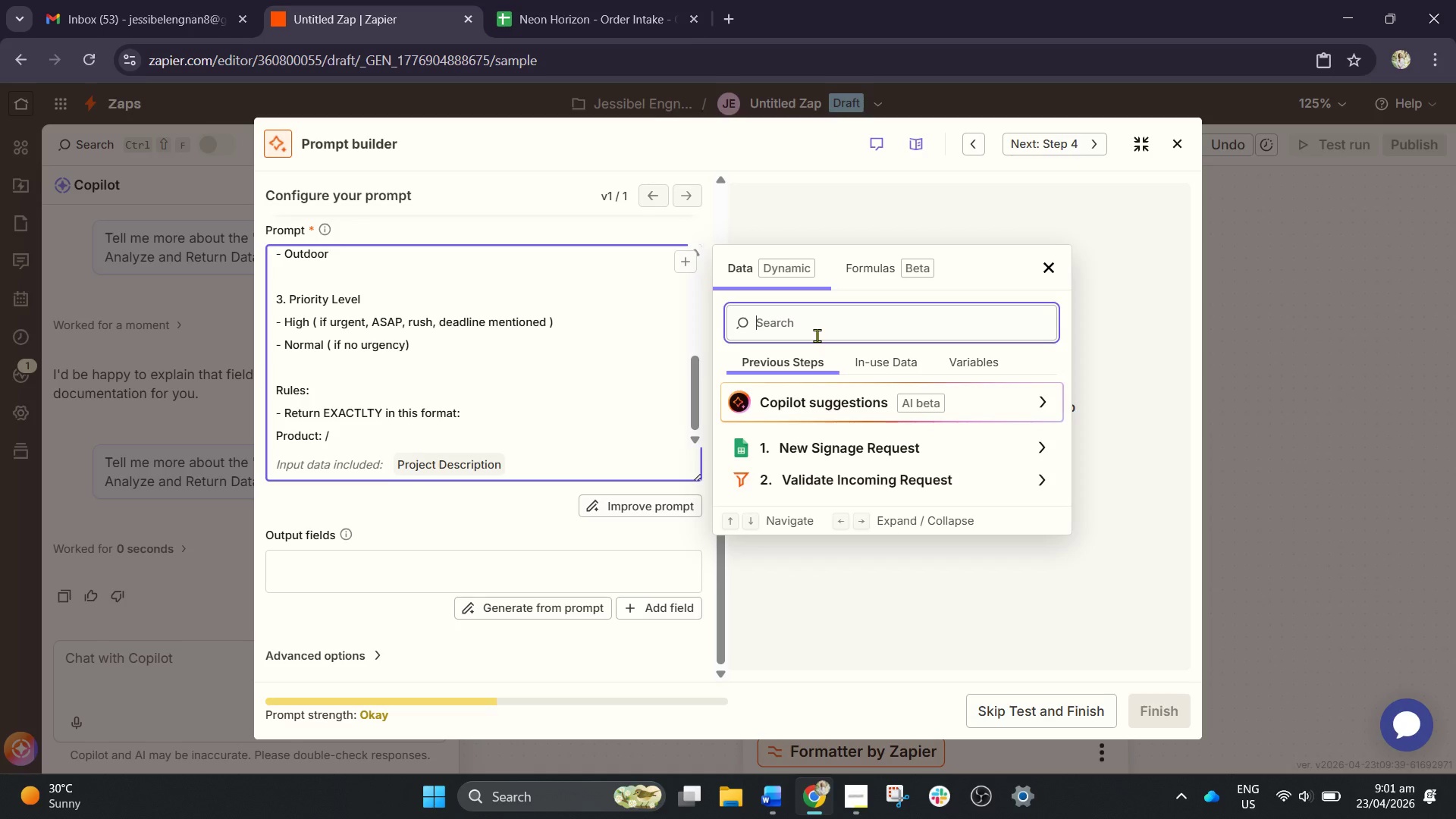 
wait(10.77)
 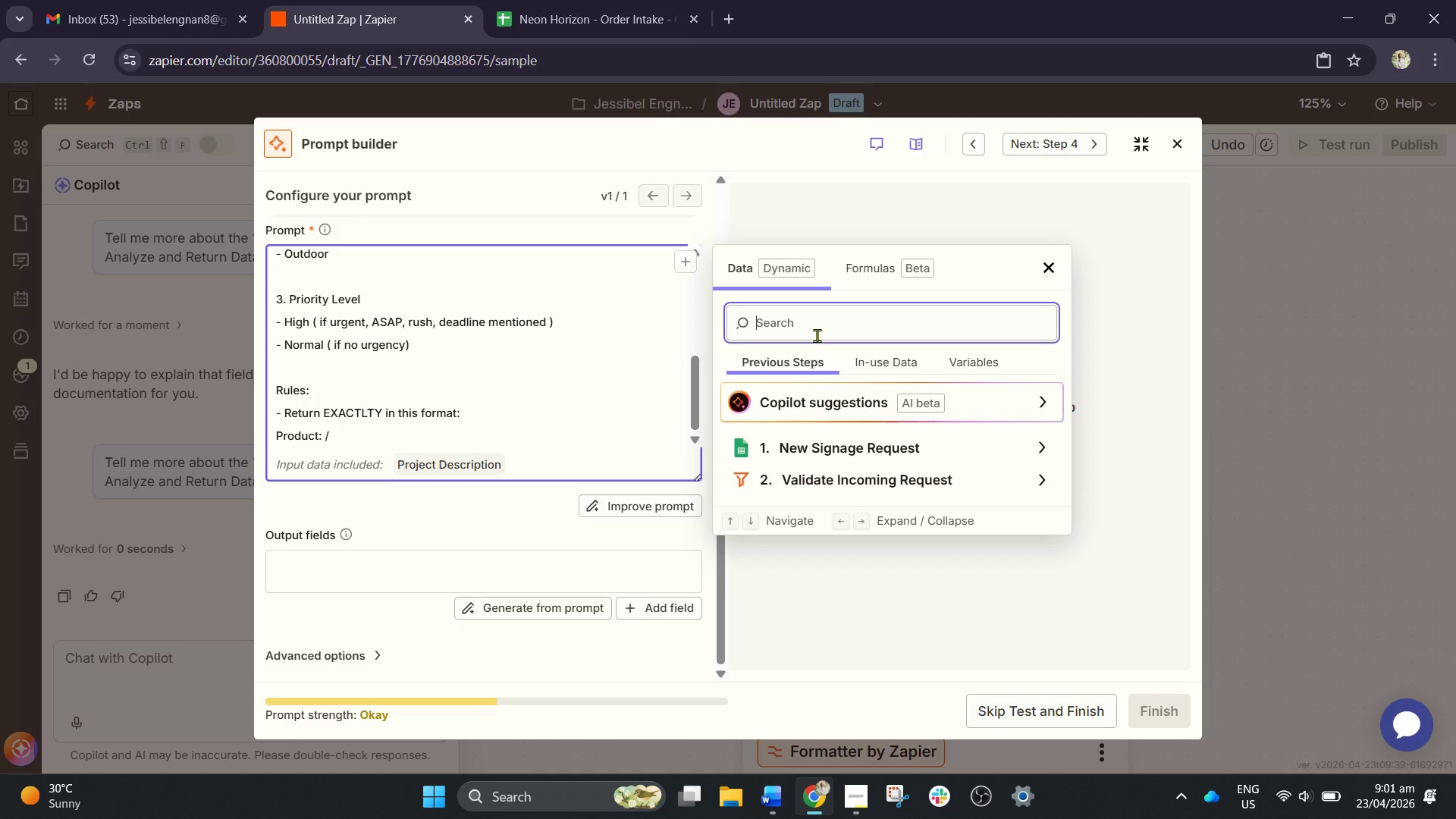 
left_click([364, 444])
 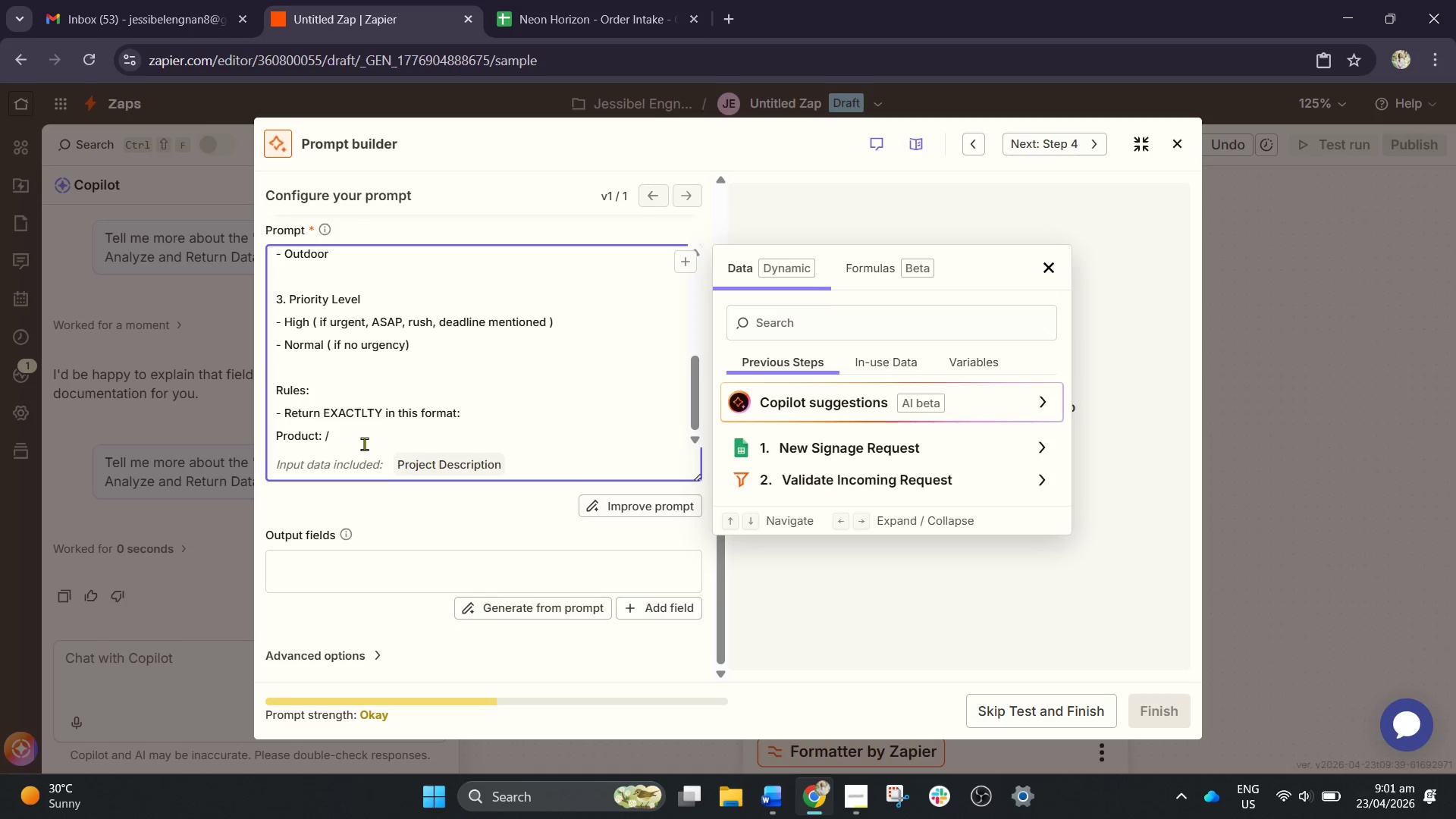 
key(Backspace)
 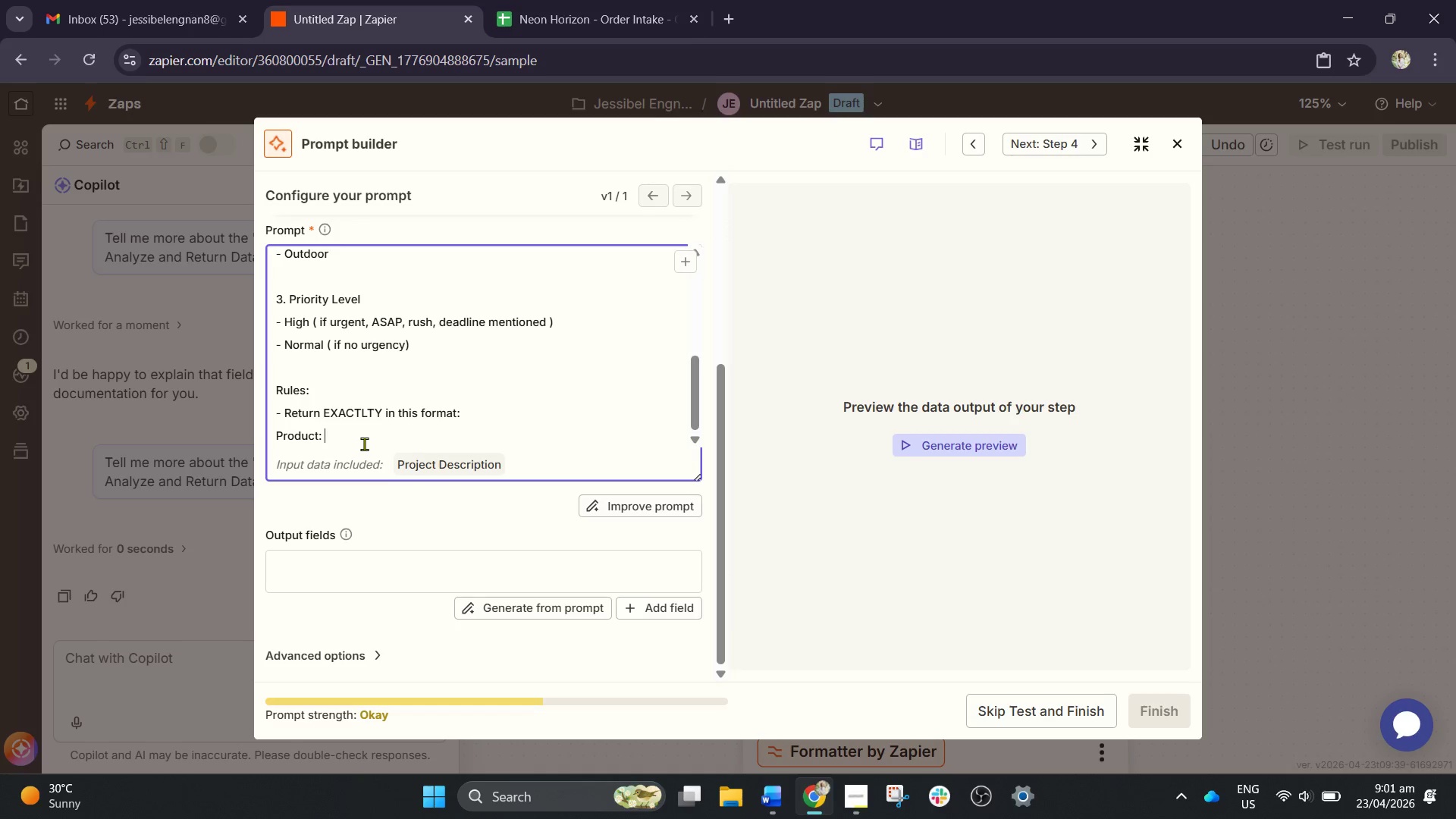 
key(Shift+Comma)
 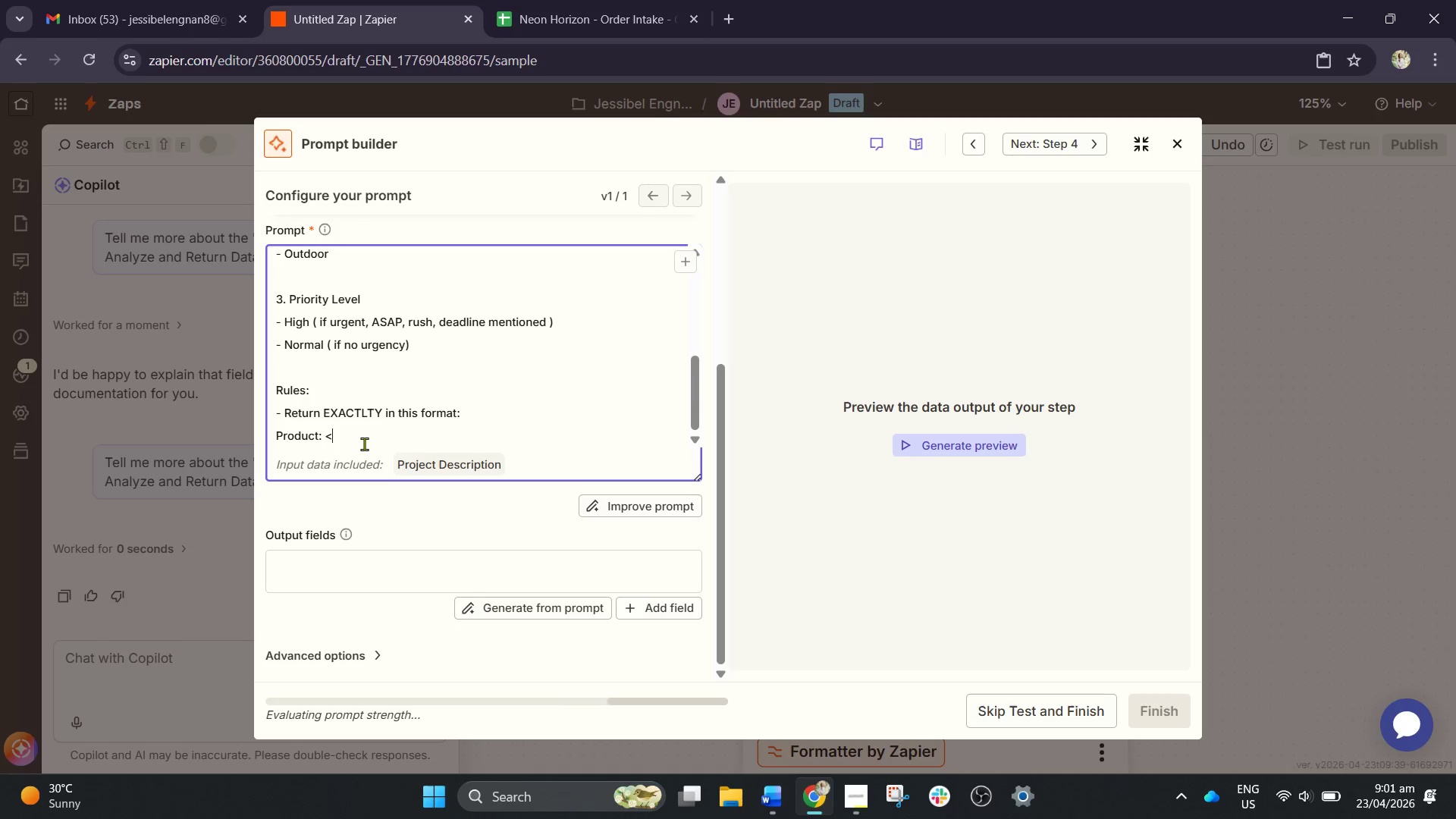 
left_click([364, 444])
 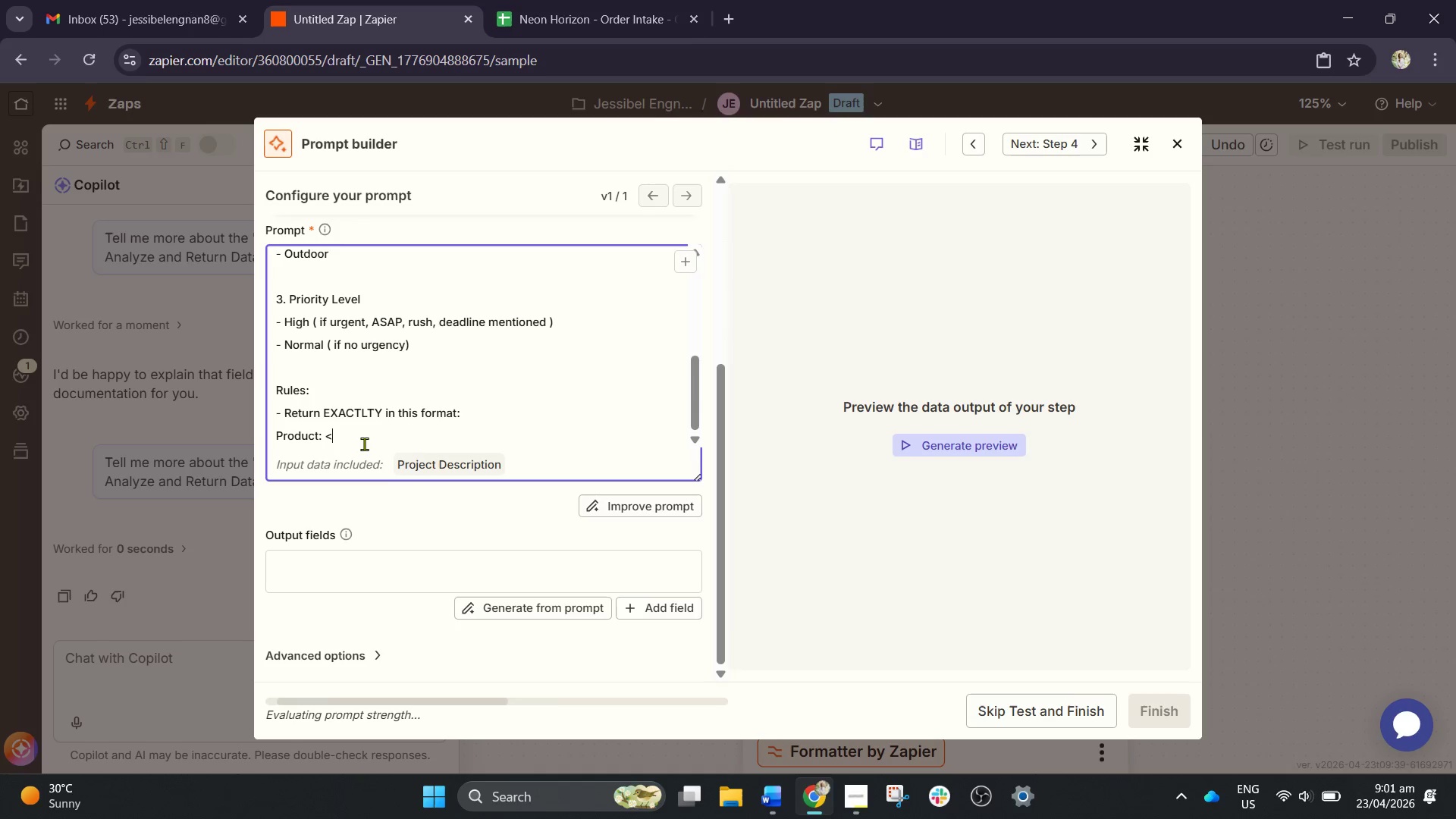 
type( )
key(Backspace)
type(value>)
 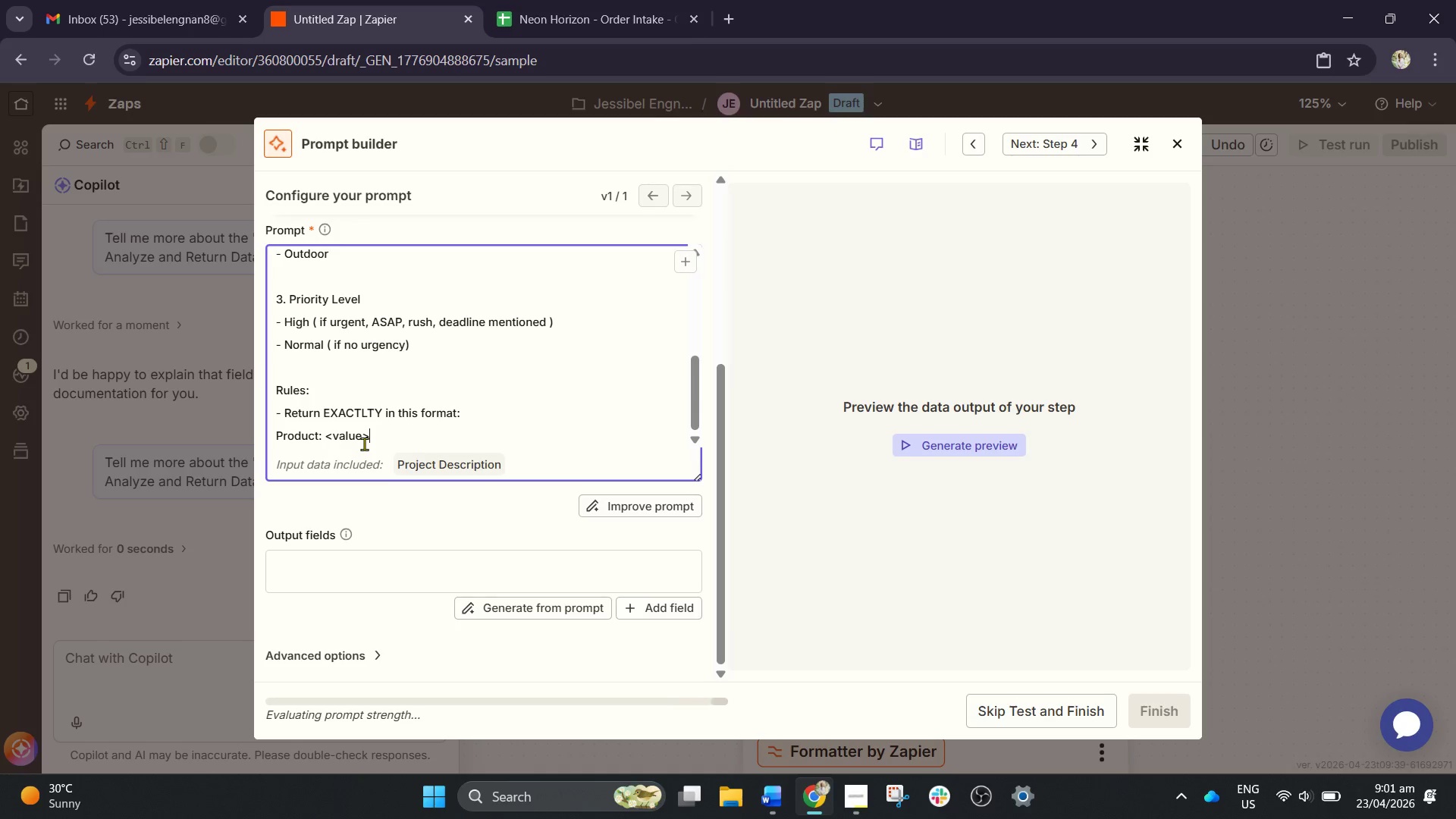 
wait(13.41)
 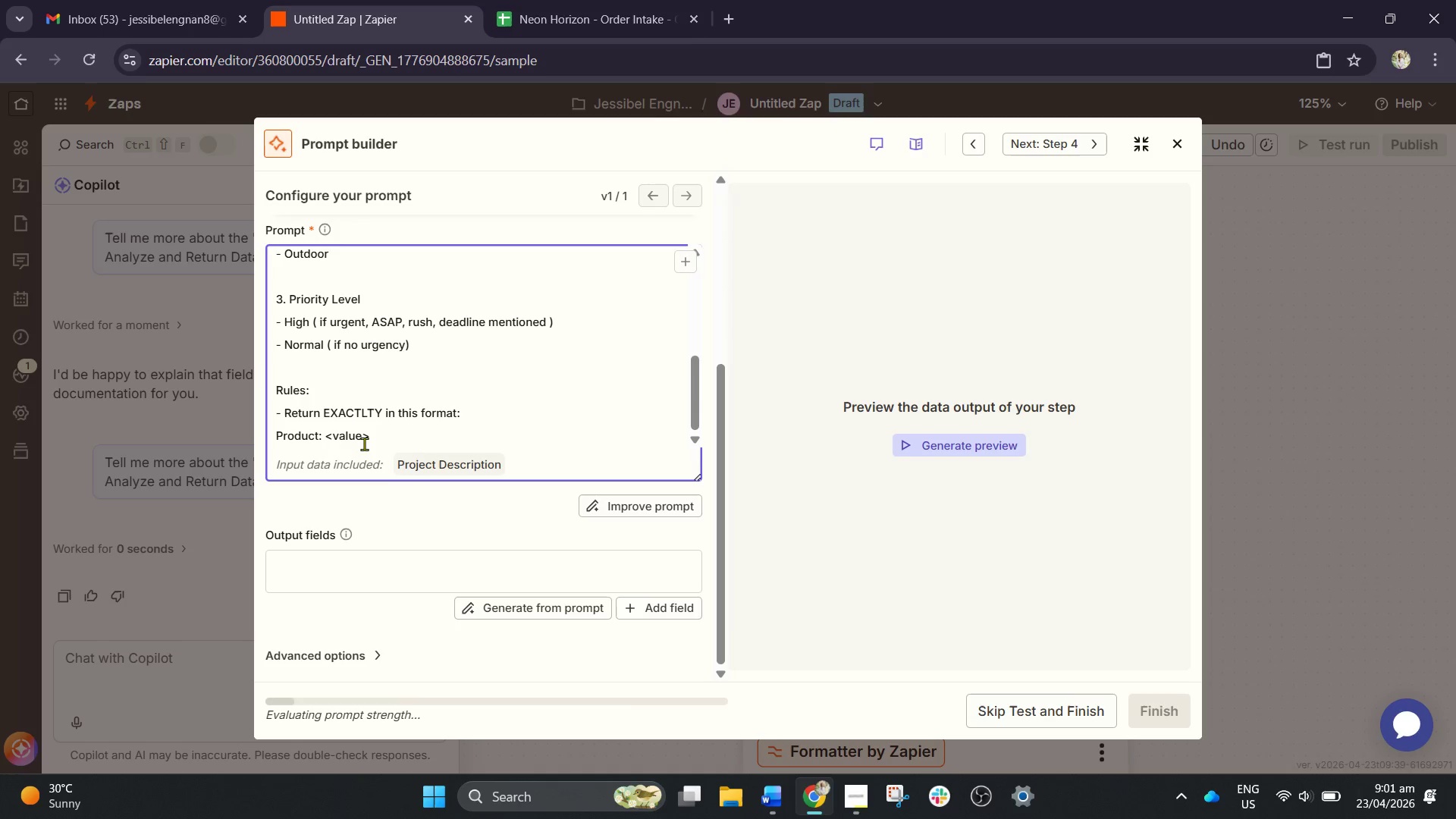 
key(Shift+Enter)
 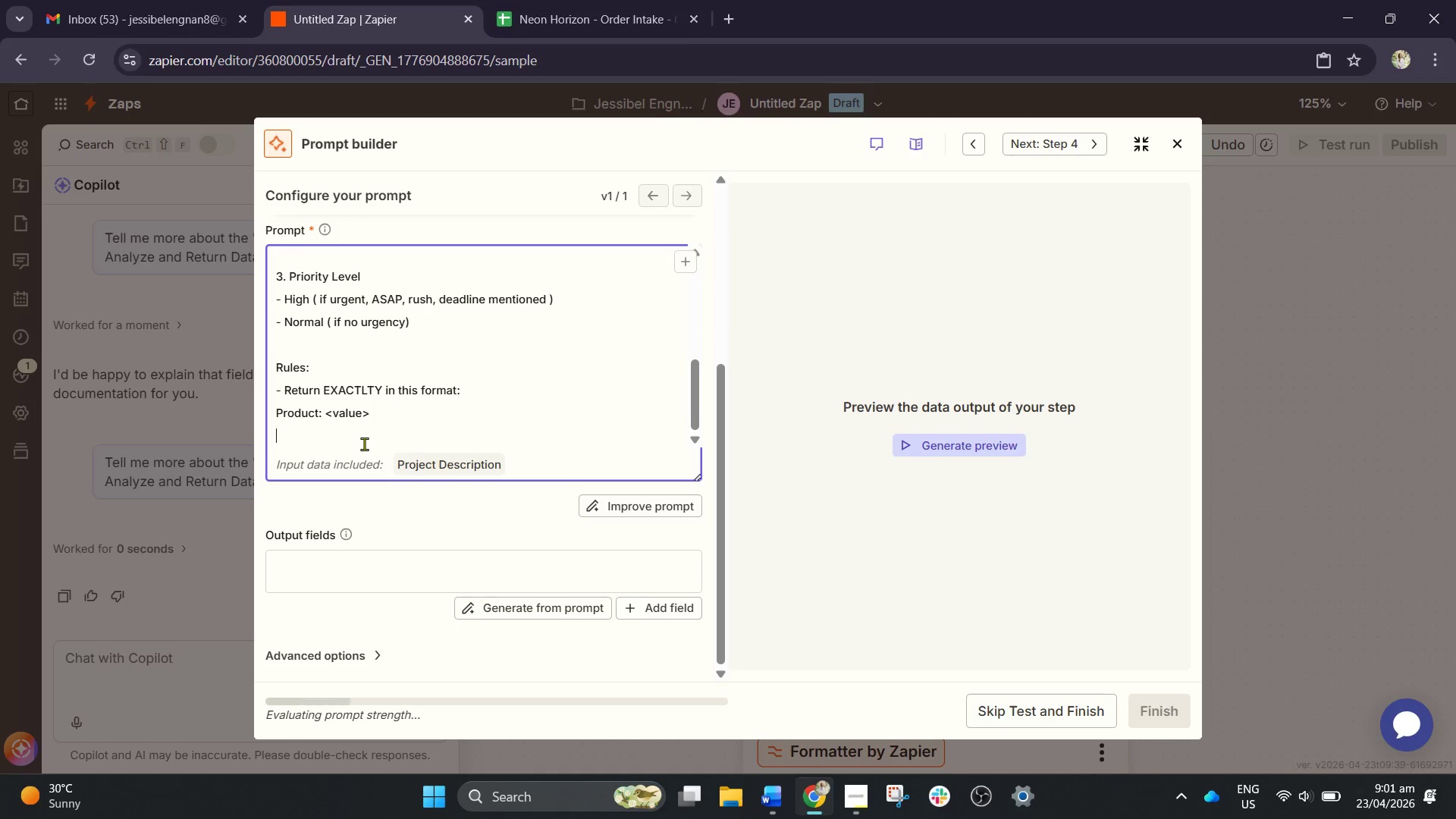 
type(Environment)
 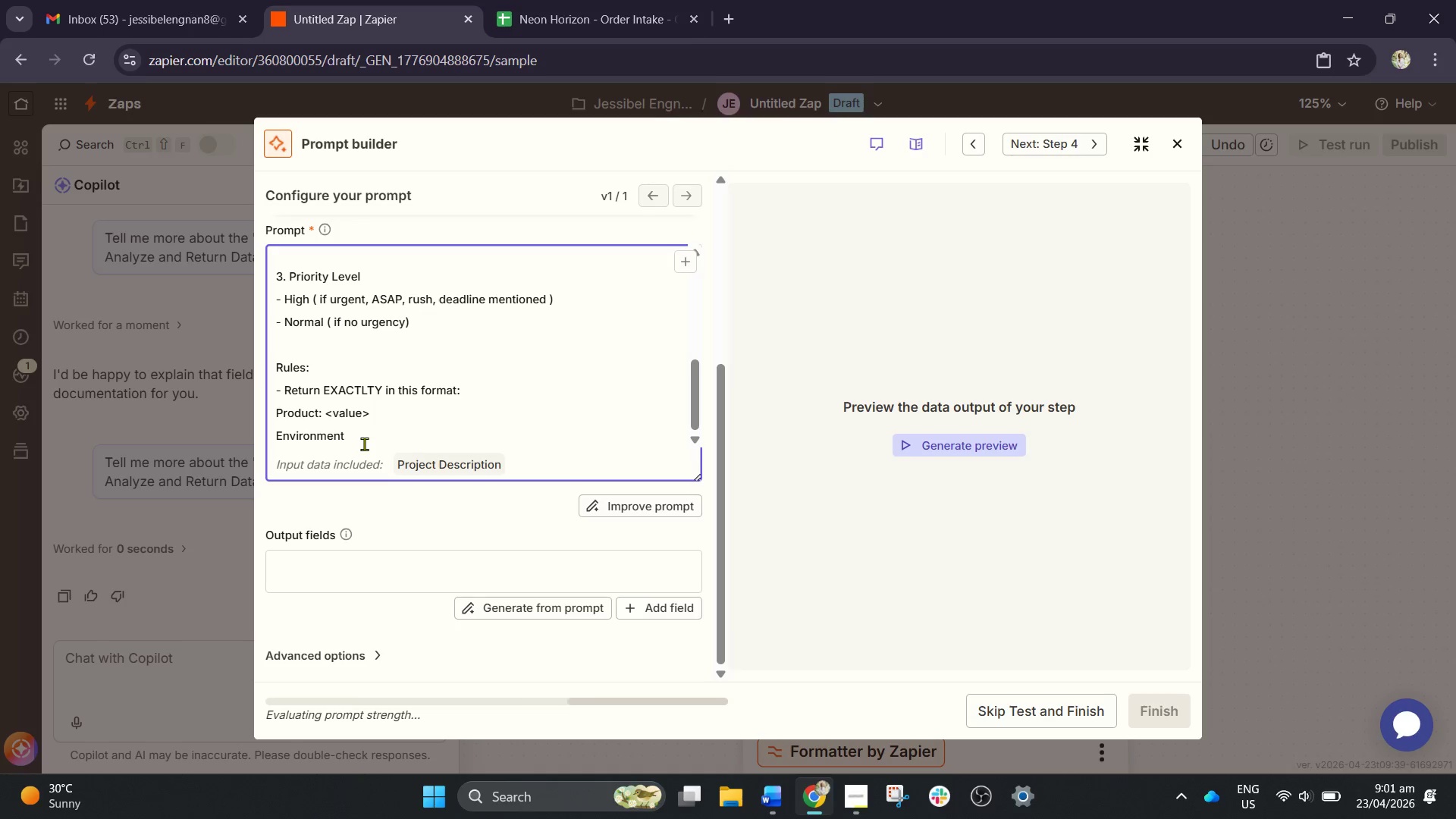 
type(: <value>)
 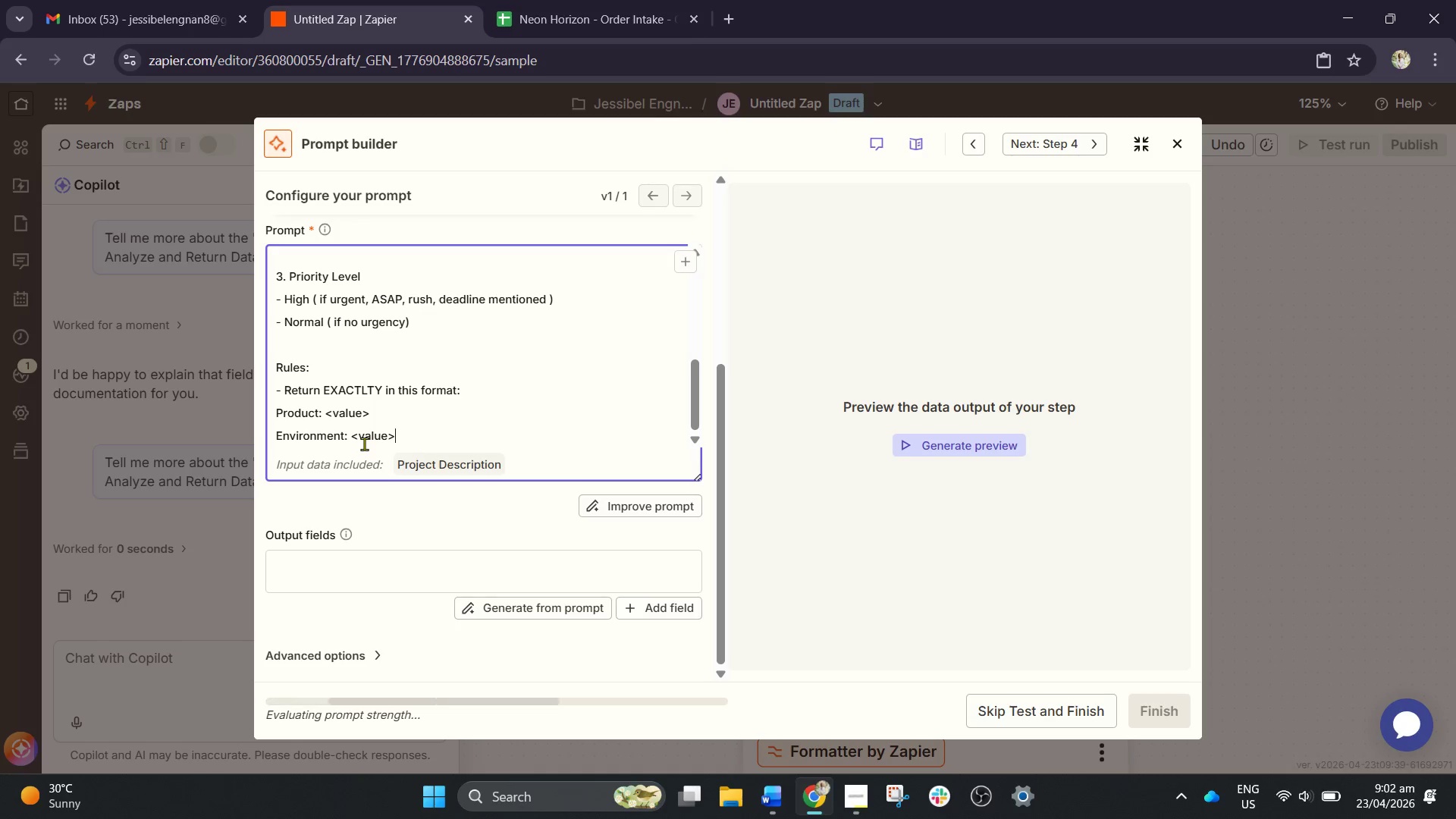 
key(Shift+Enter)
 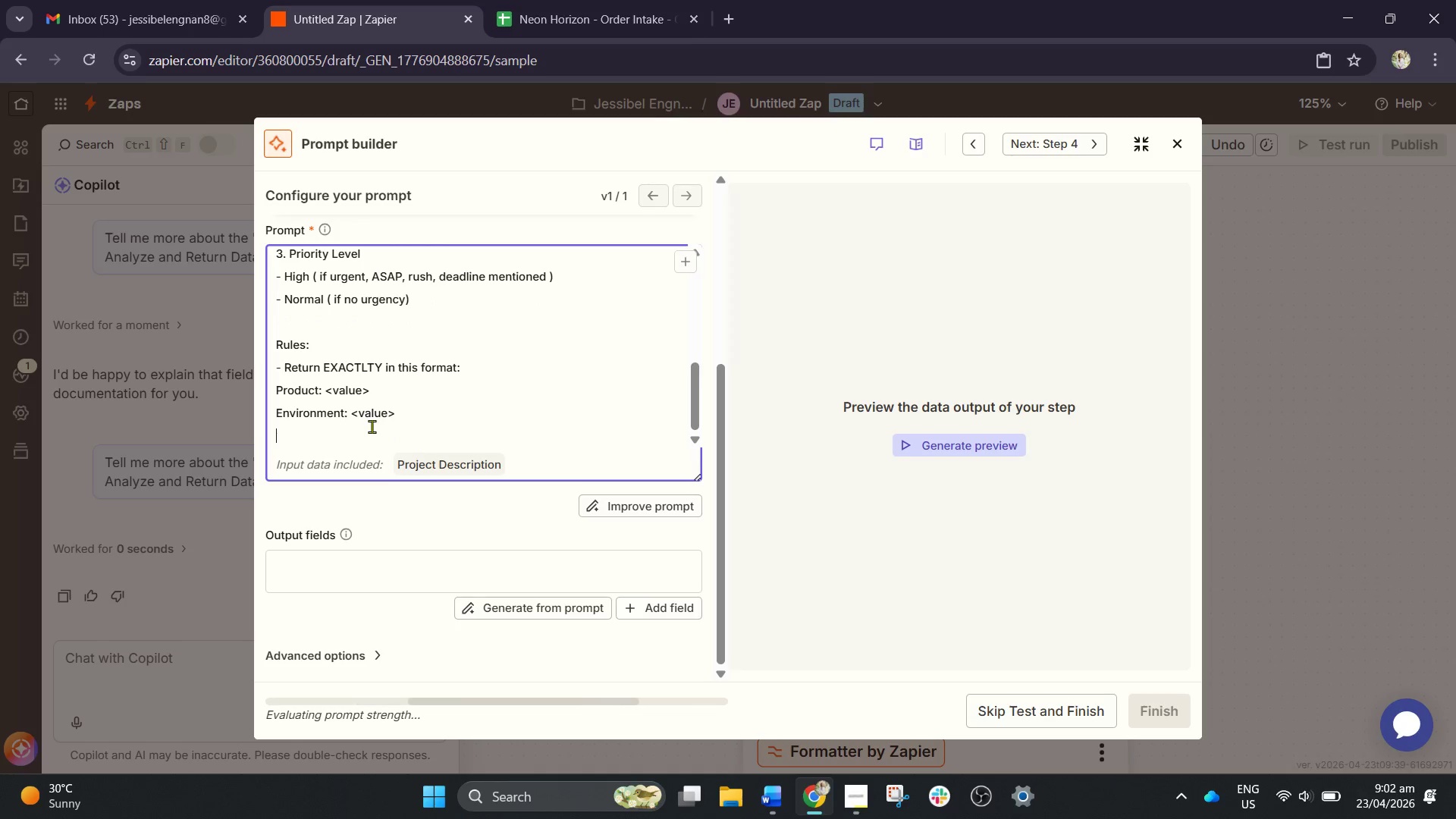 
type(Priority: )
 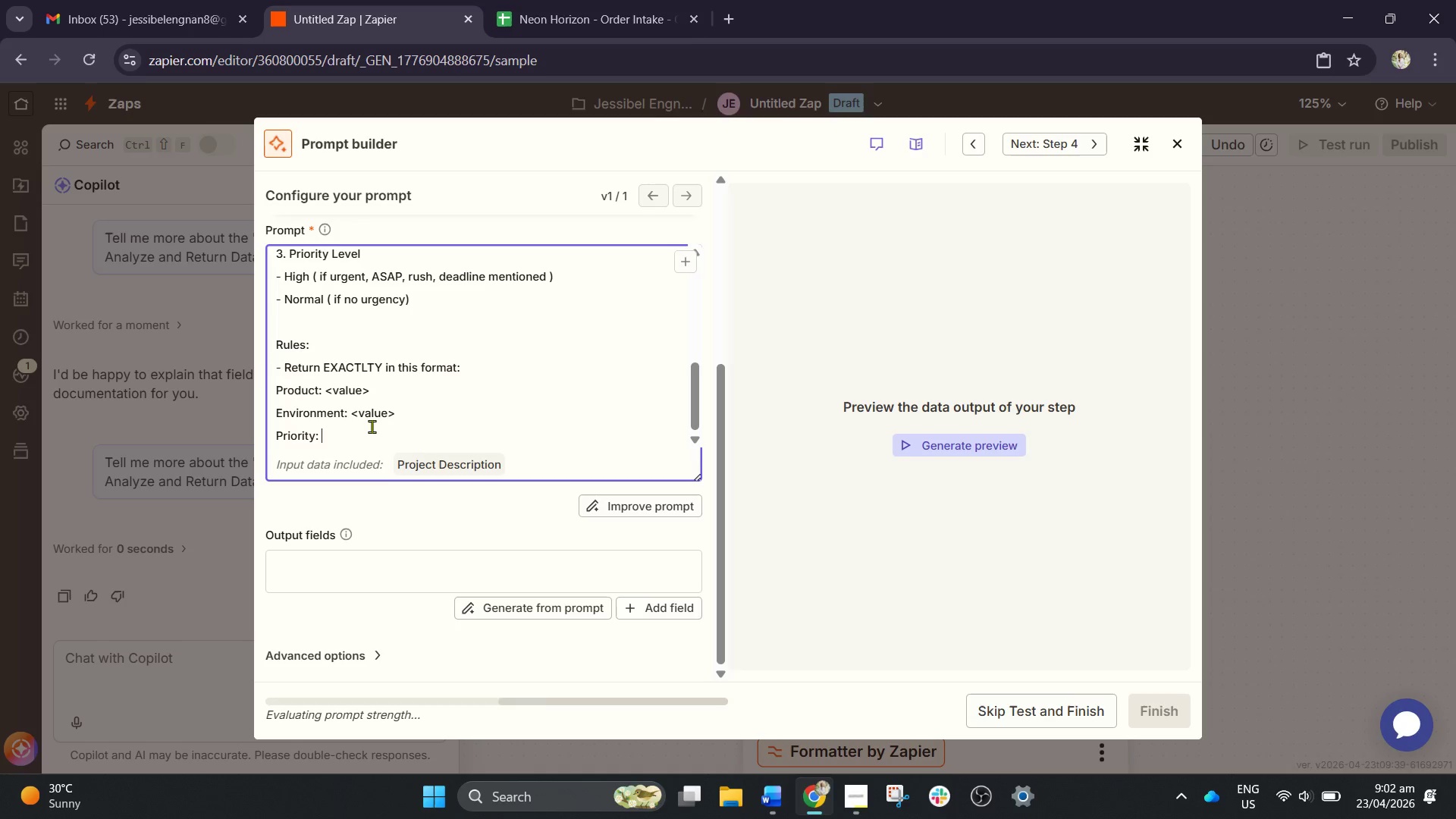 
hold_key(key=ShiftRight, duration=1.08)
 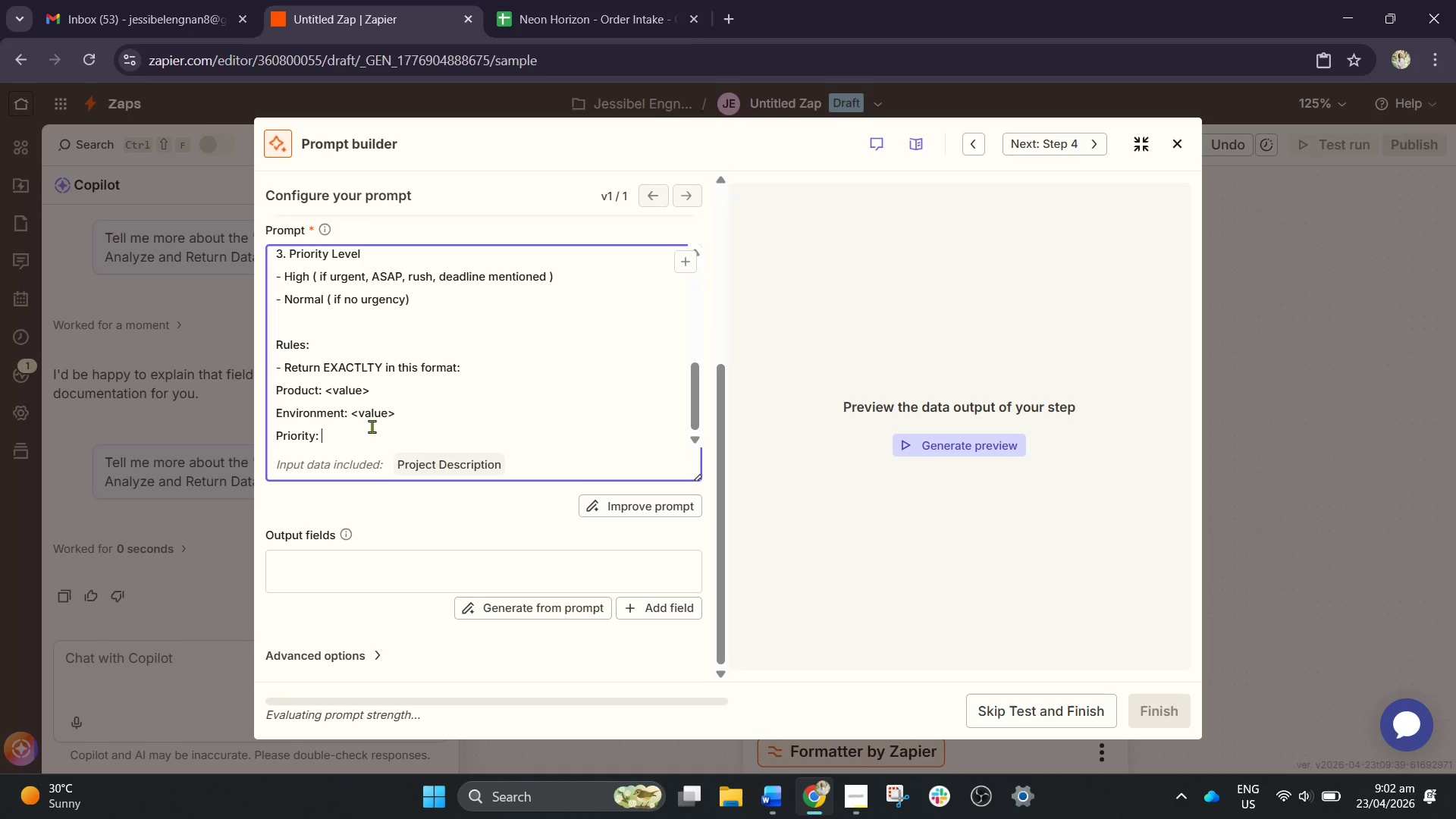 
type(<value>)
 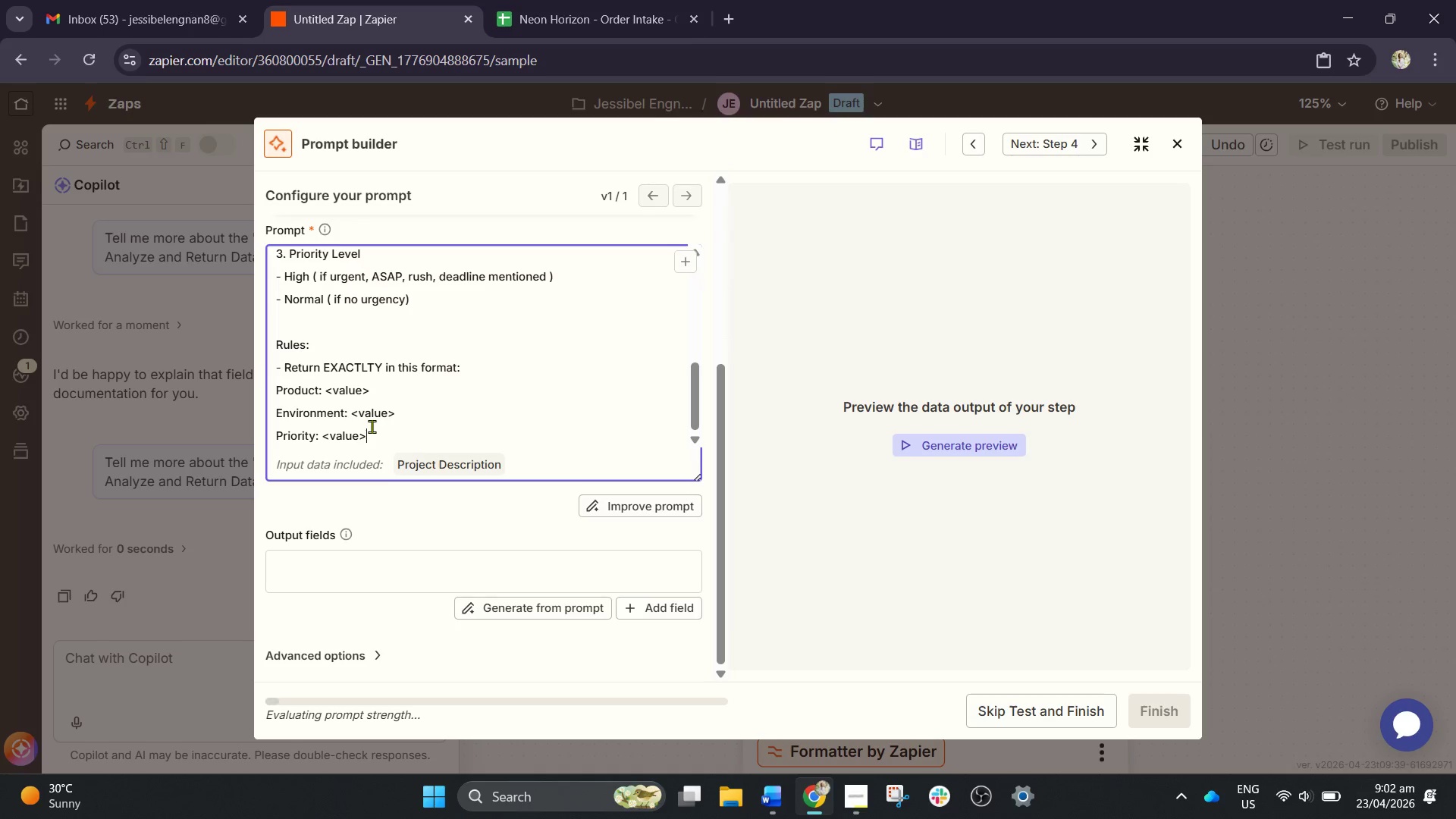 
key(Shift+Enter)
 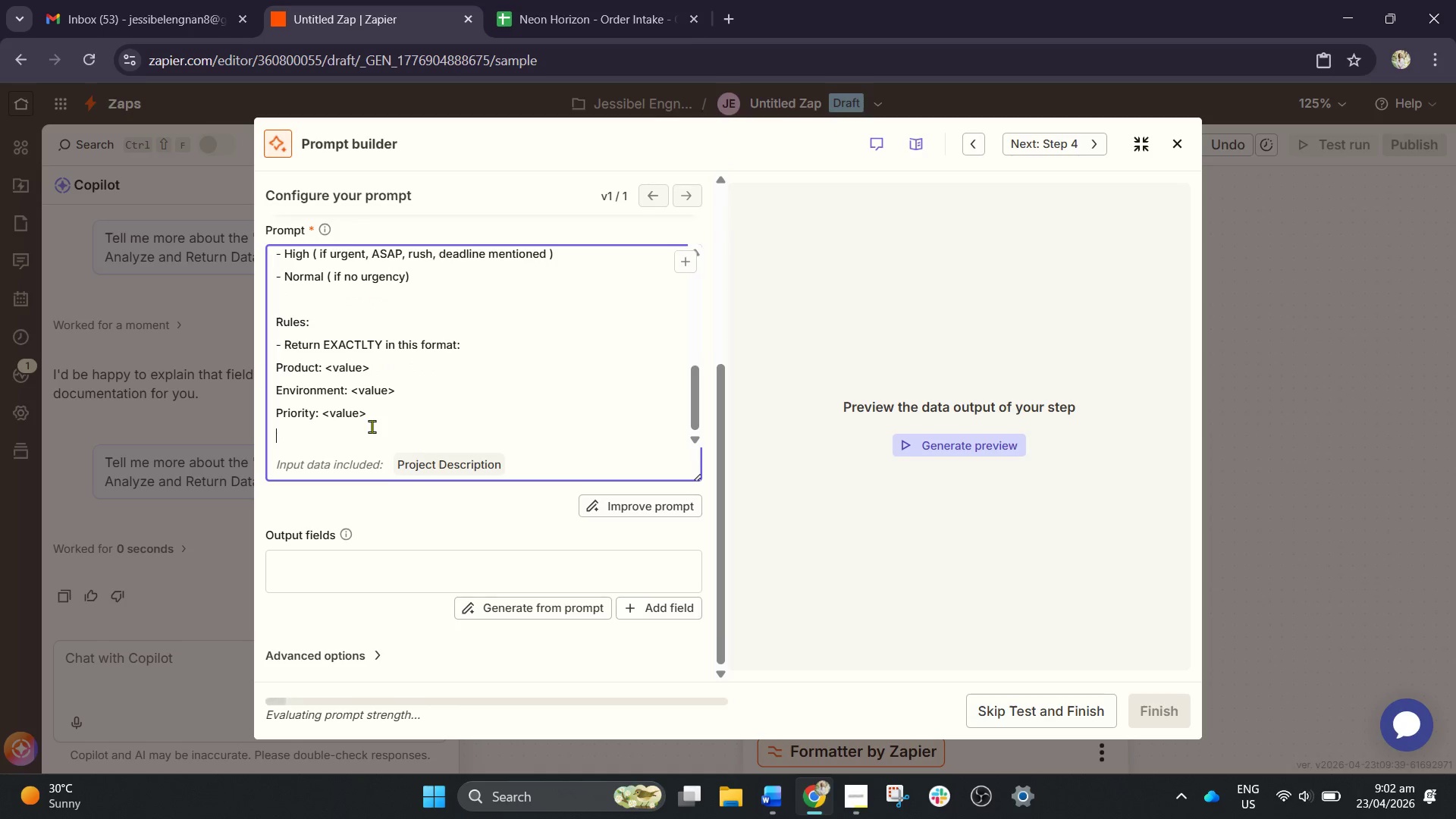 
type(- No explanations)
 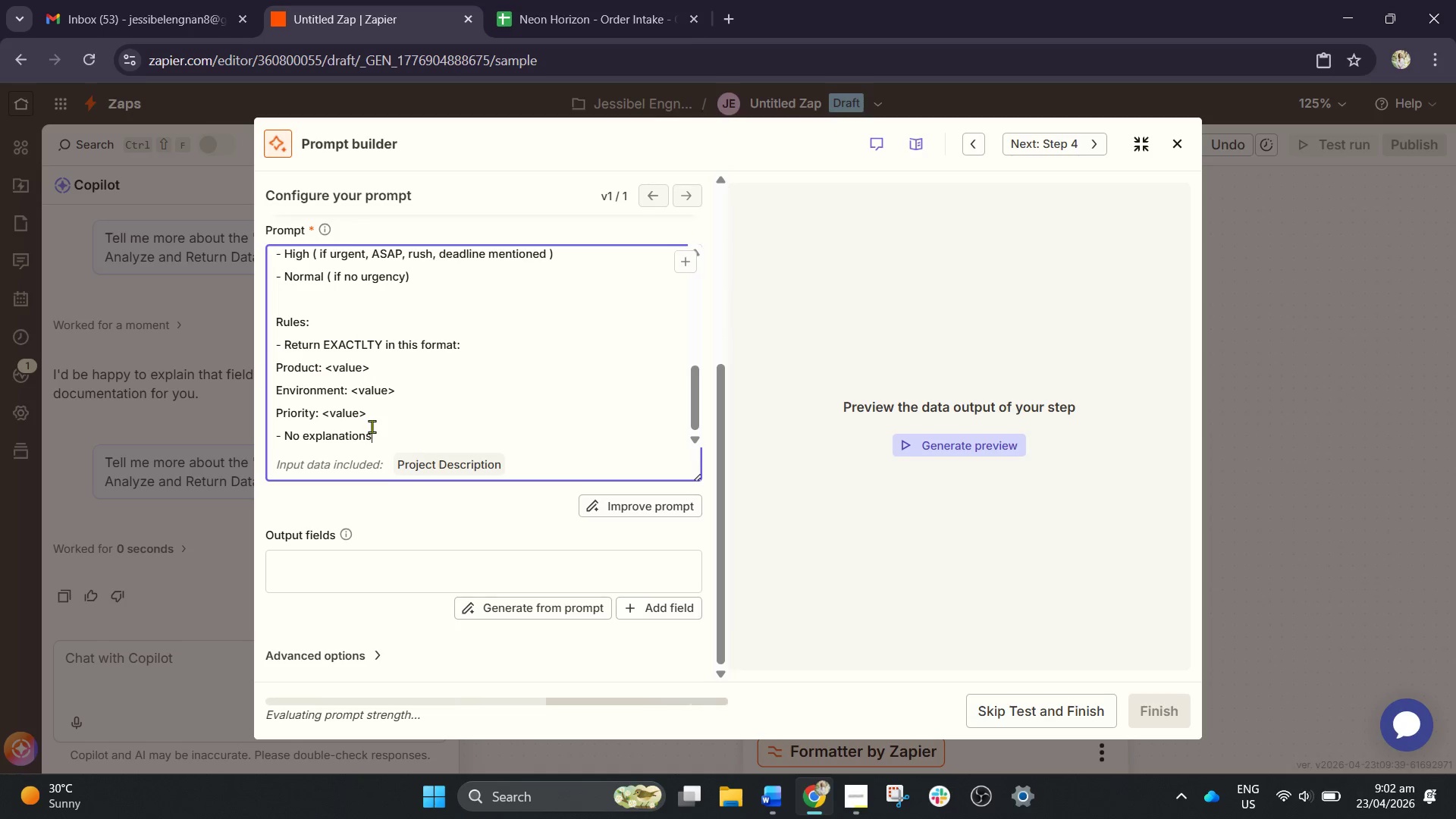 
key(Shift+Enter)
 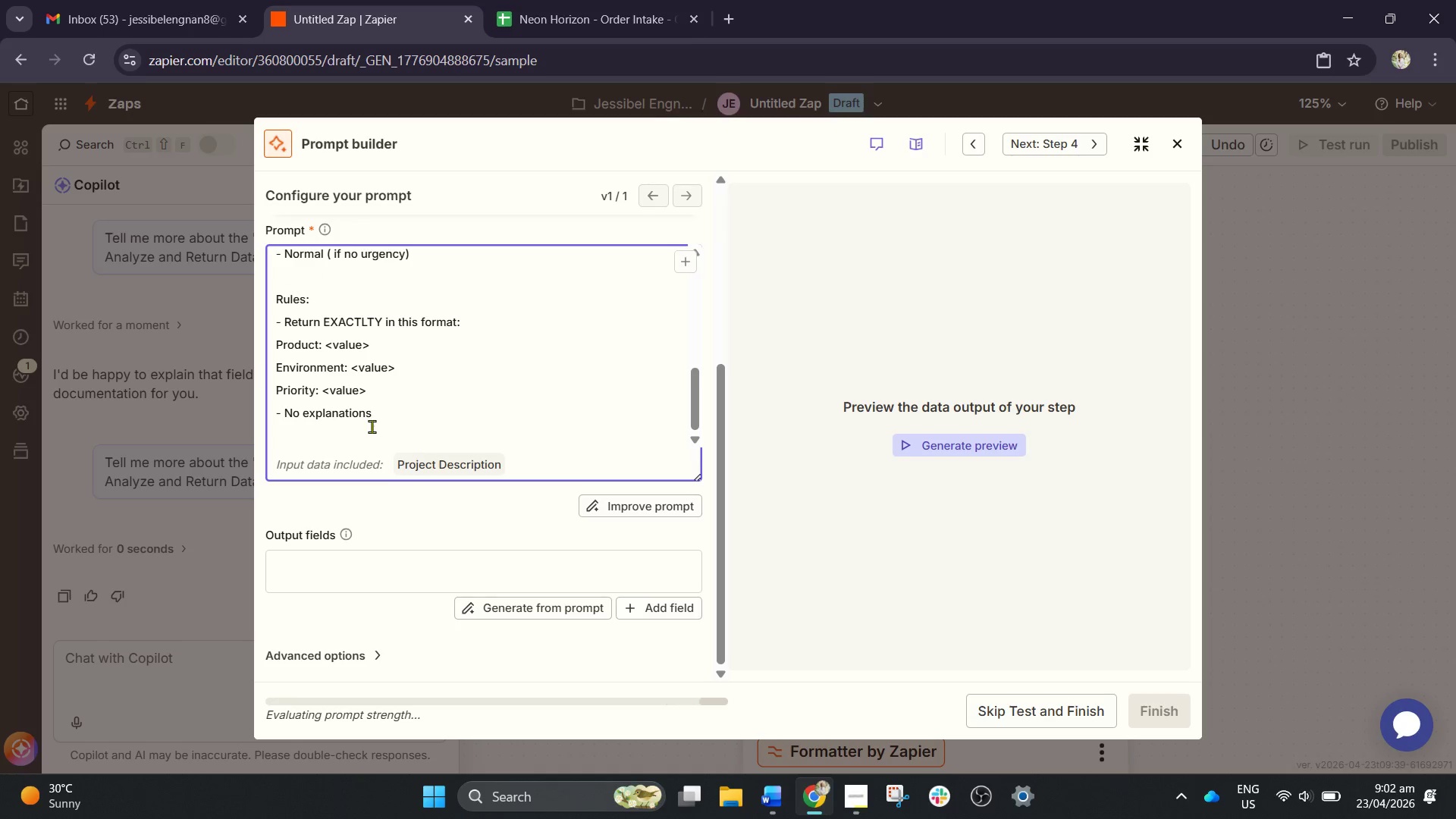 
type(- No extra words)
 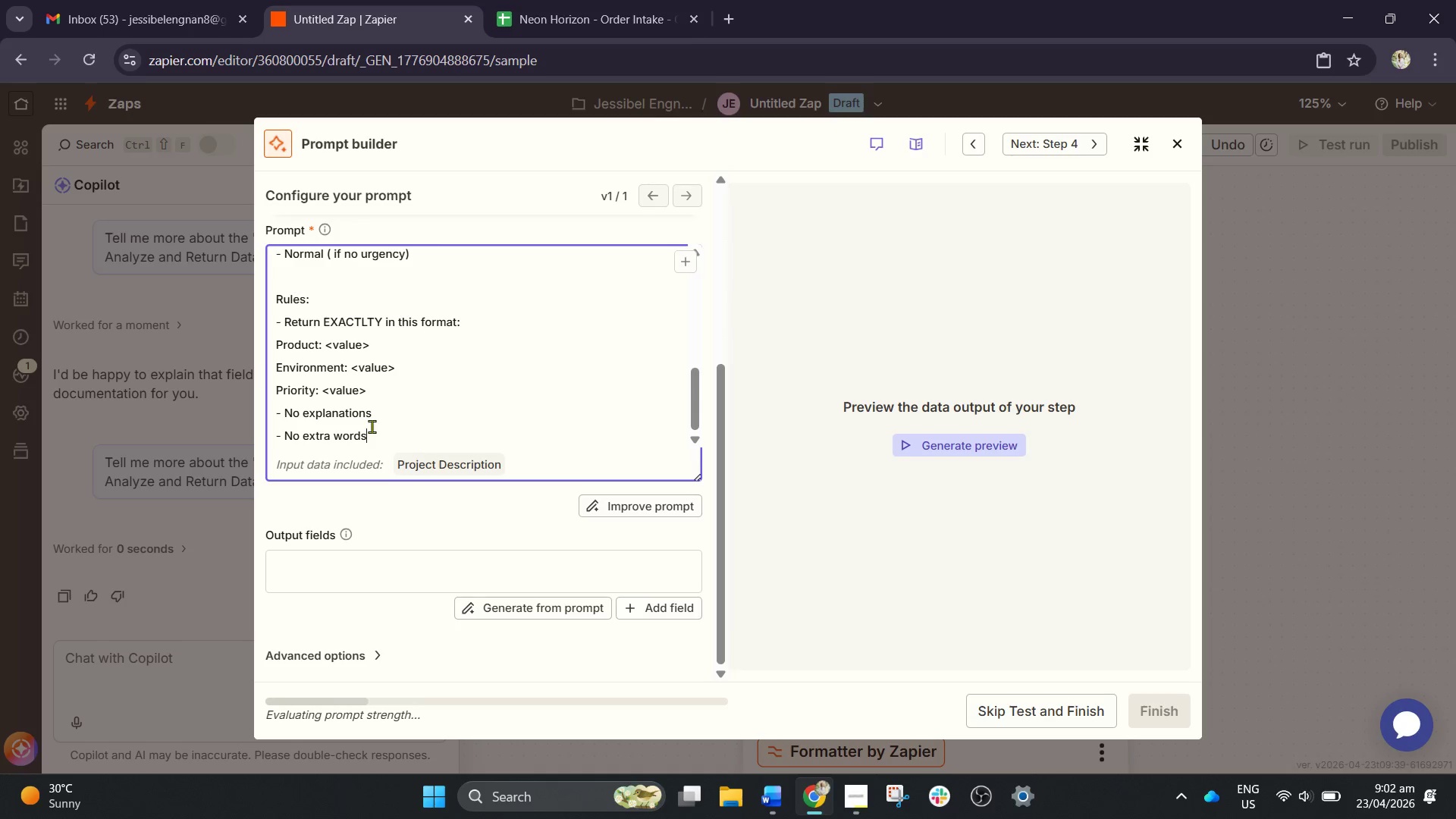 
key(Shift+Enter)
 